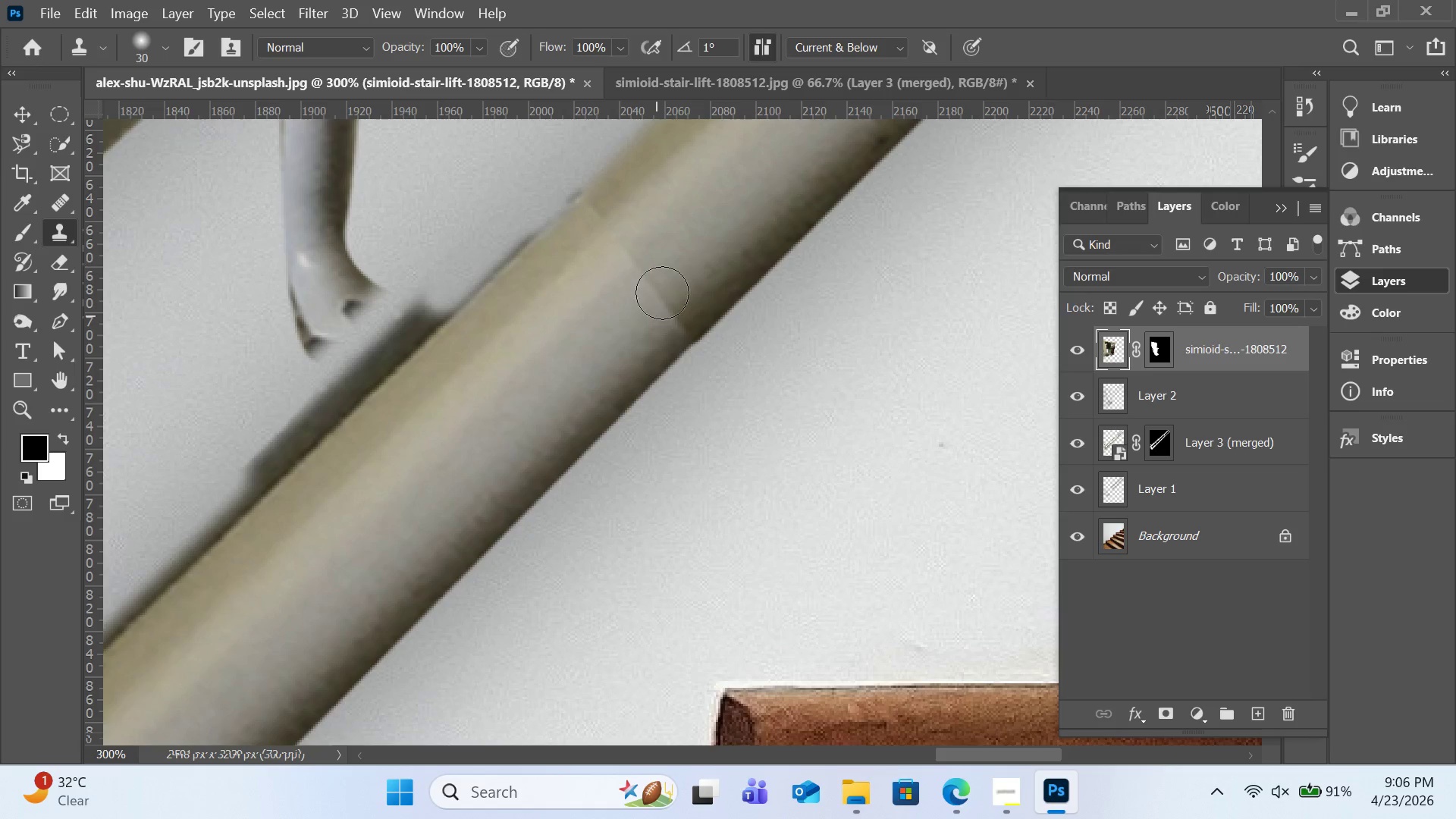 
left_click_drag(start_coordinate=[708, 264], to_coordinate=[655, 315])
 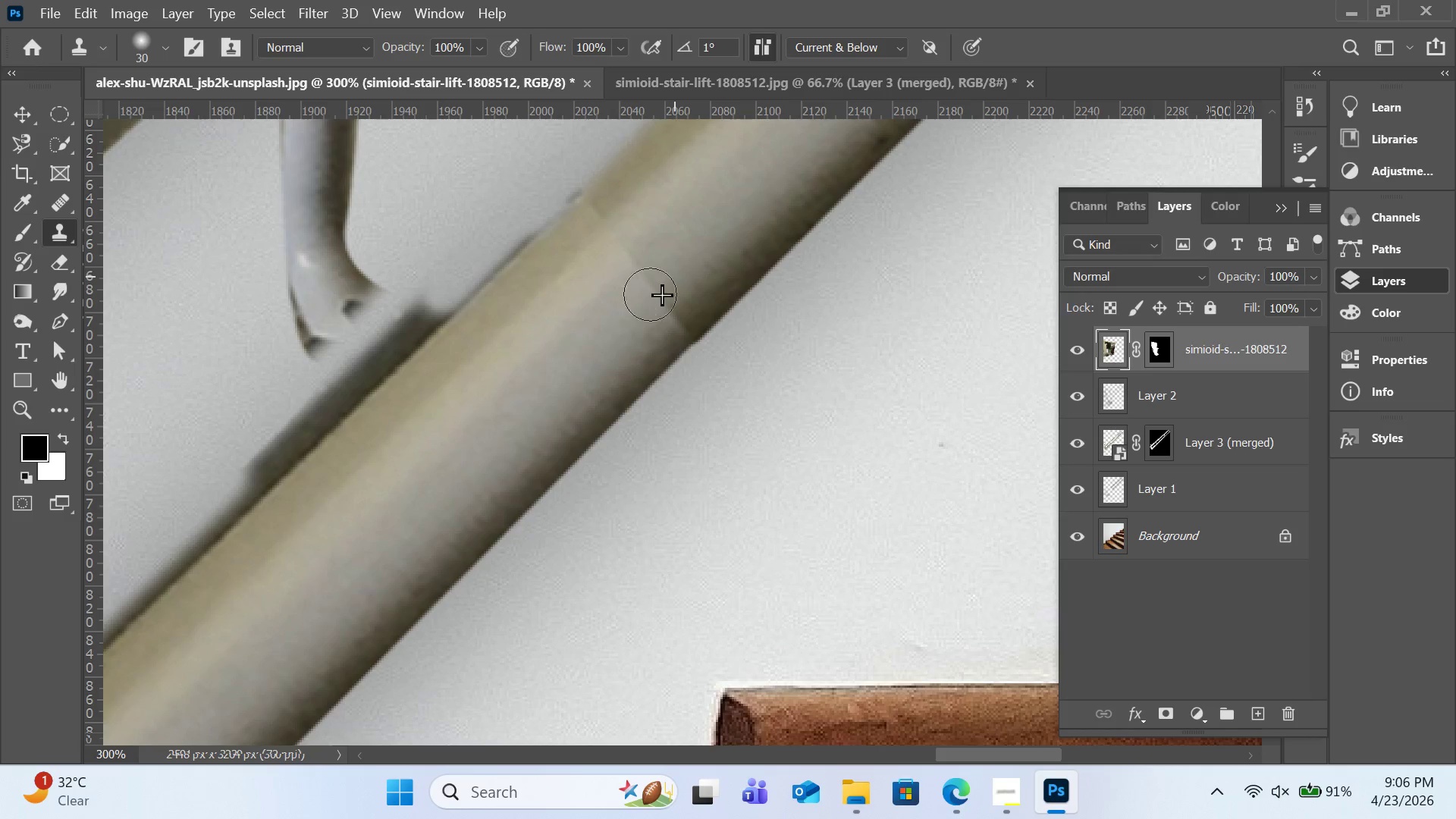 
left_click_drag(start_coordinate=[675, 282], to_coordinate=[638, 317])
 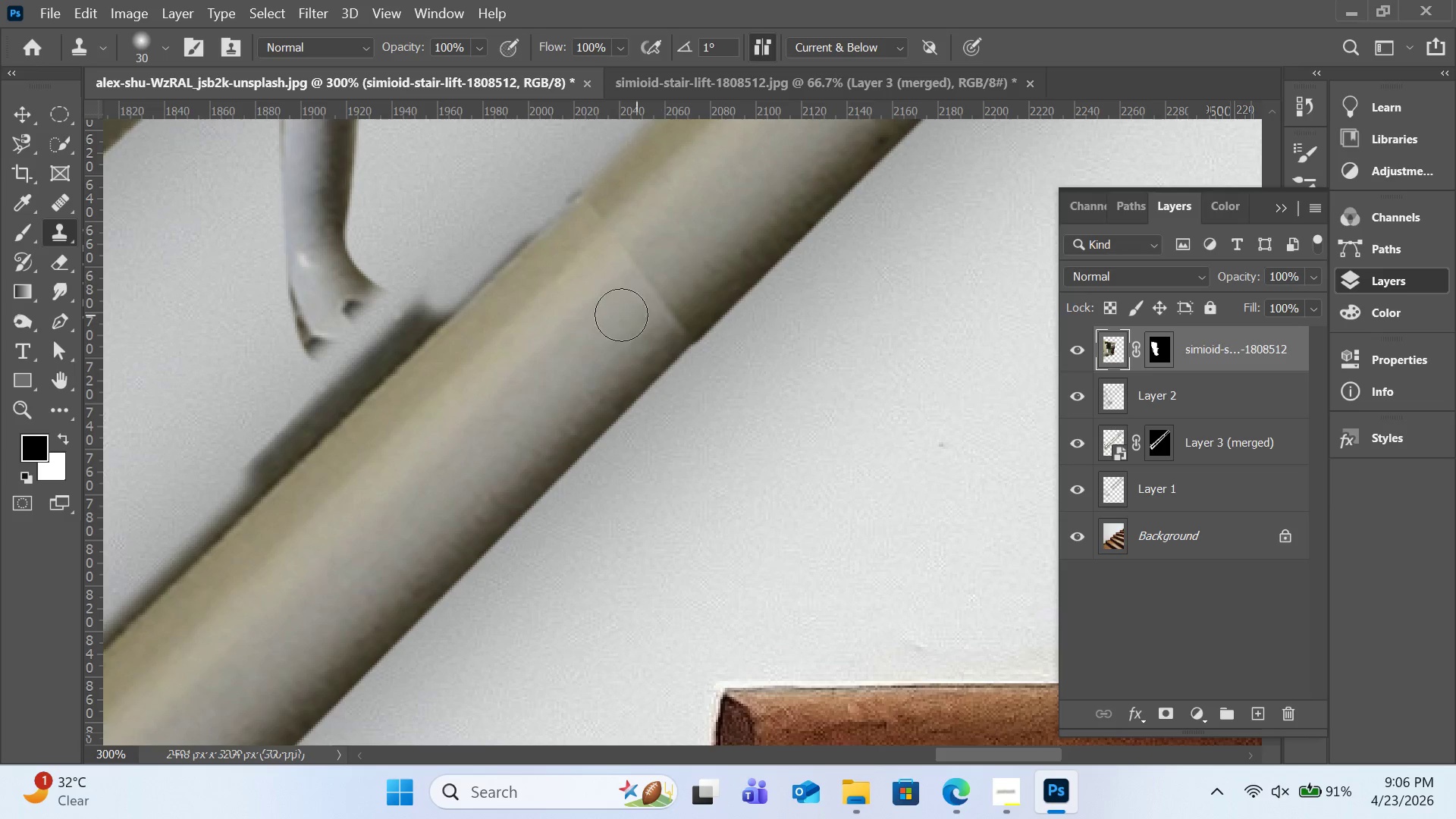 
left_click_drag(start_coordinate=[661, 278], to_coordinate=[622, 306])
 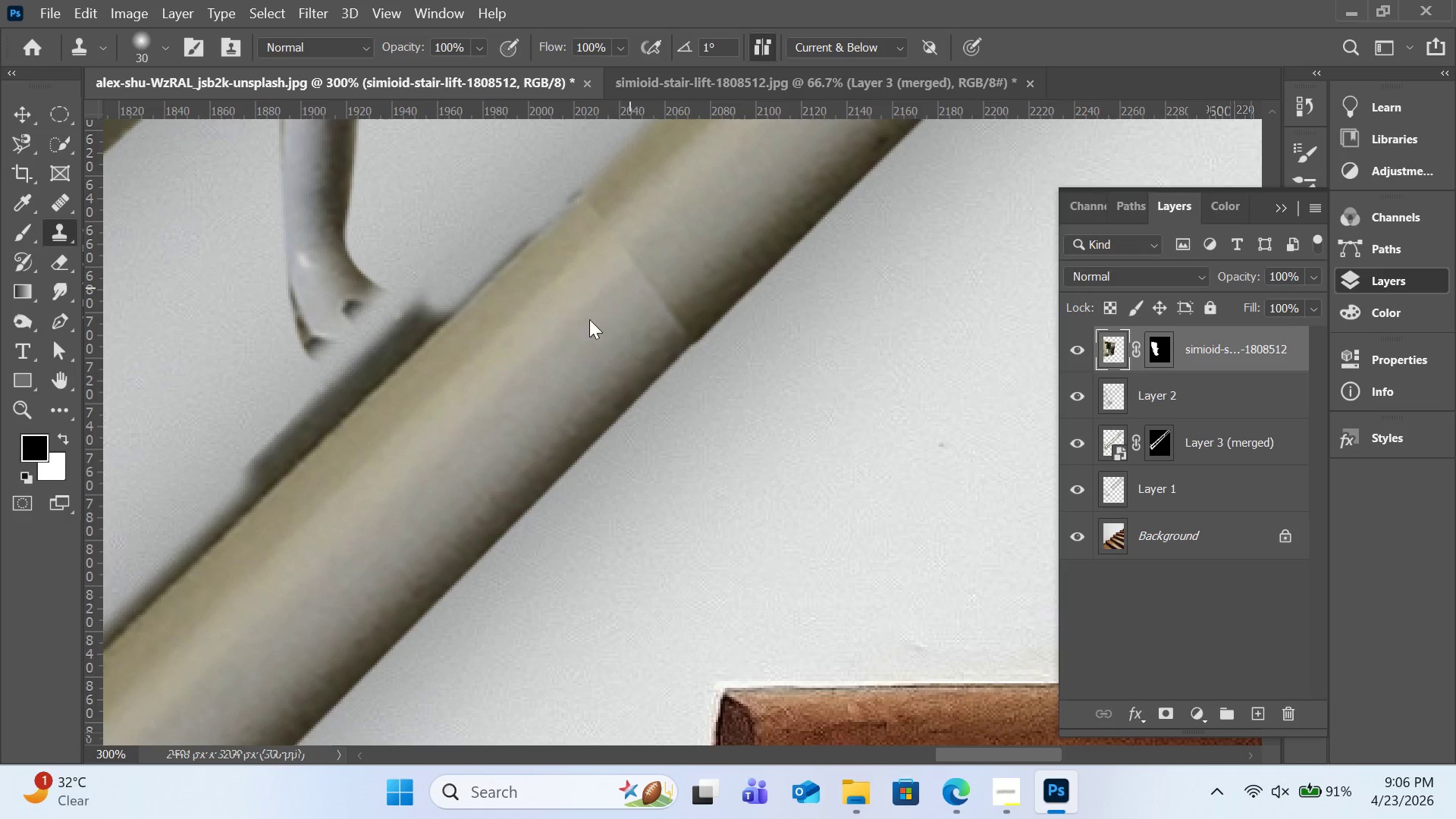 
left_click_drag(start_coordinate=[640, 273], to_coordinate=[591, 325])
 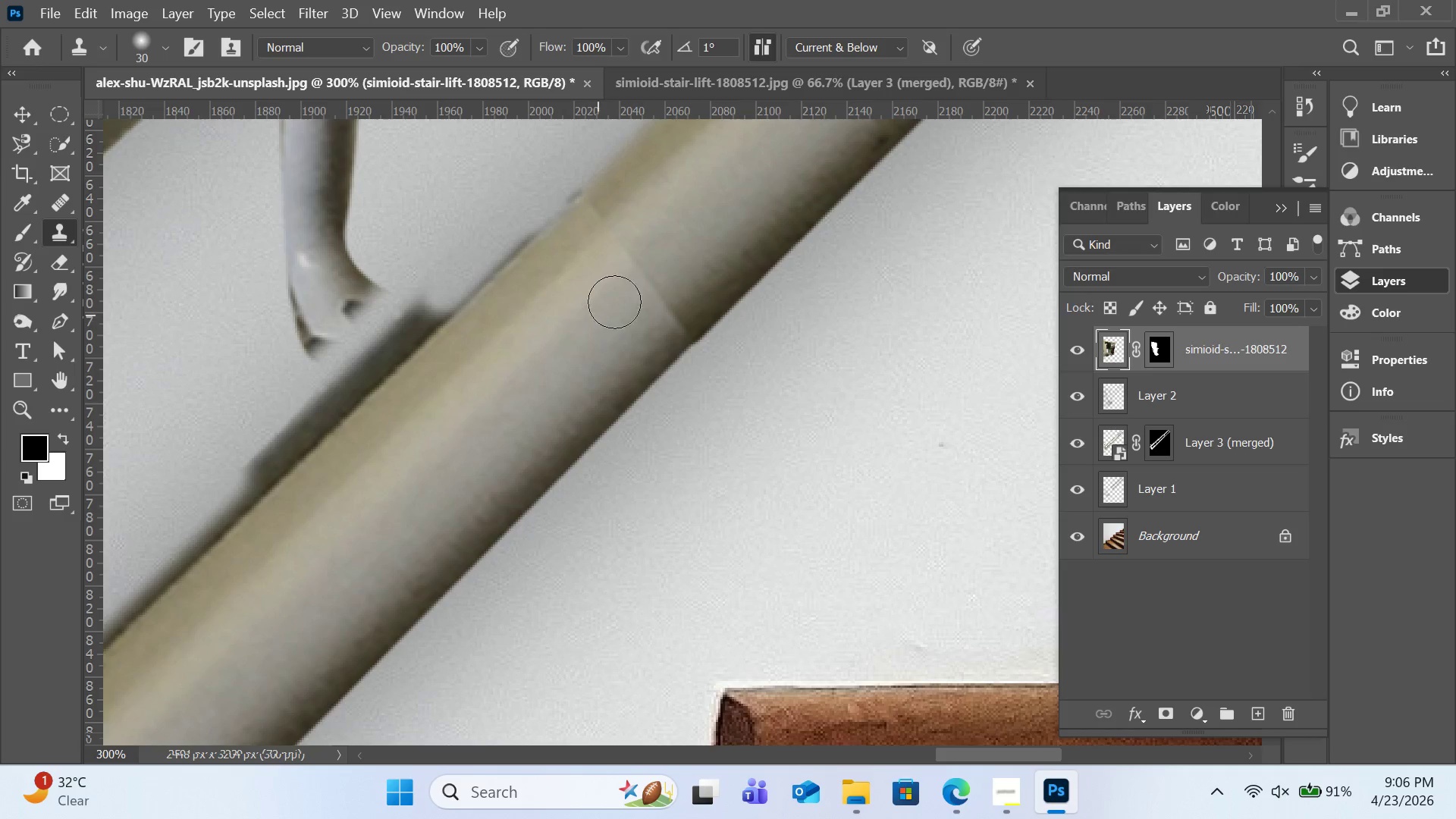 
left_click_drag(start_coordinate=[599, 315], to_coordinate=[628, 289])
 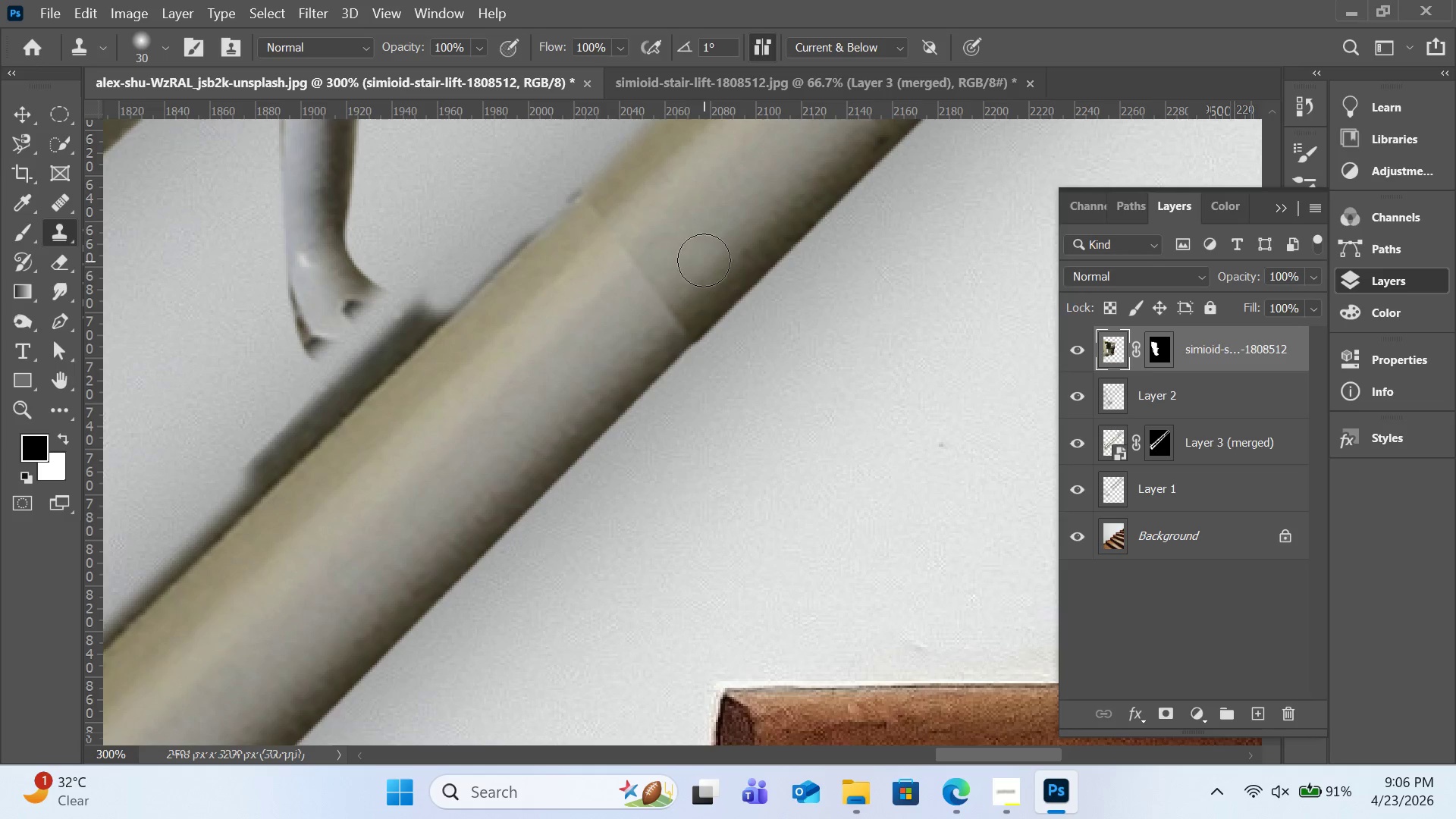 
left_click_drag(start_coordinate=[670, 299], to_coordinate=[645, 324])
 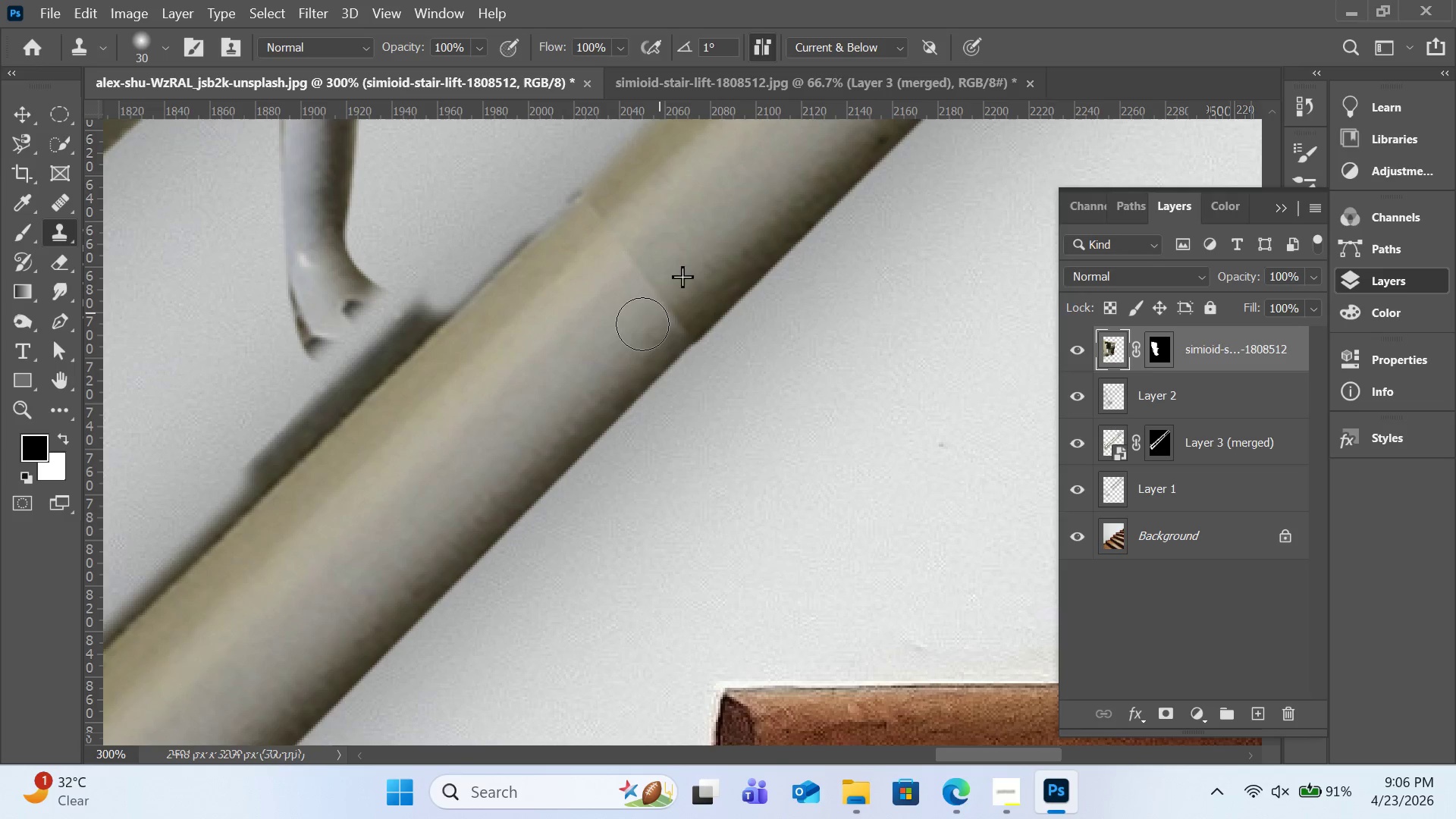 
left_click_drag(start_coordinate=[671, 295], to_coordinate=[642, 324])
 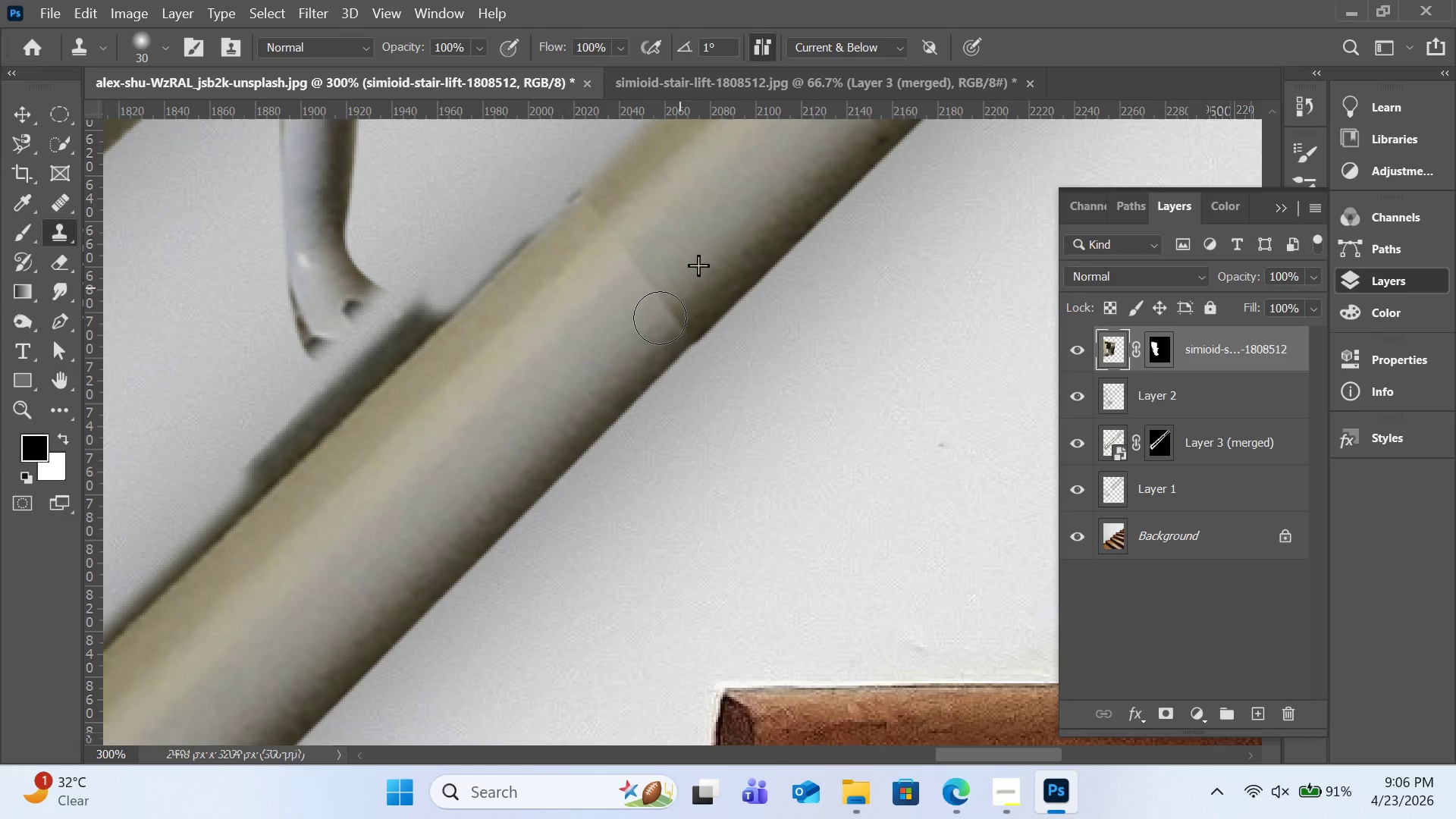 
left_click_drag(start_coordinate=[680, 287], to_coordinate=[657, 320])
 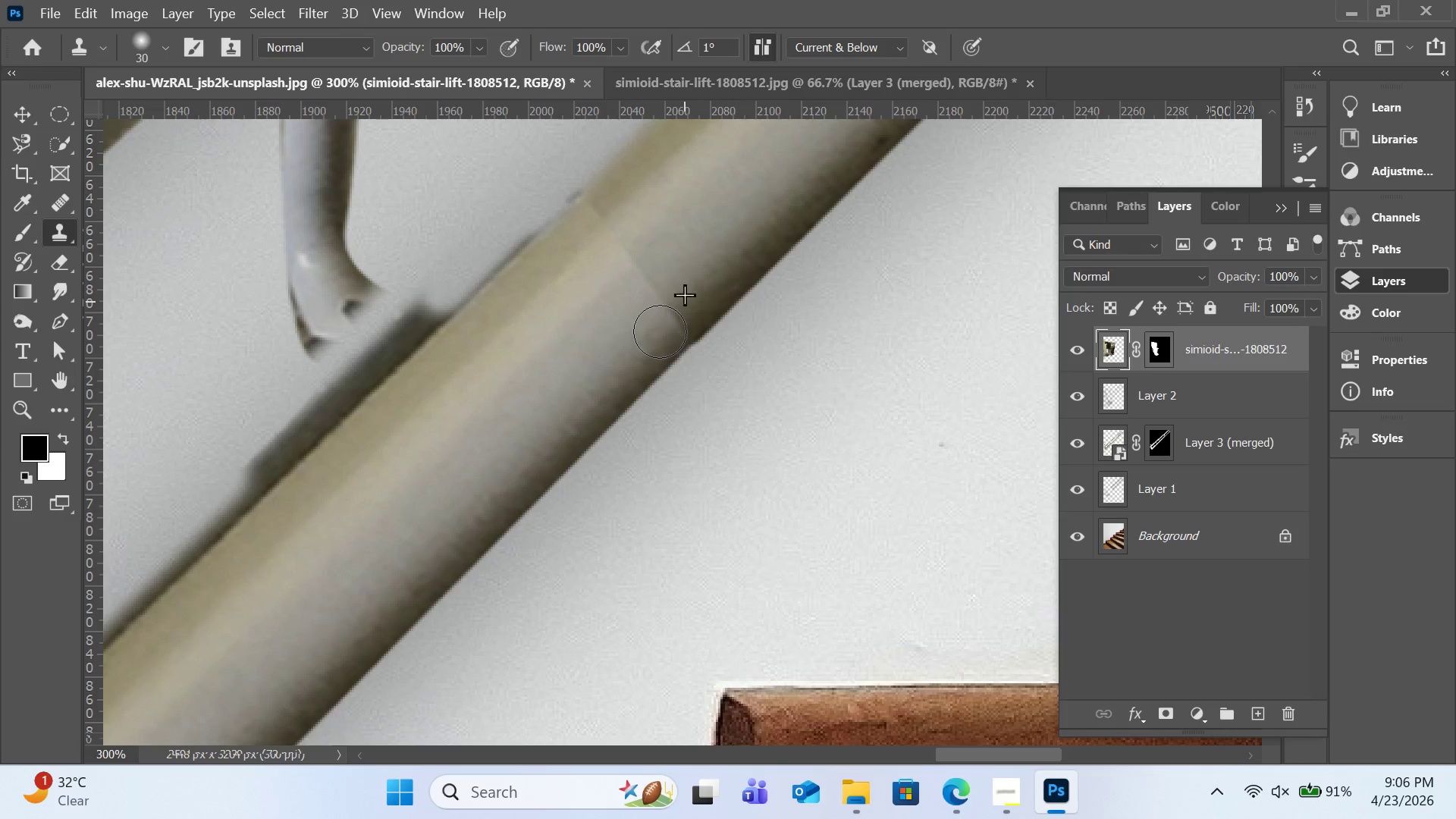 
left_click_drag(start_coordinate=[685, 297], to_coordinate=[660, 331])
 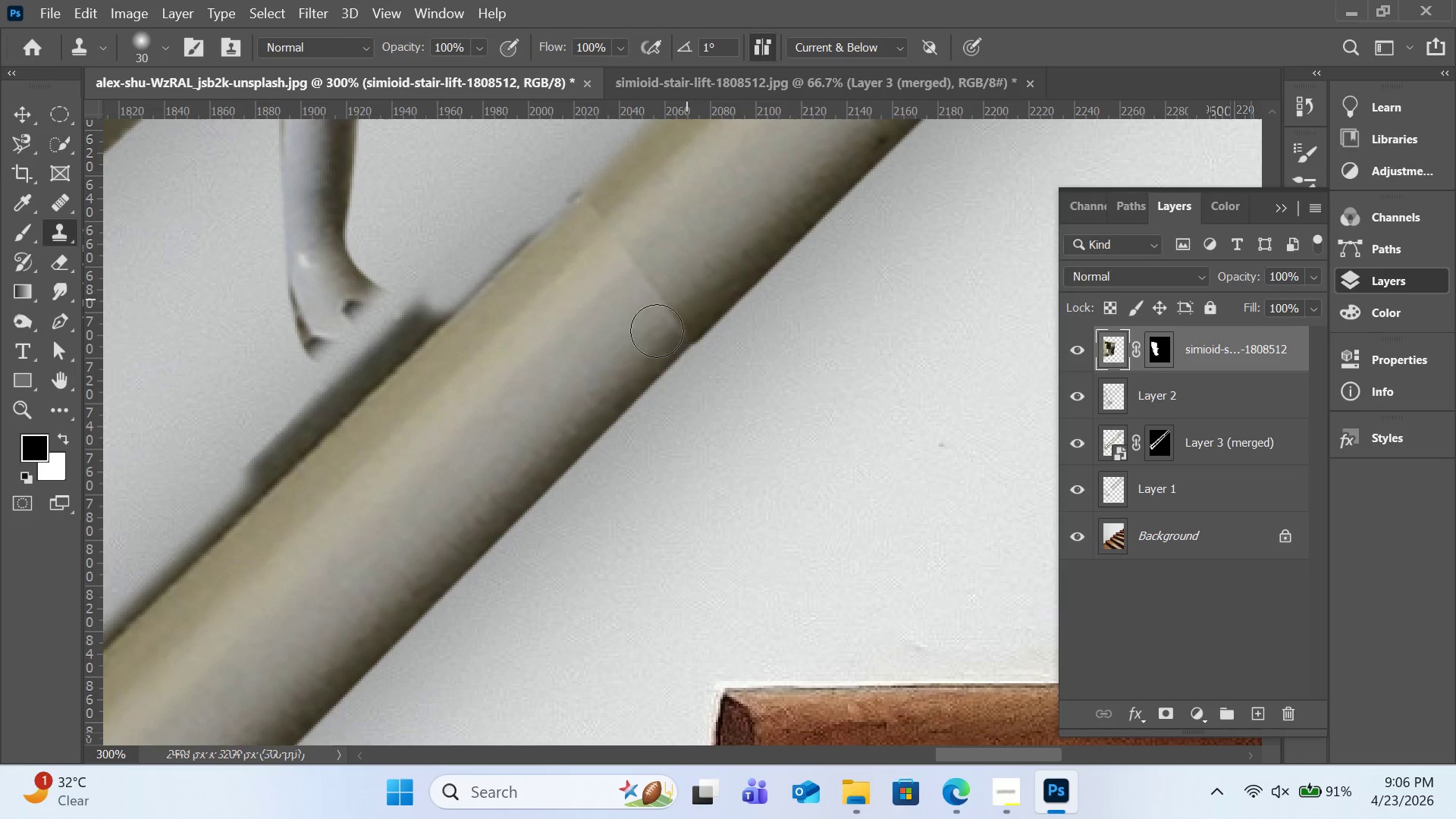 
left_click_drag(start_coordinate=[687, 299], to_coordinate=[656, 333])
 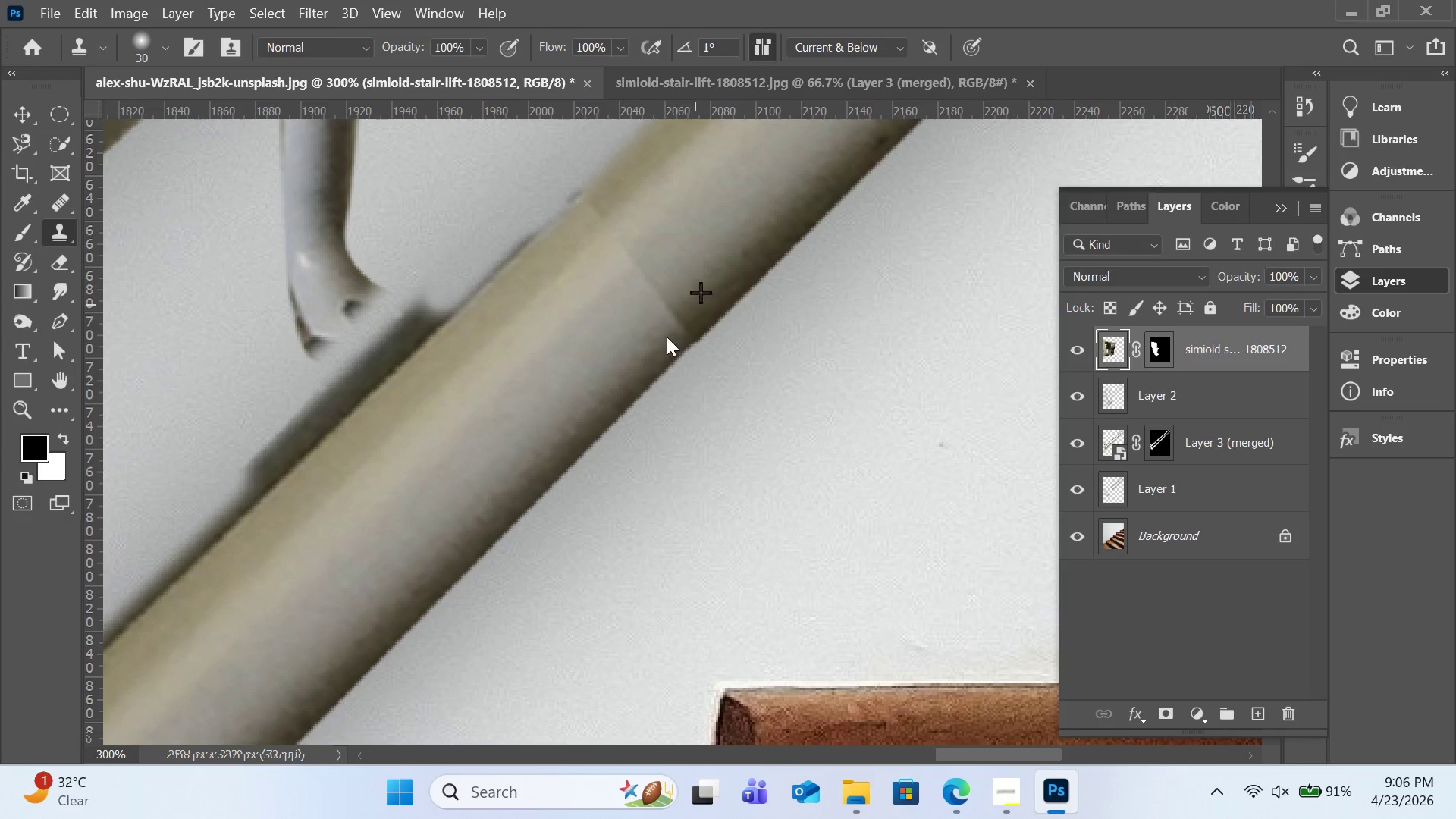 
left_click_drag(start_coordinate=[695, 304], to_coordinate=[664, 337])
 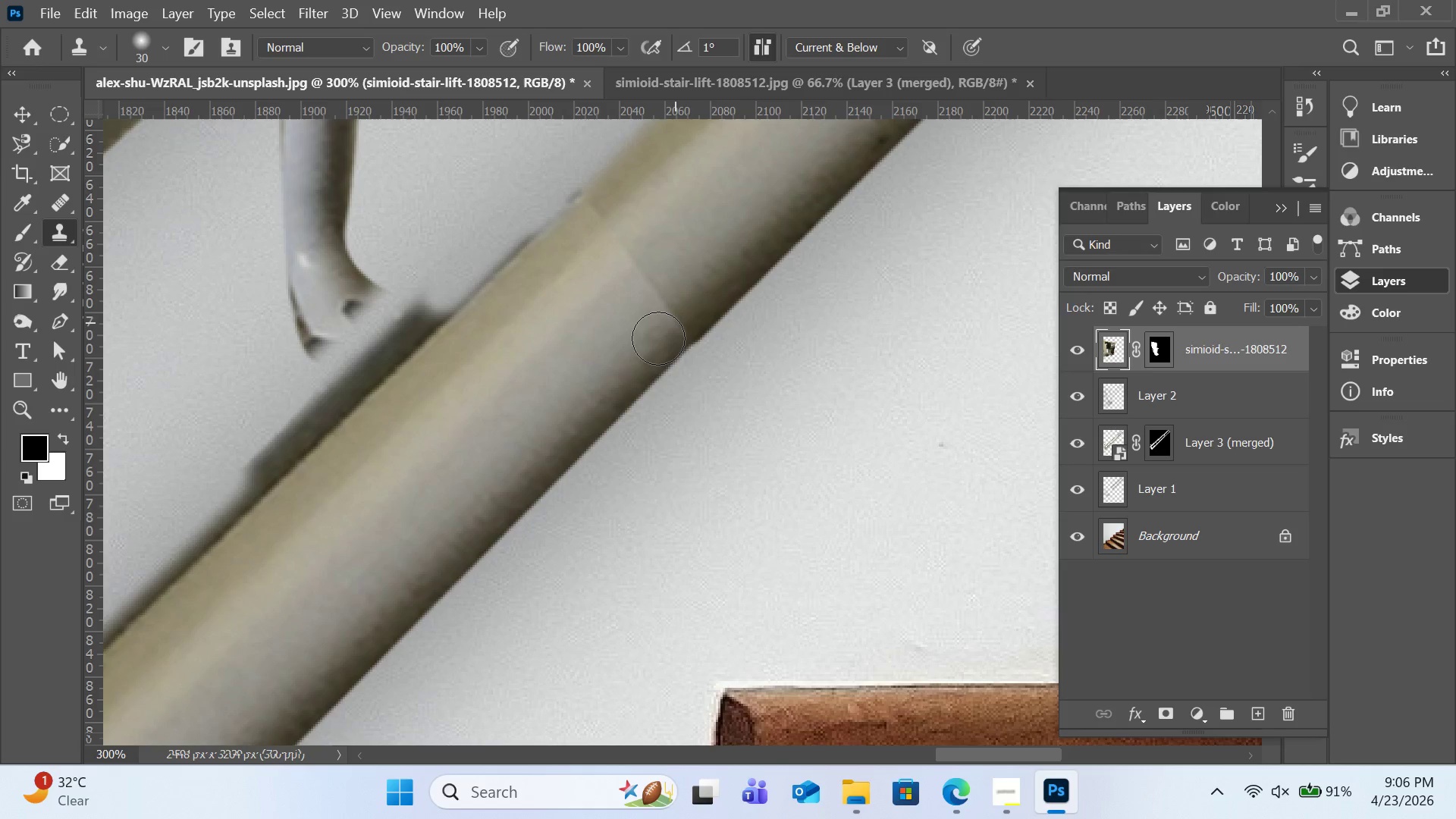 
left_click_drag(start_coordinate=[689, 311], to_coordinate=[658, 338])
 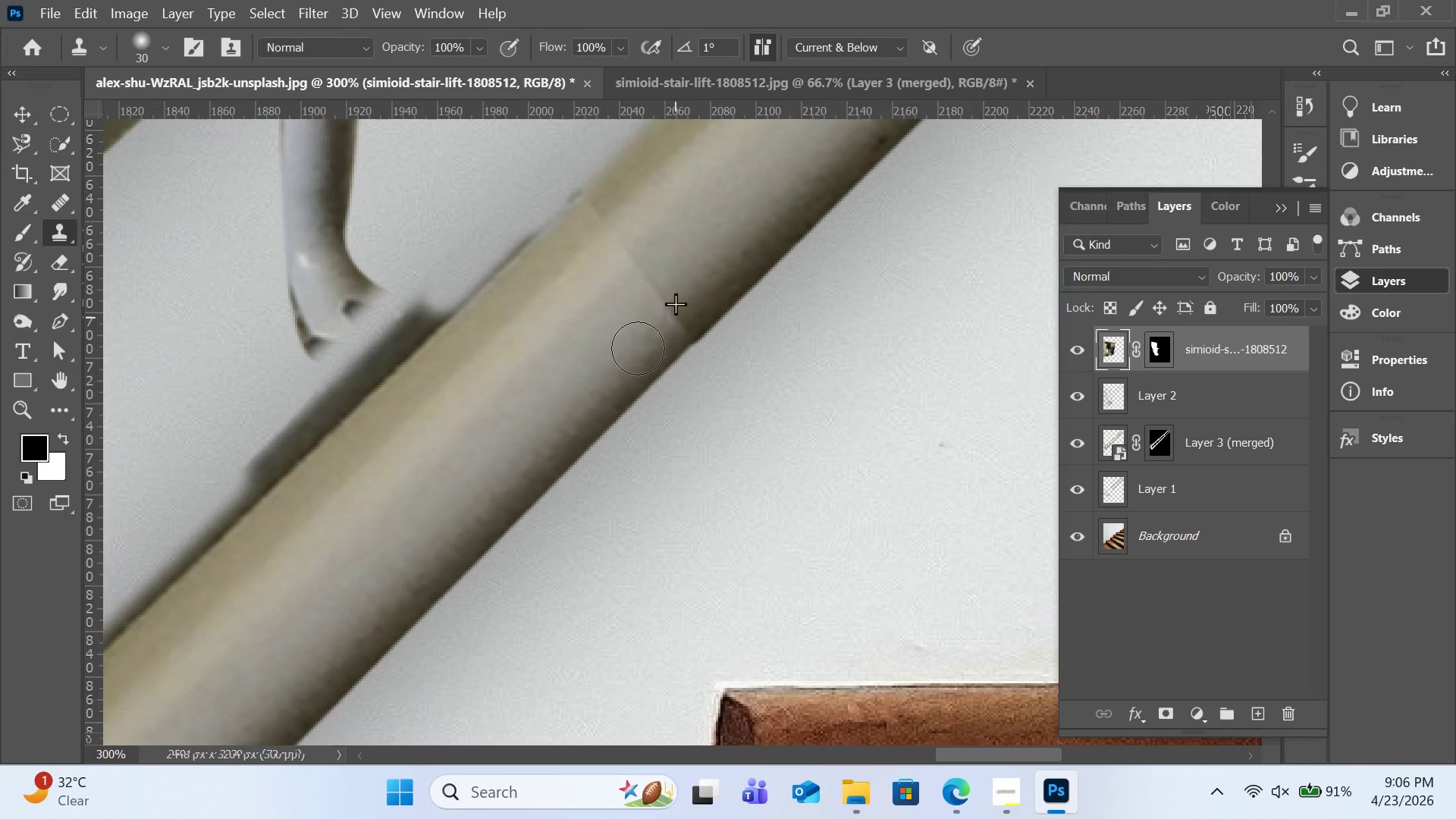 
left_click_drag(start_coordinate=[675, 316], to_coordinate=[638, 348])
 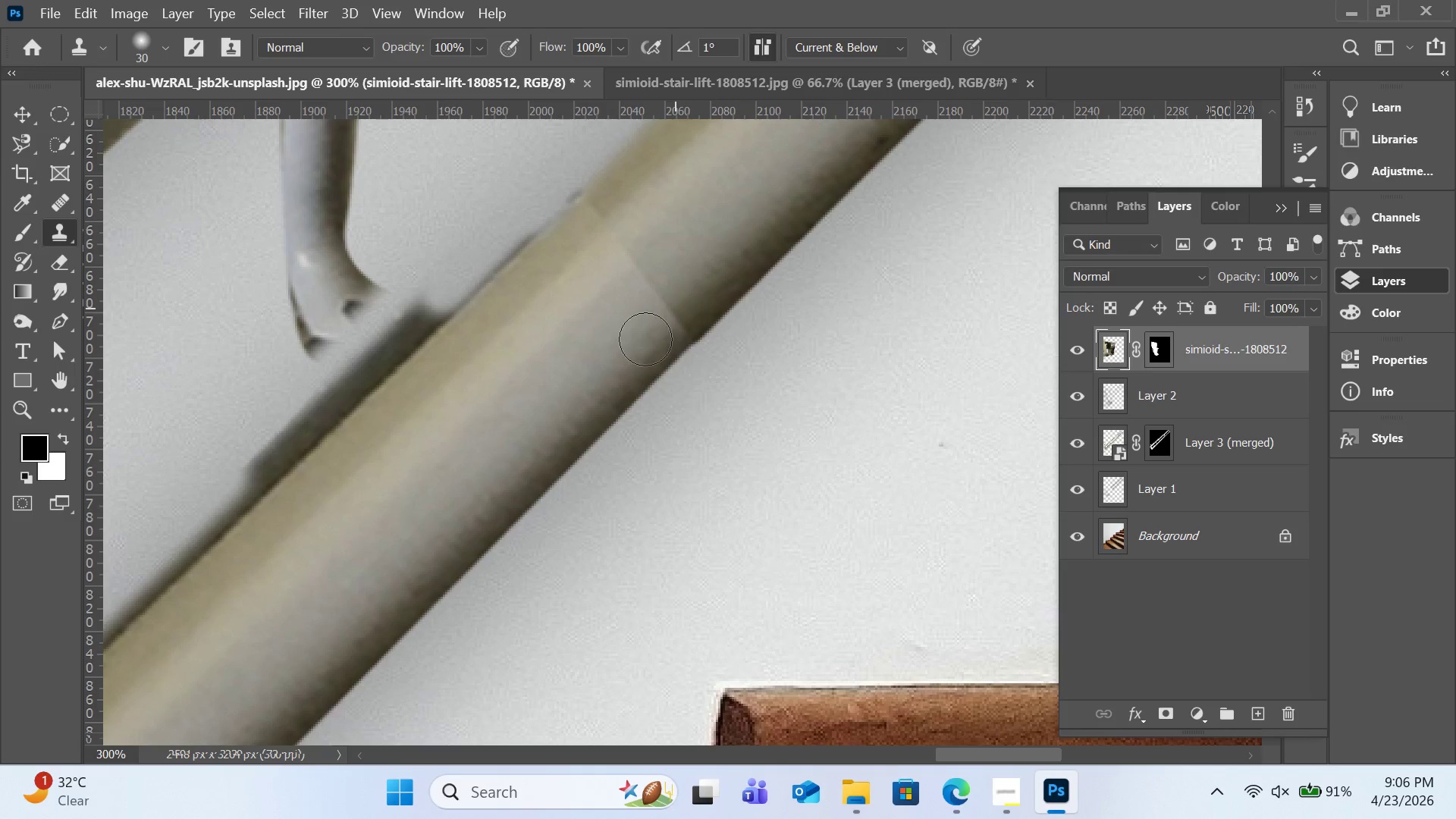 
left_click_drag(start_coordinate=[676, 307], to_coordinate=[645, 339])
 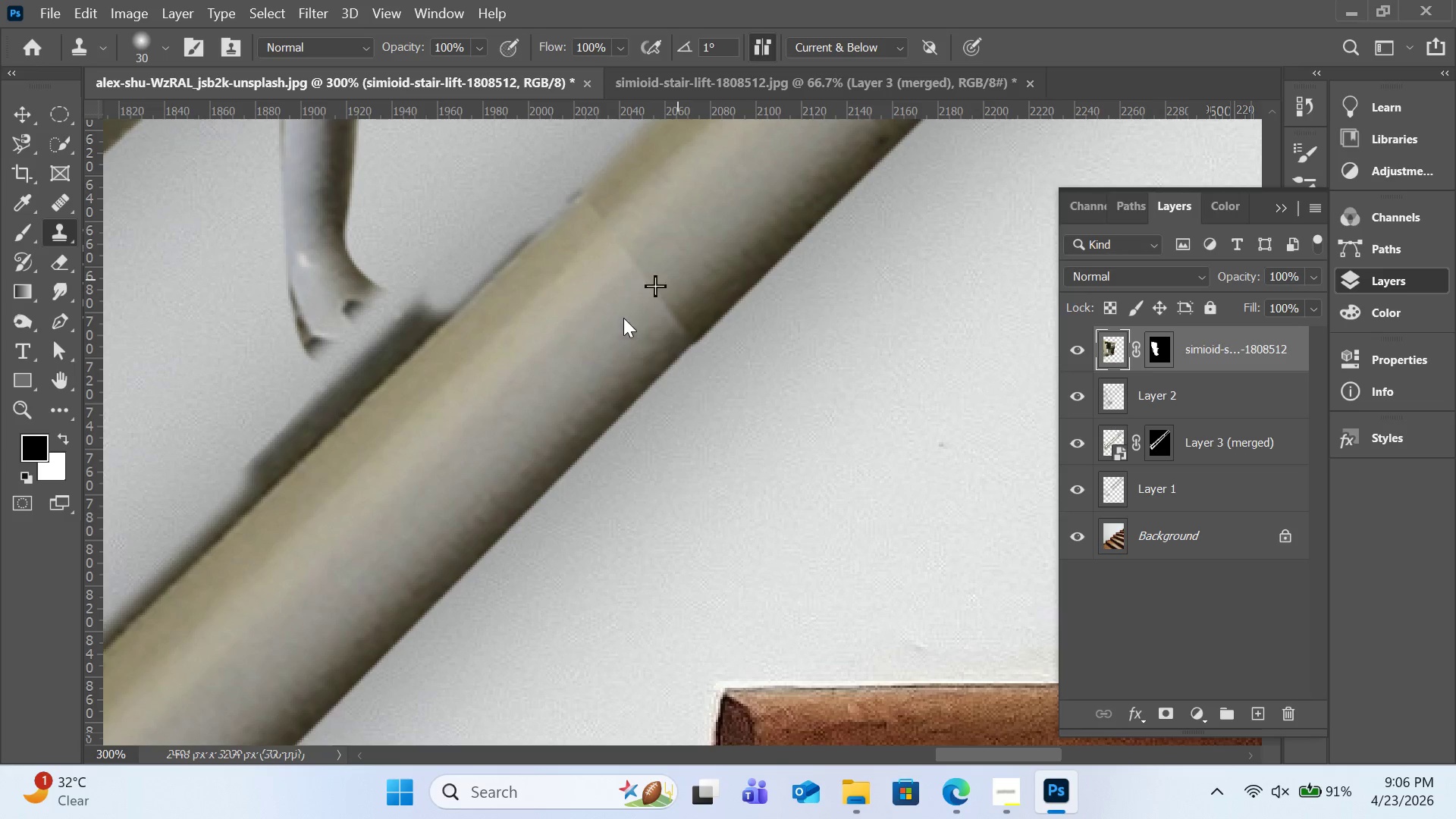 
left_click_drag(start_coordinate=[677, 279], to_coordinate=[625, 325])
 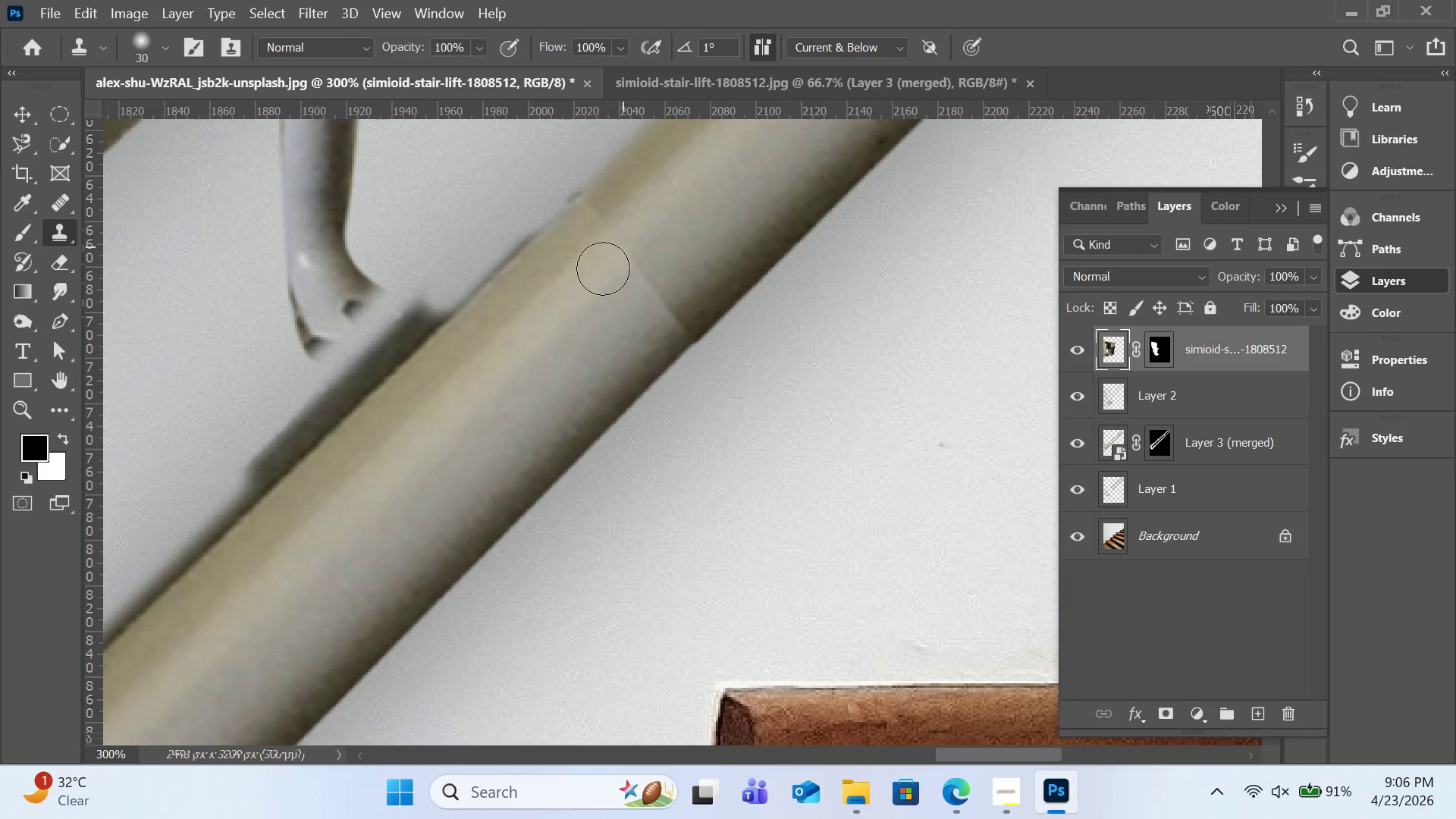 
left_click_drag(start_coordinate=[623, 246], to_coordinate=[600, 265])
 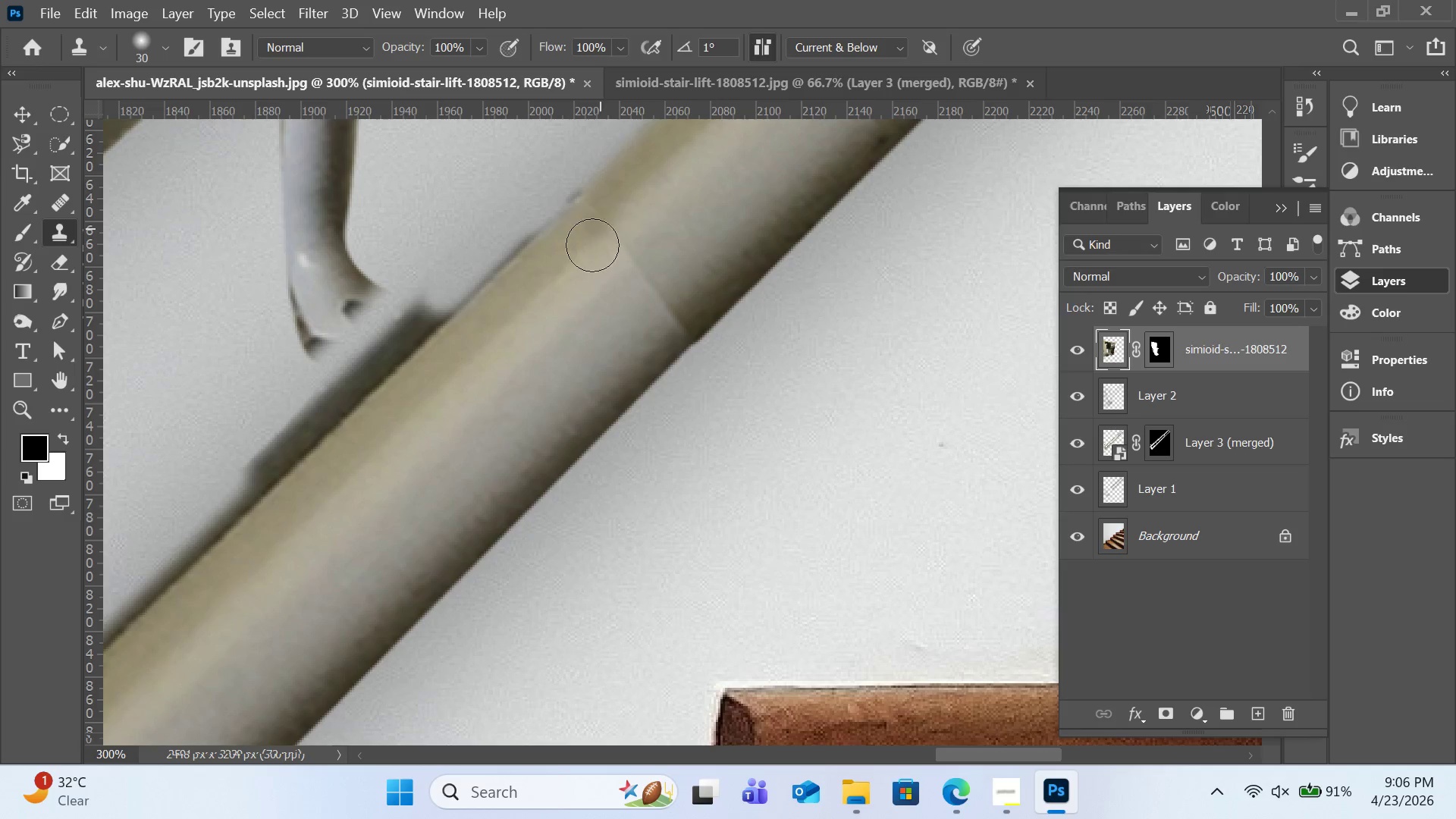 
left_click_drag(start_coordinate=[601, 228], to_coordinate=[592, 245])
 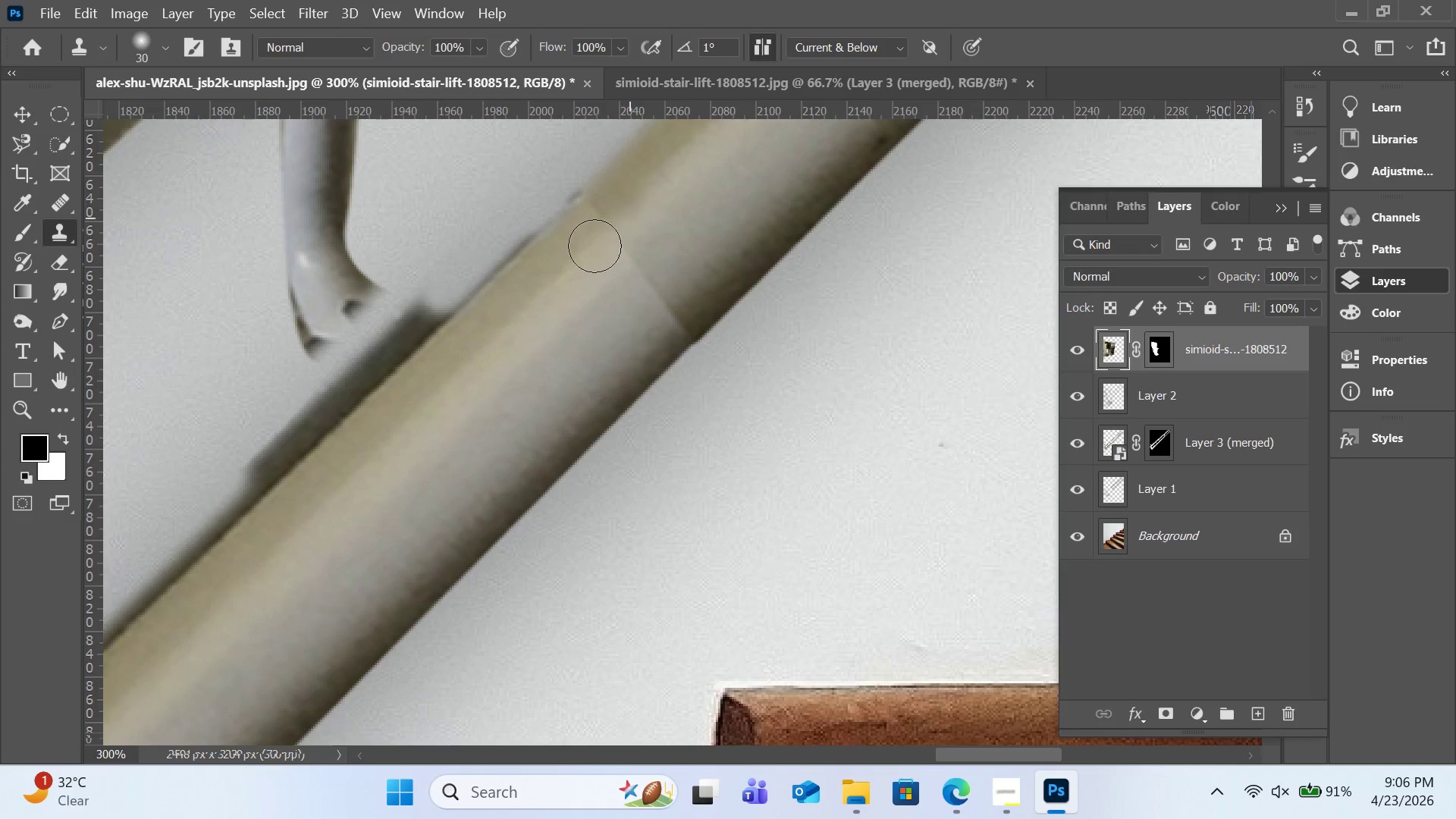 
left_click_drag(start_coordinate=[629, 202], to_coordinate=[595, 246])
 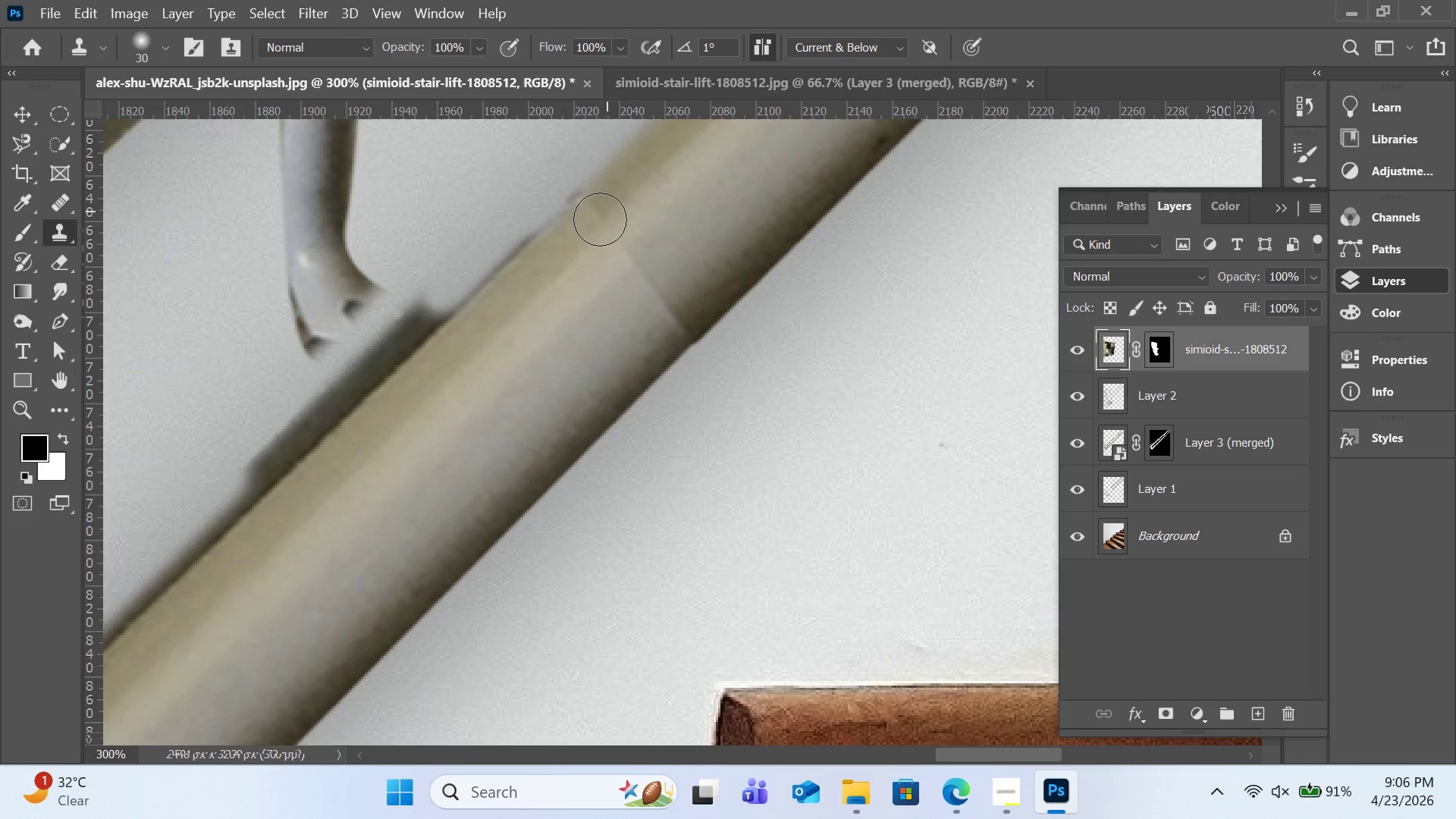 
left_click_drag(start_coordinate=[607, 212], to_coordinate=[595, 228])
 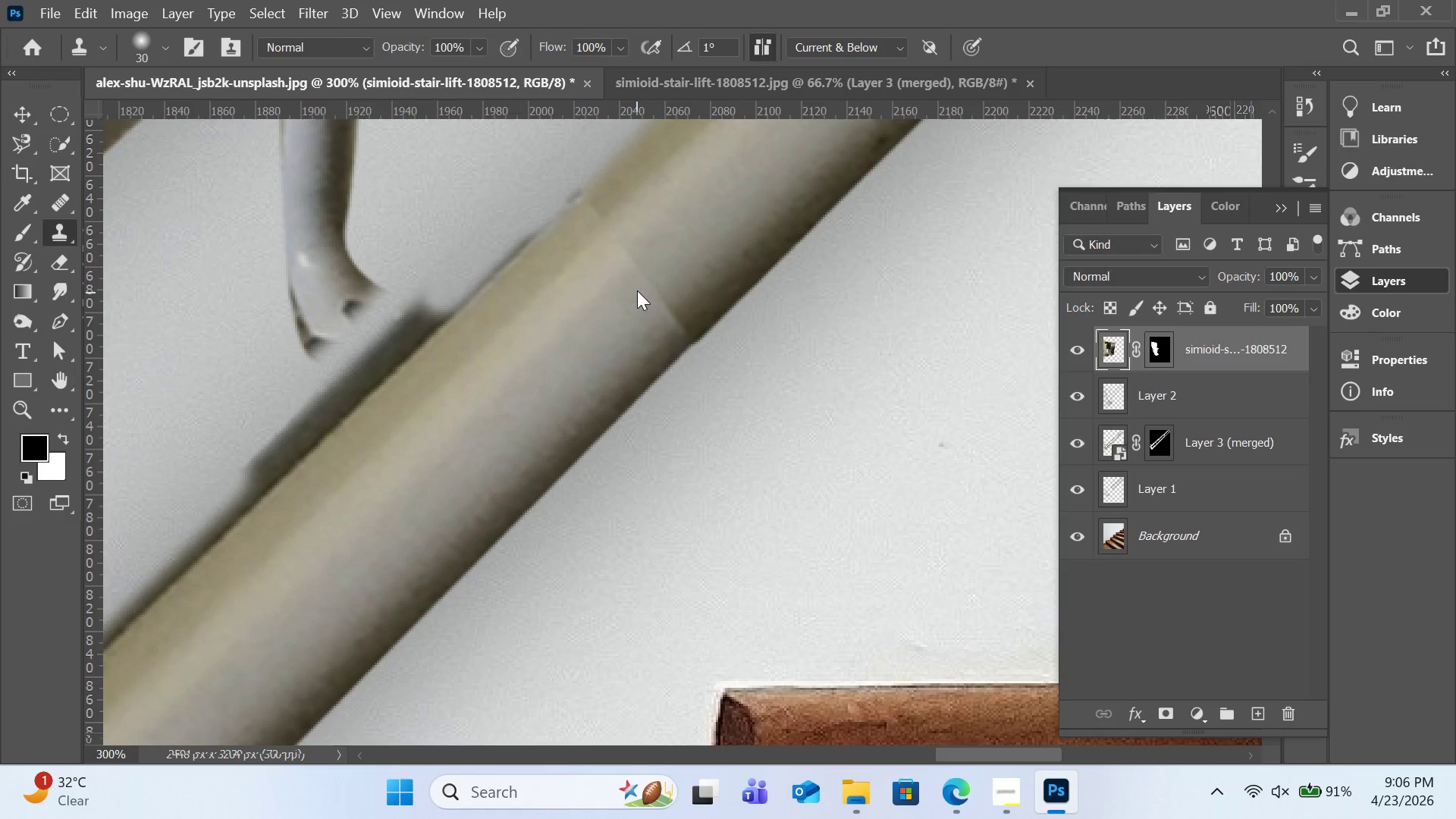 
scroll: coordinate [637, 286], scroll_direction: up, amount: 12.0
 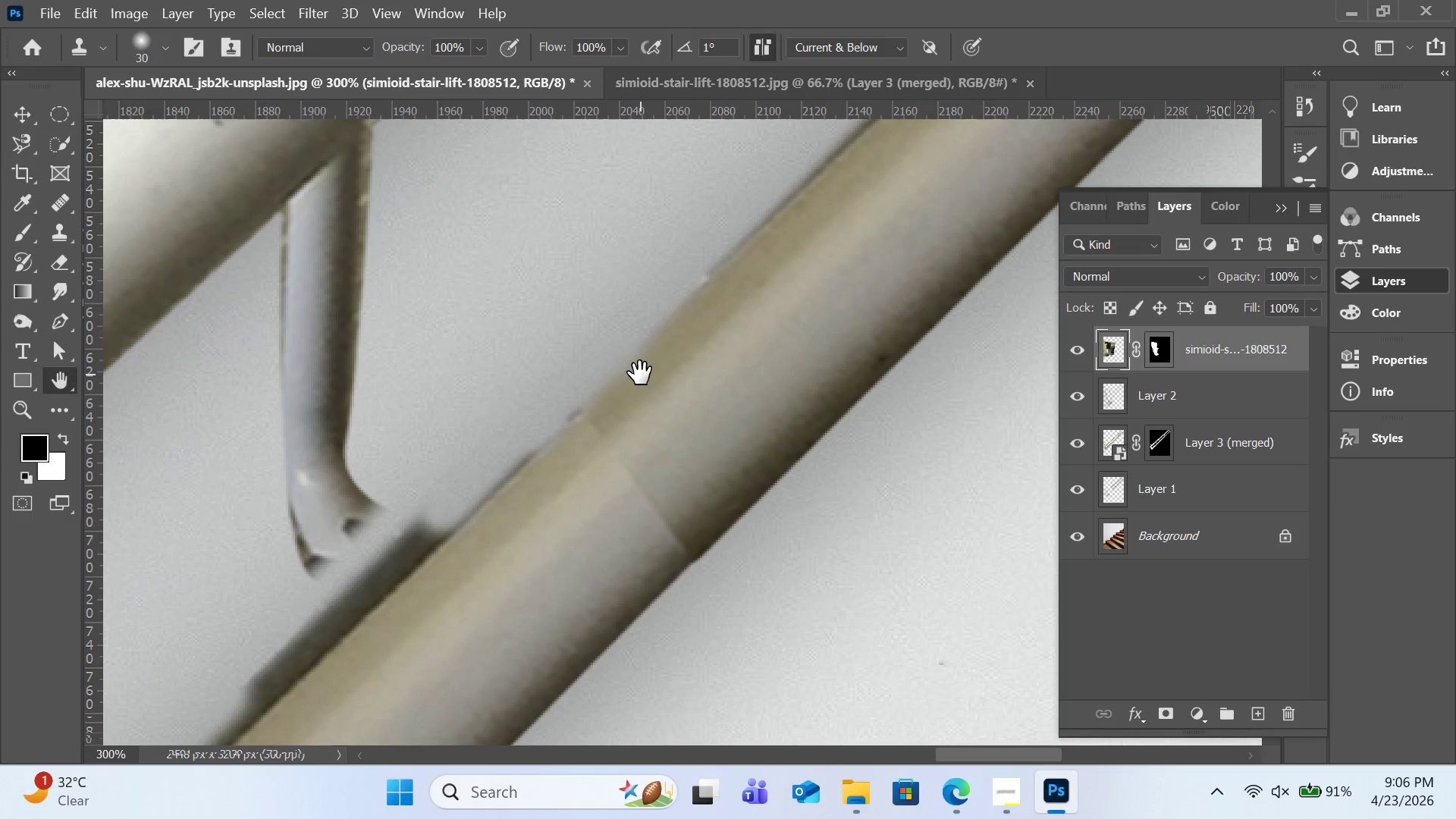 
key(H)
 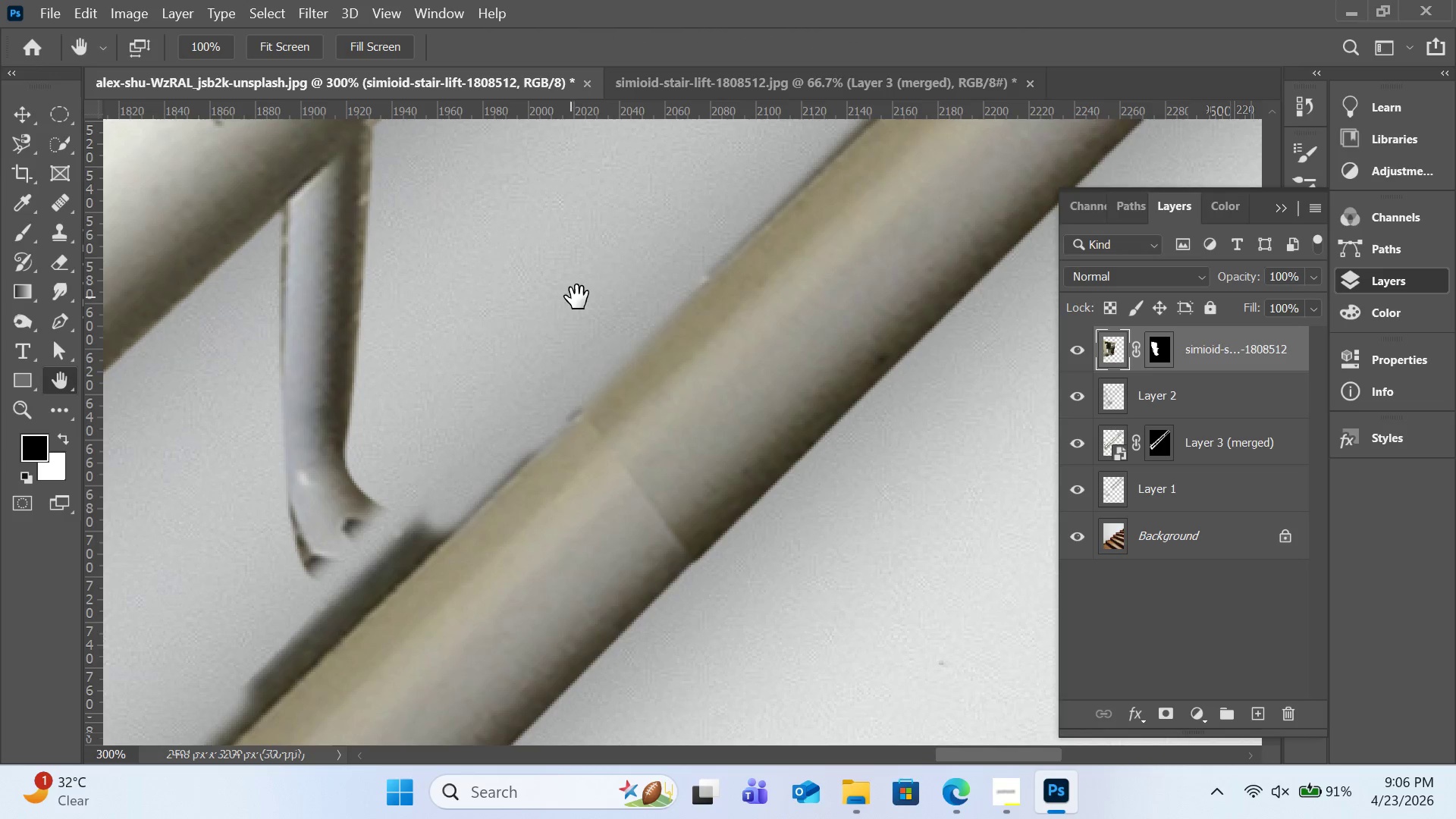 
left_click_drag(start_coordinate=[571, 297], to_coordinate=[822, 517])
 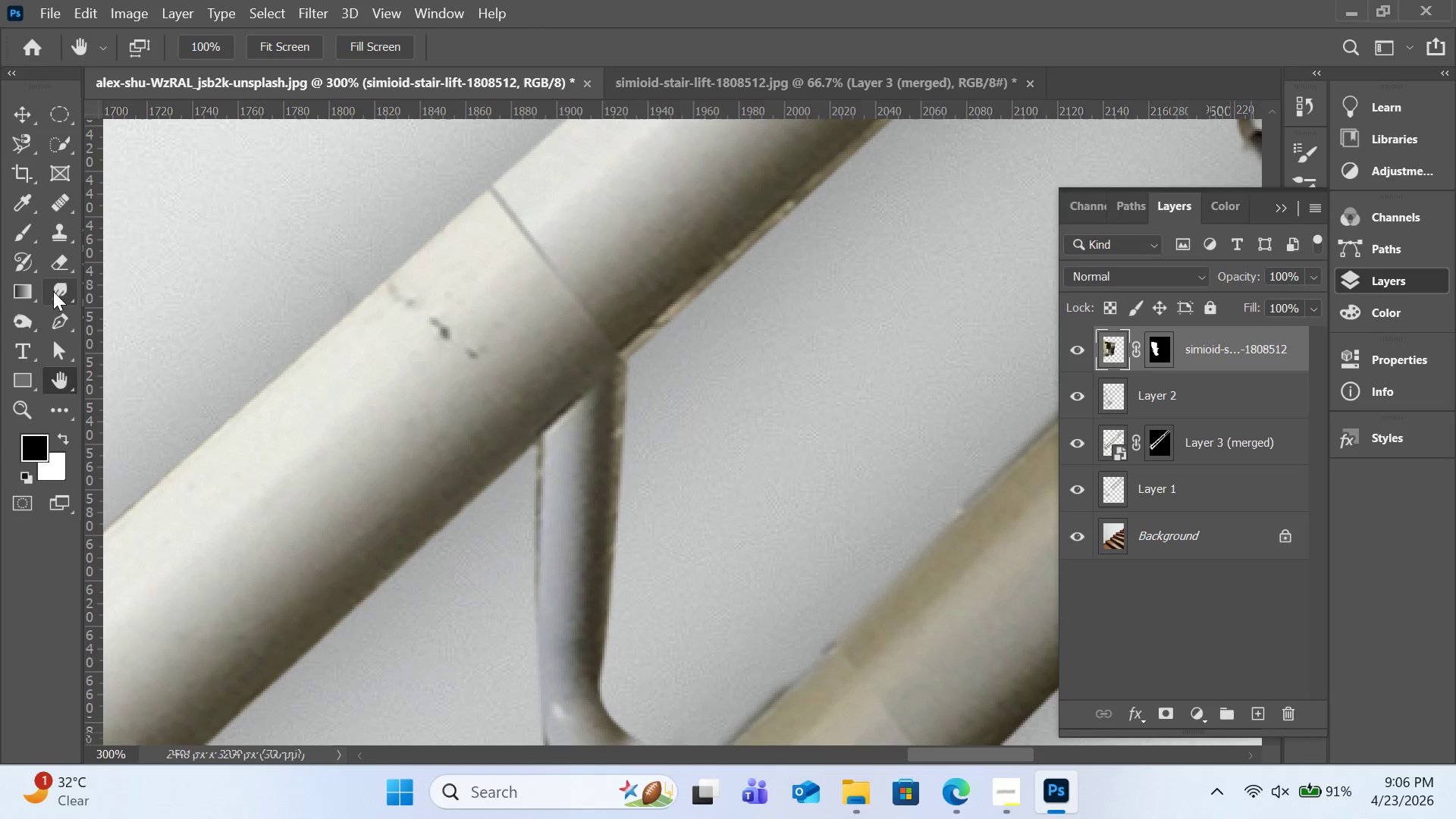 
left_click([53, 284])
 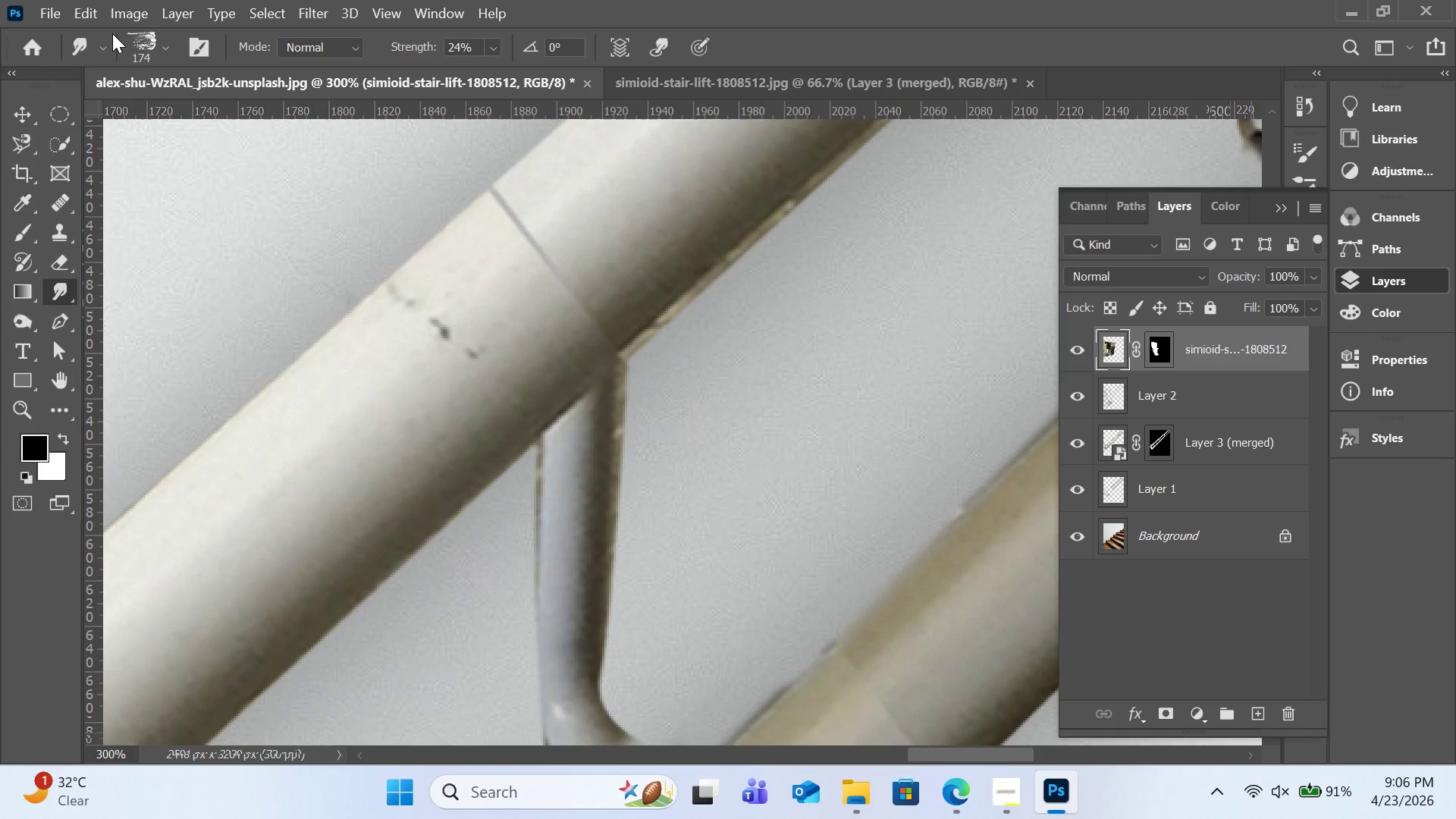 
left_click([107, 42])
 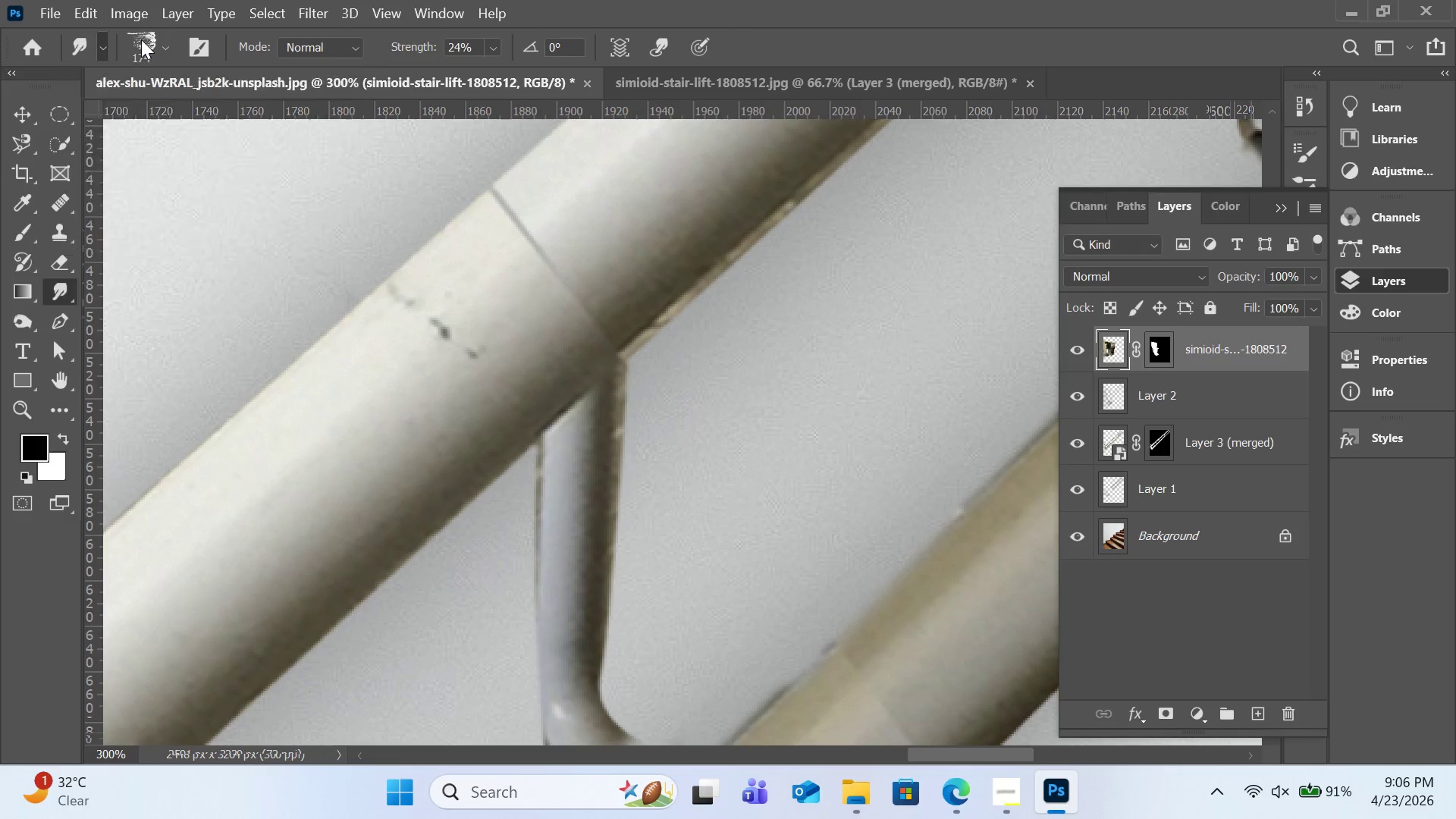 
left_click([141, 39])
 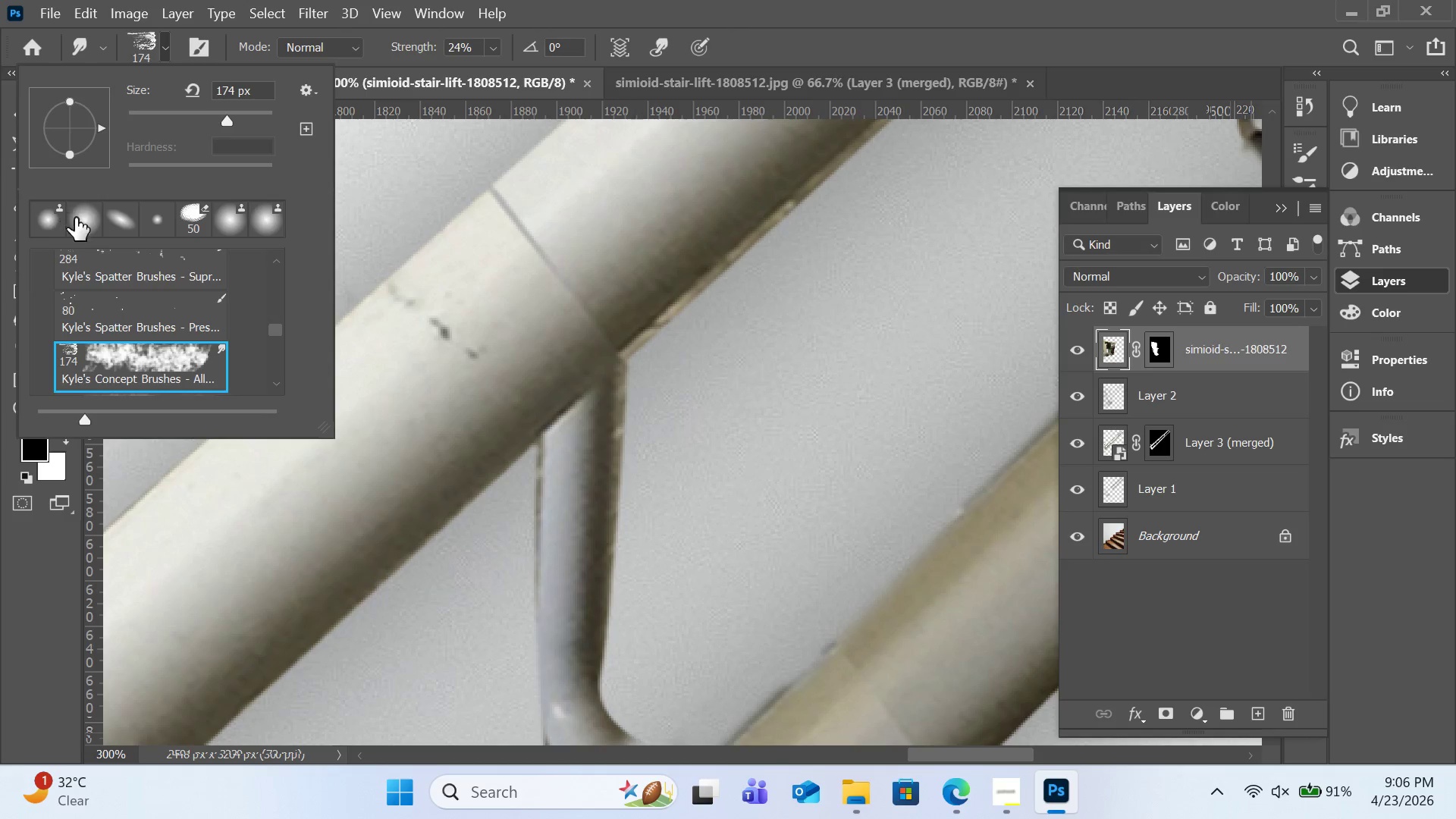 
left_click([79, 218])
 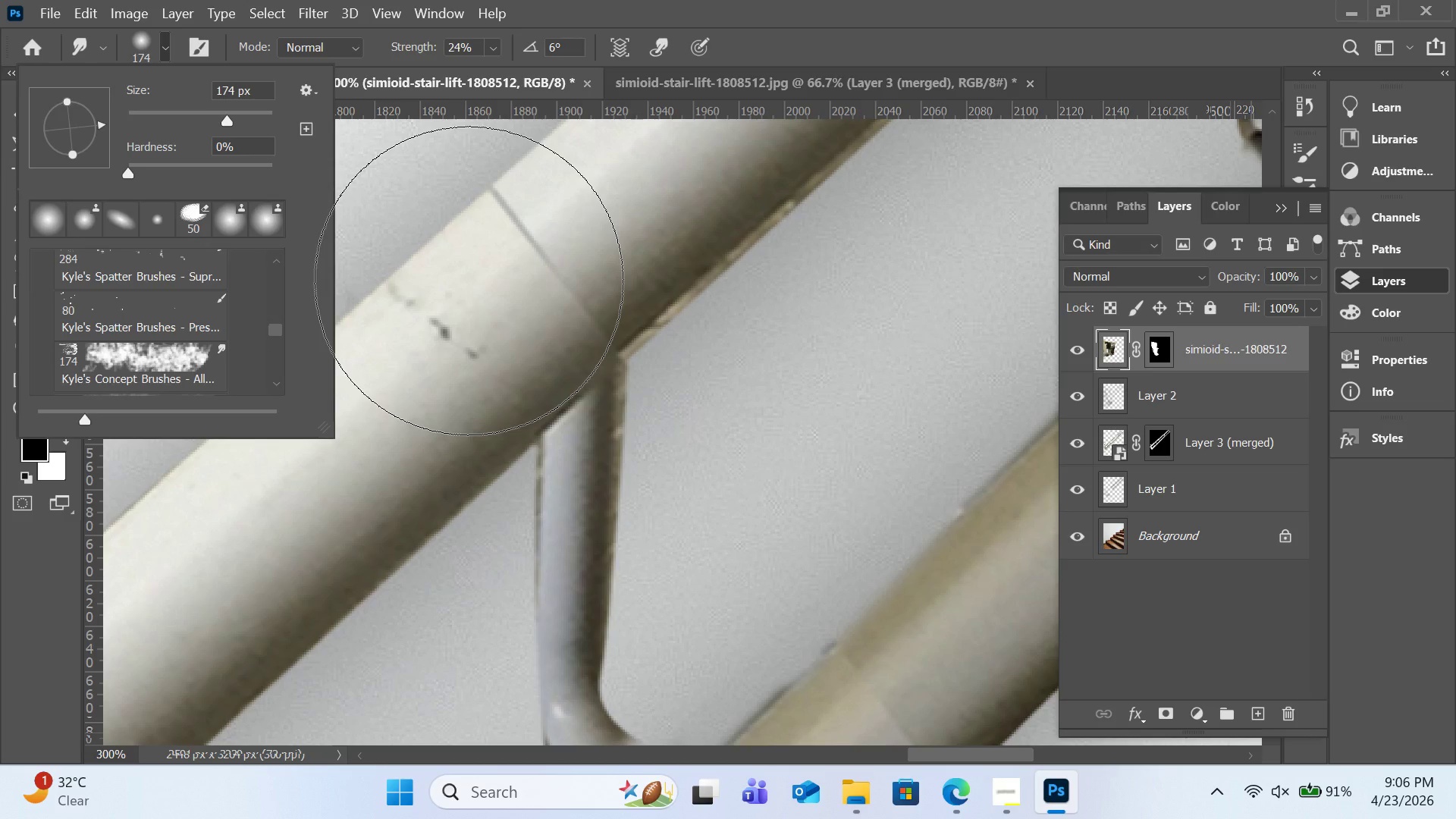 
key(BracketLeft)
 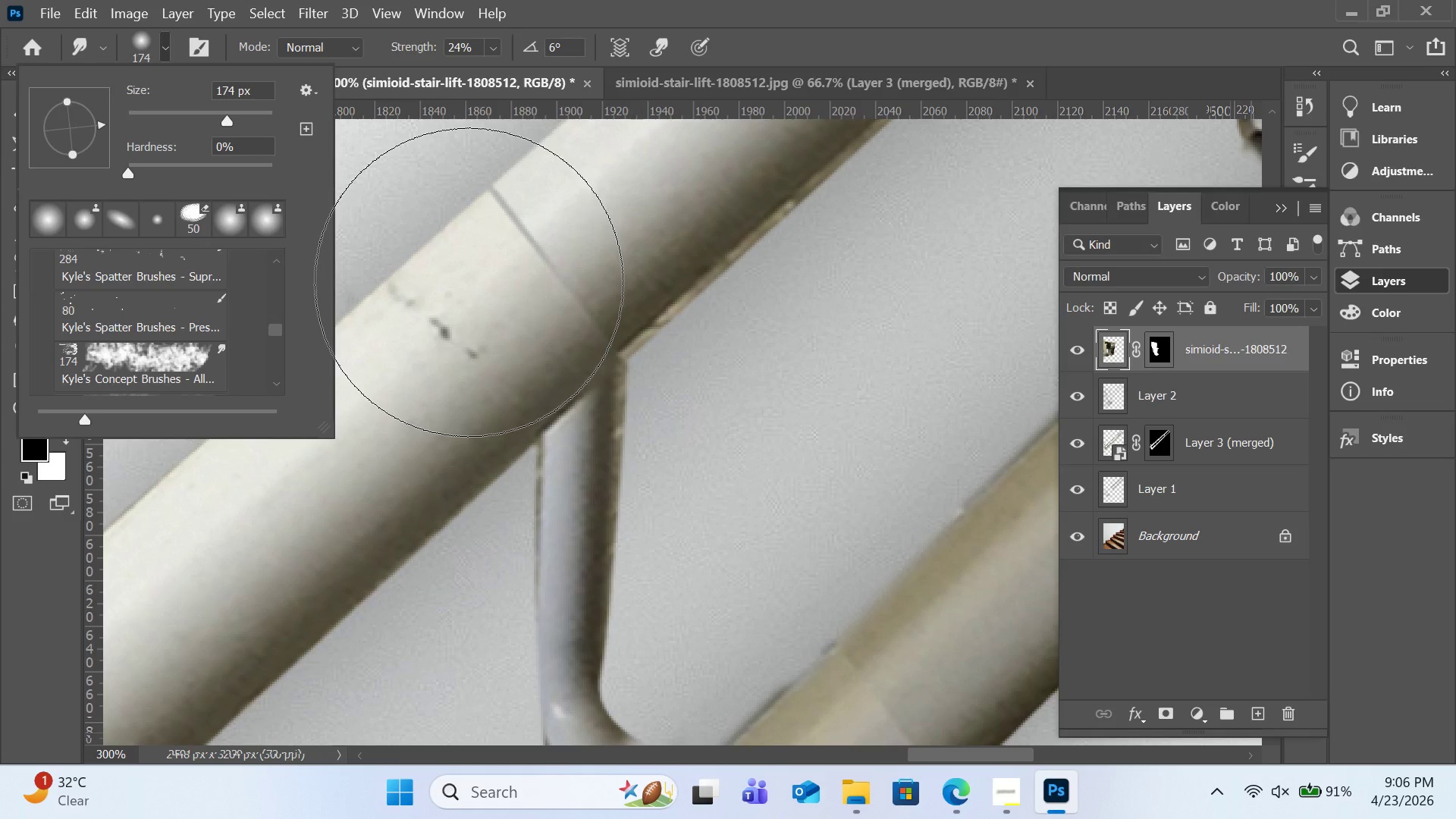 
key(BracketLeft)
 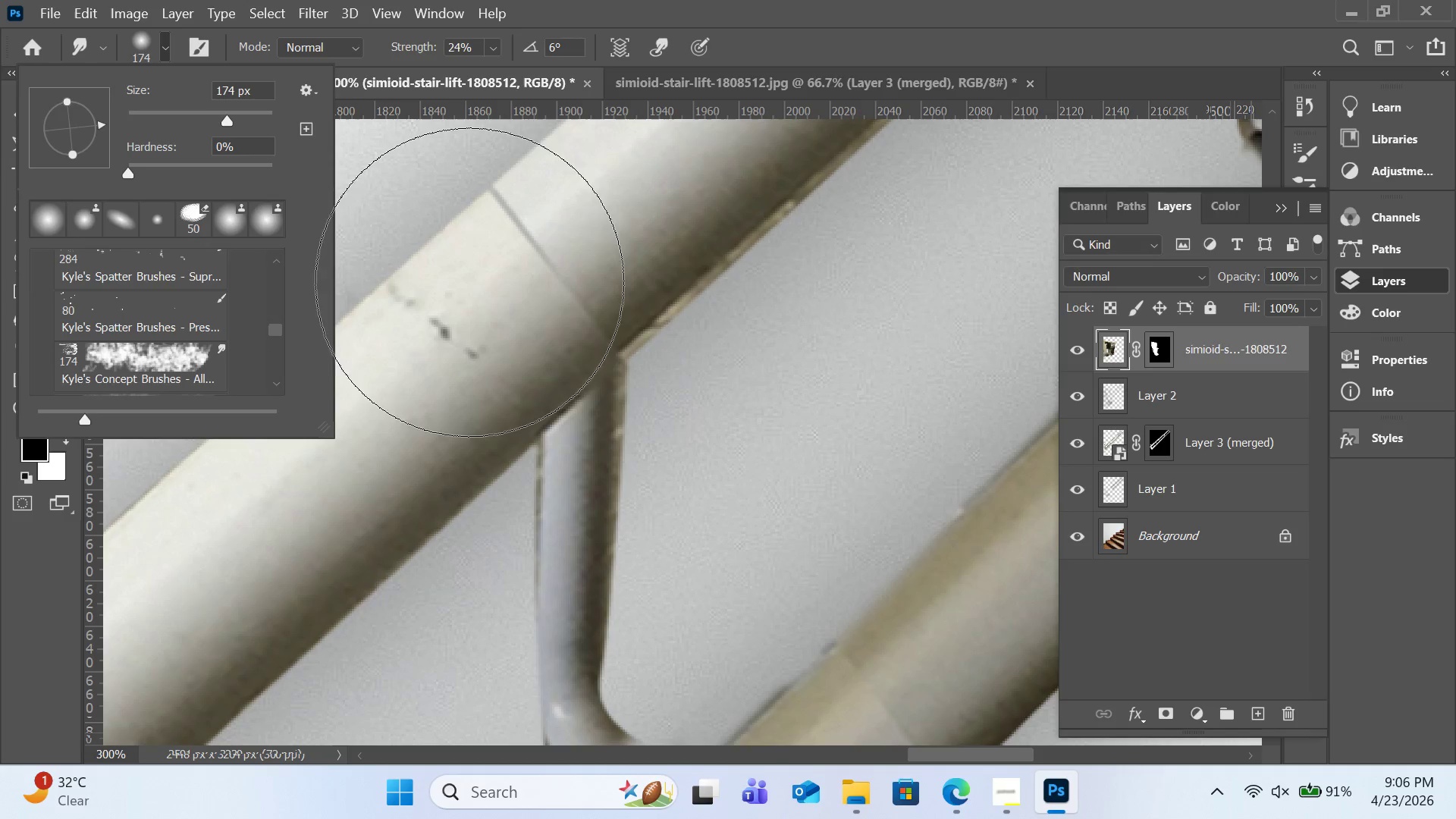 
key(BracketLeft)
 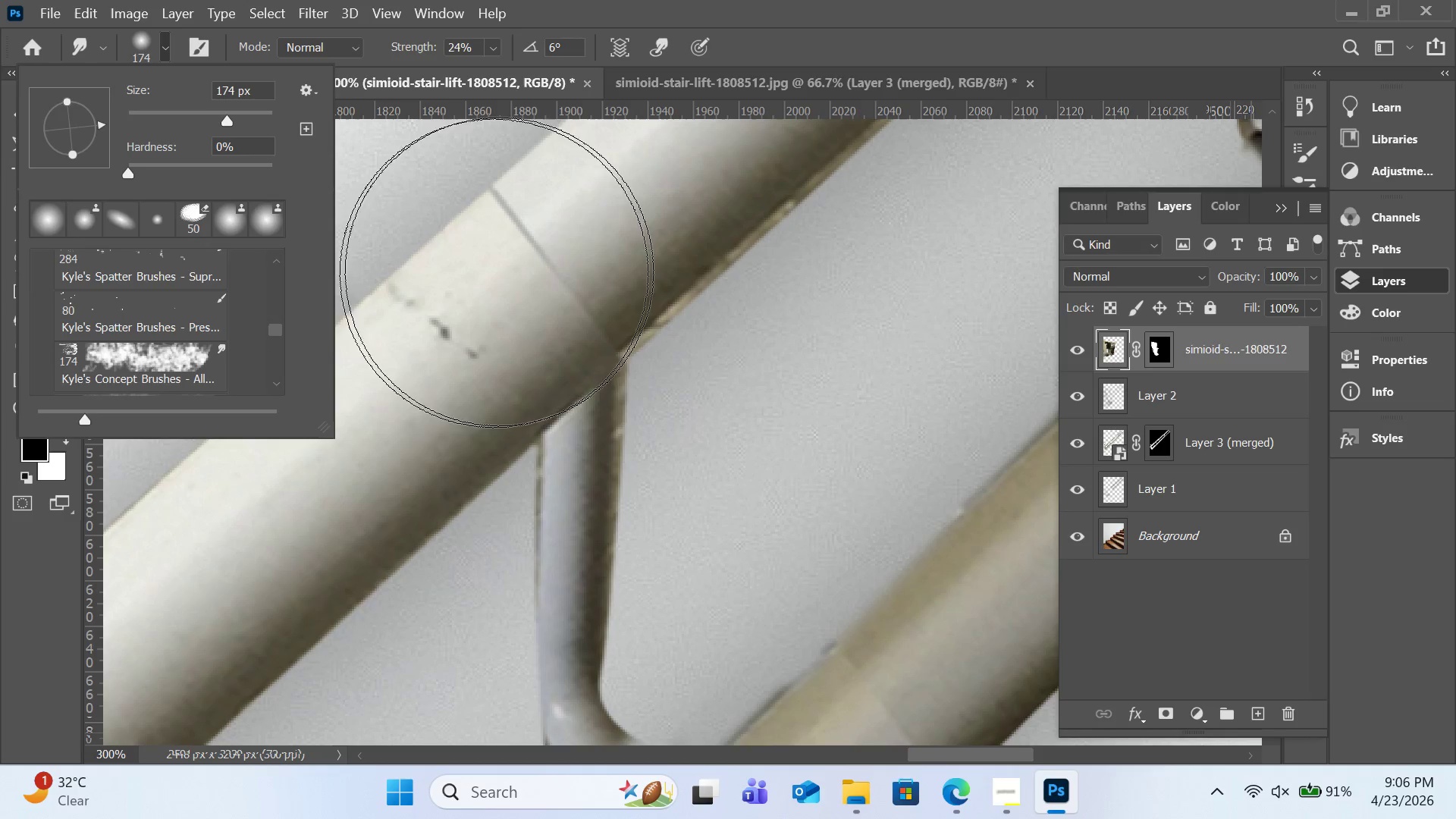 
key(BracketLeft)
 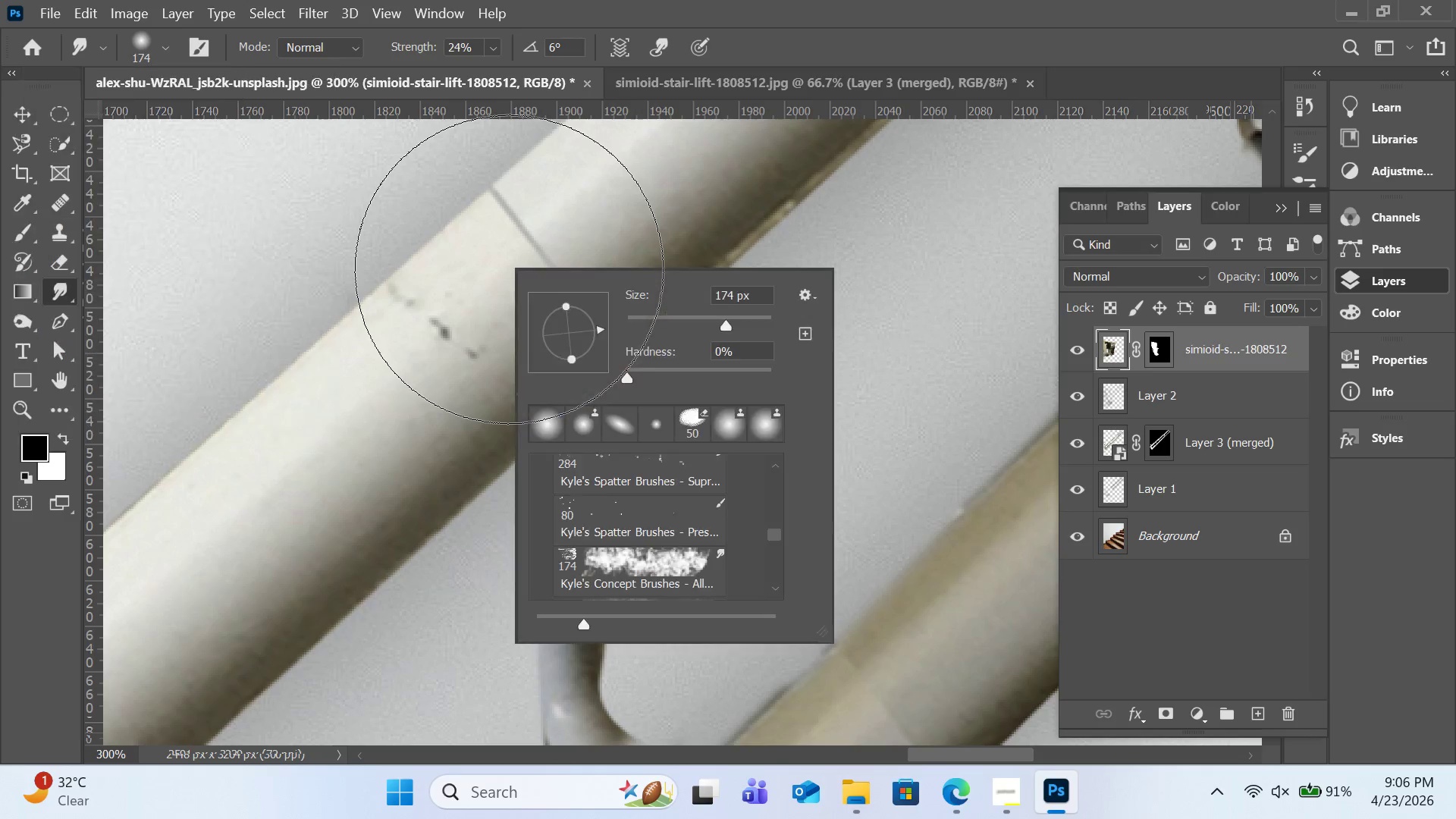 
right_click([509, 269])
 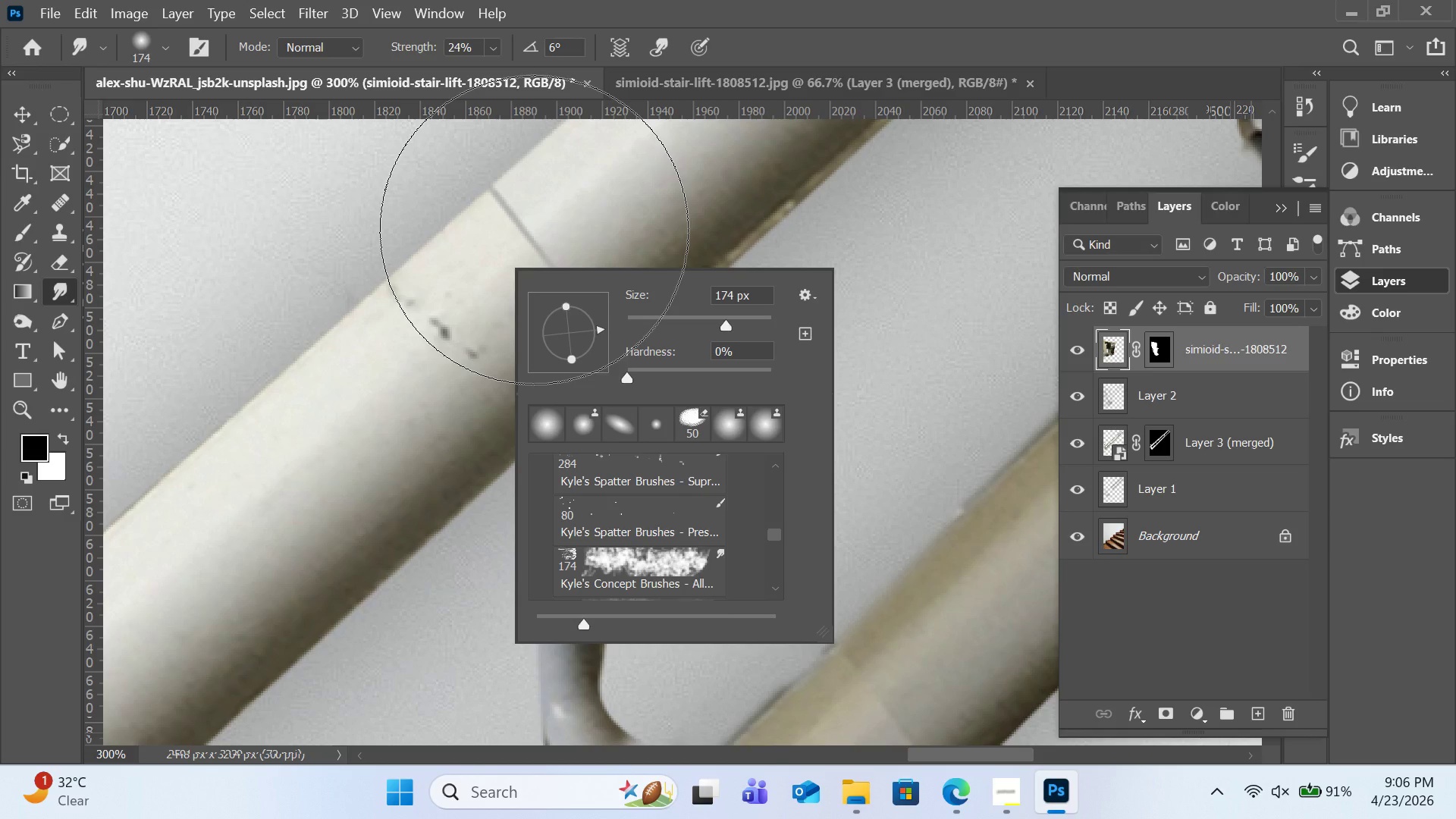 
key(BracketLeft)
 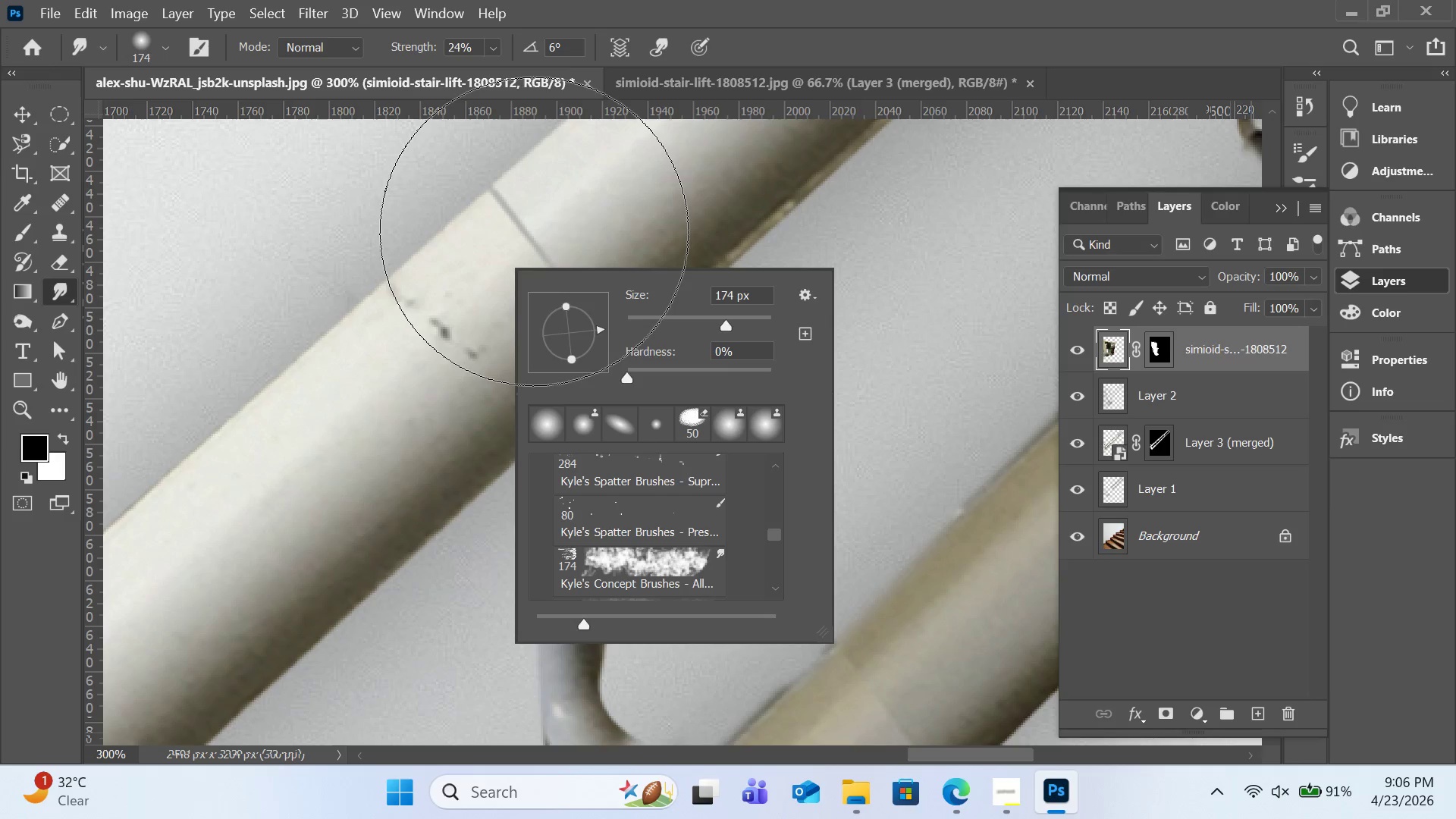 
hold_key(key=BracketLeft, duration=0.47)
 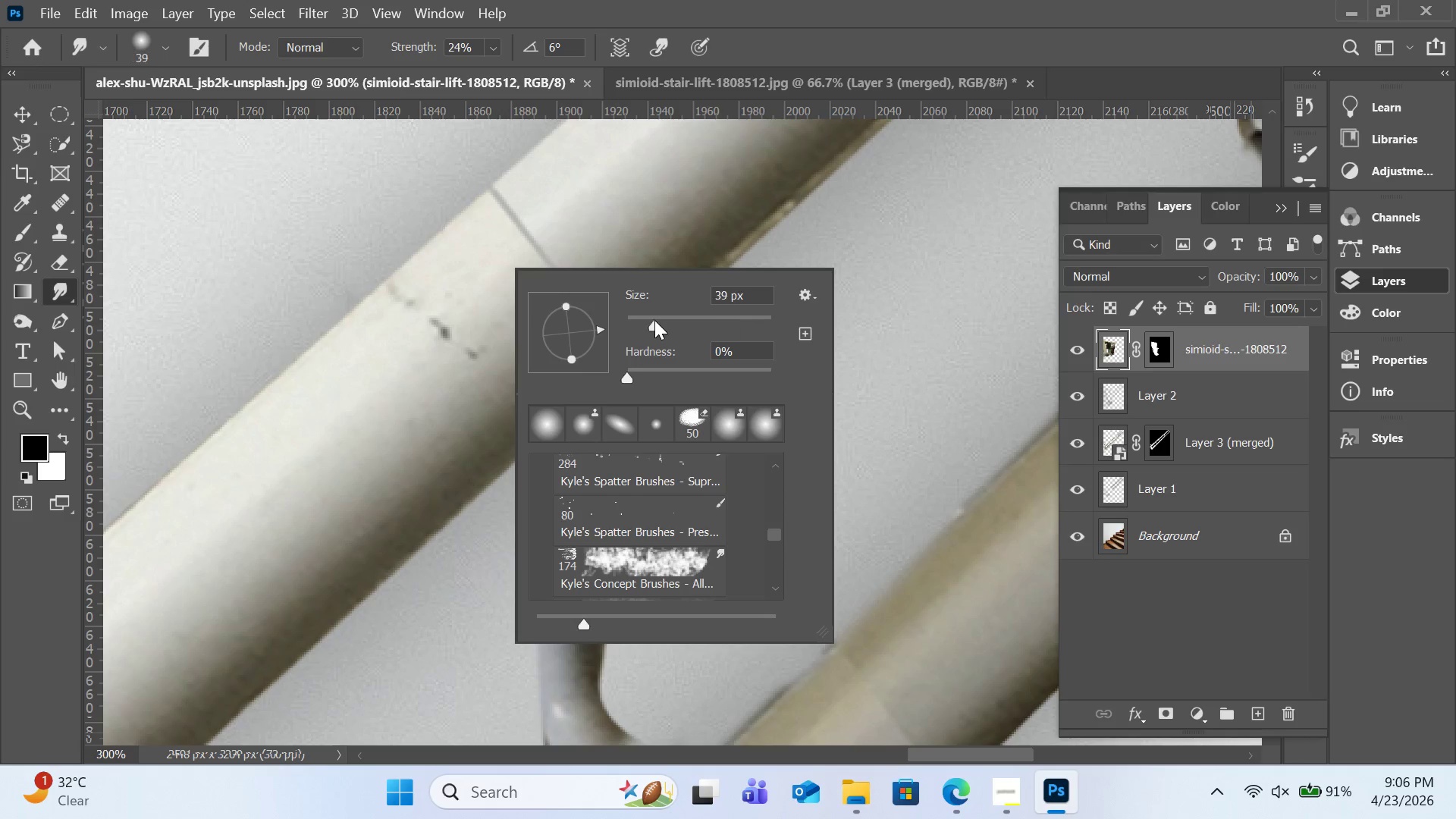 
left_click([654, 320])
 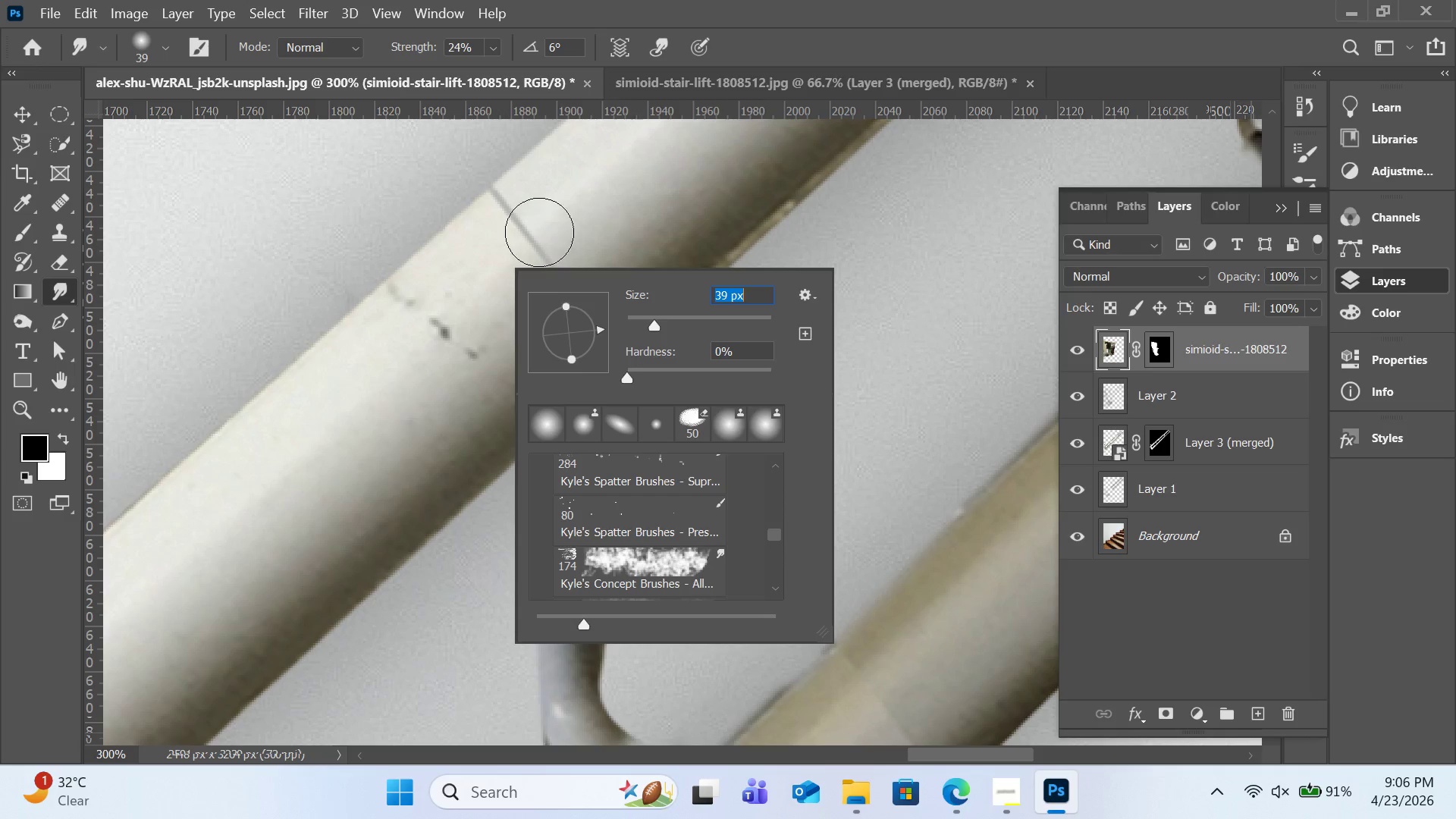 
left_click([539, 232])
 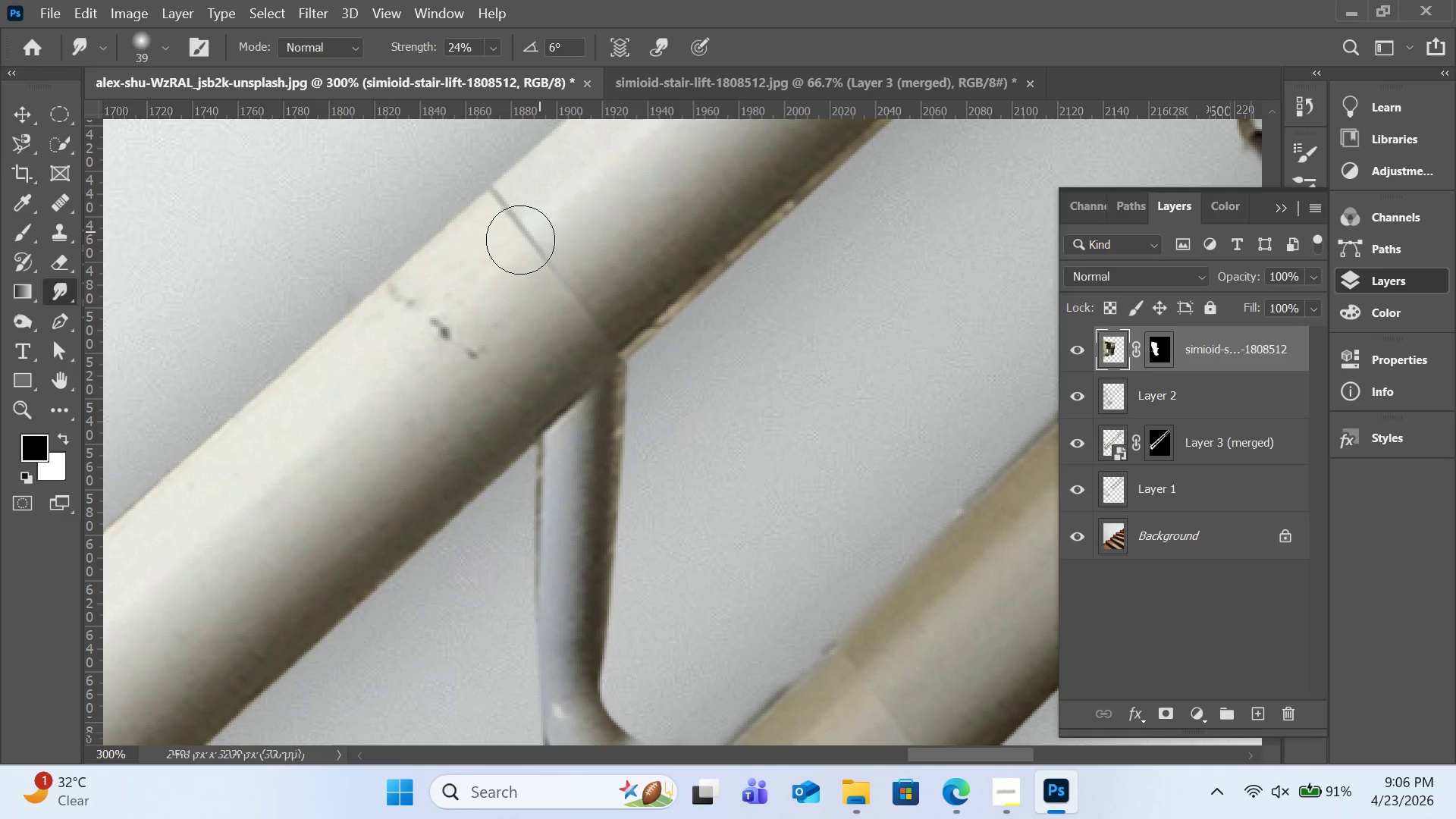 
left_click_drag(start_coordinate=[539, 232], to_coordinate=[520, 240])
 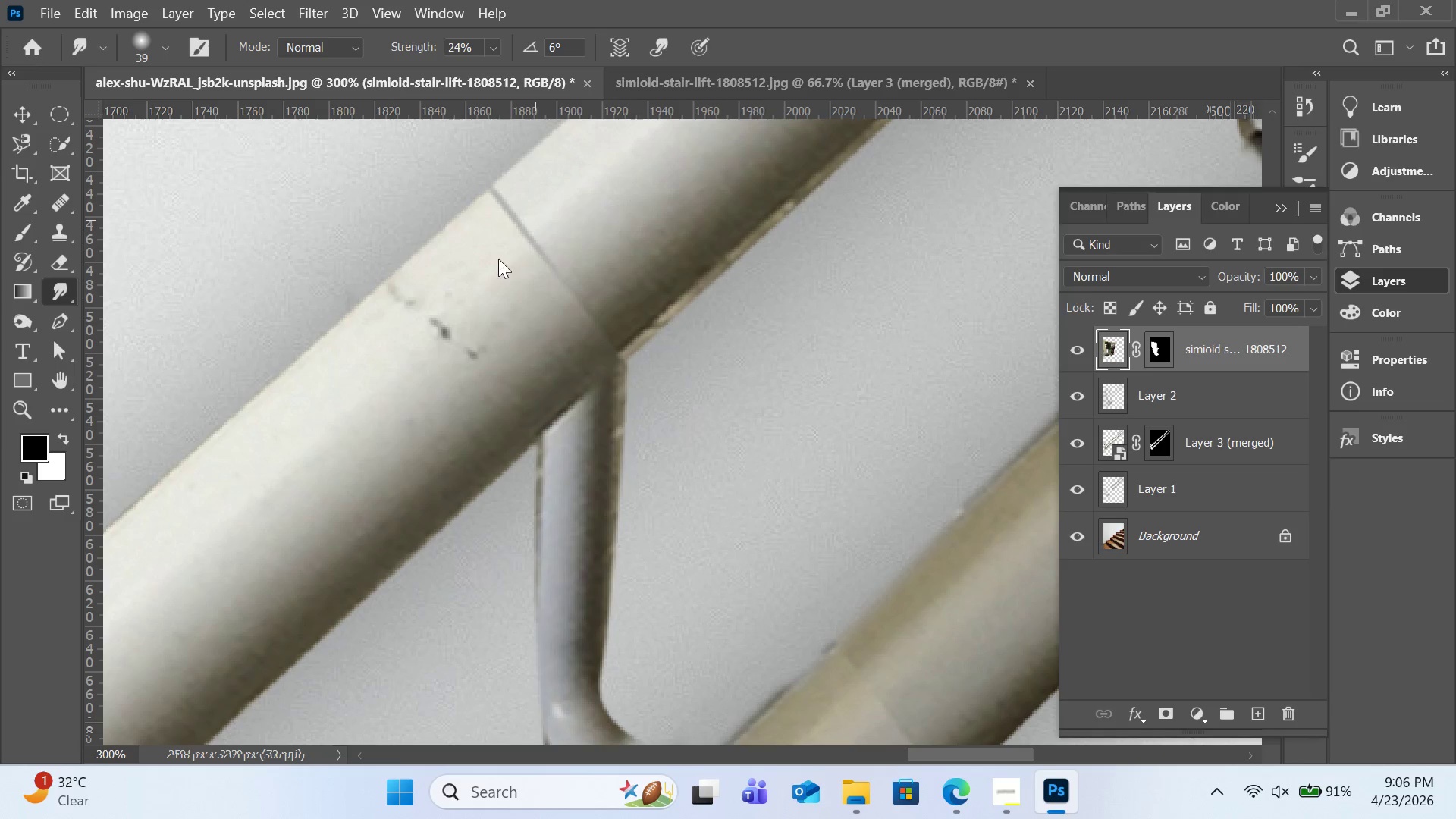 
left_click_drag(start_coordinate=[535, 220], to_coordinate=[500, 256])
 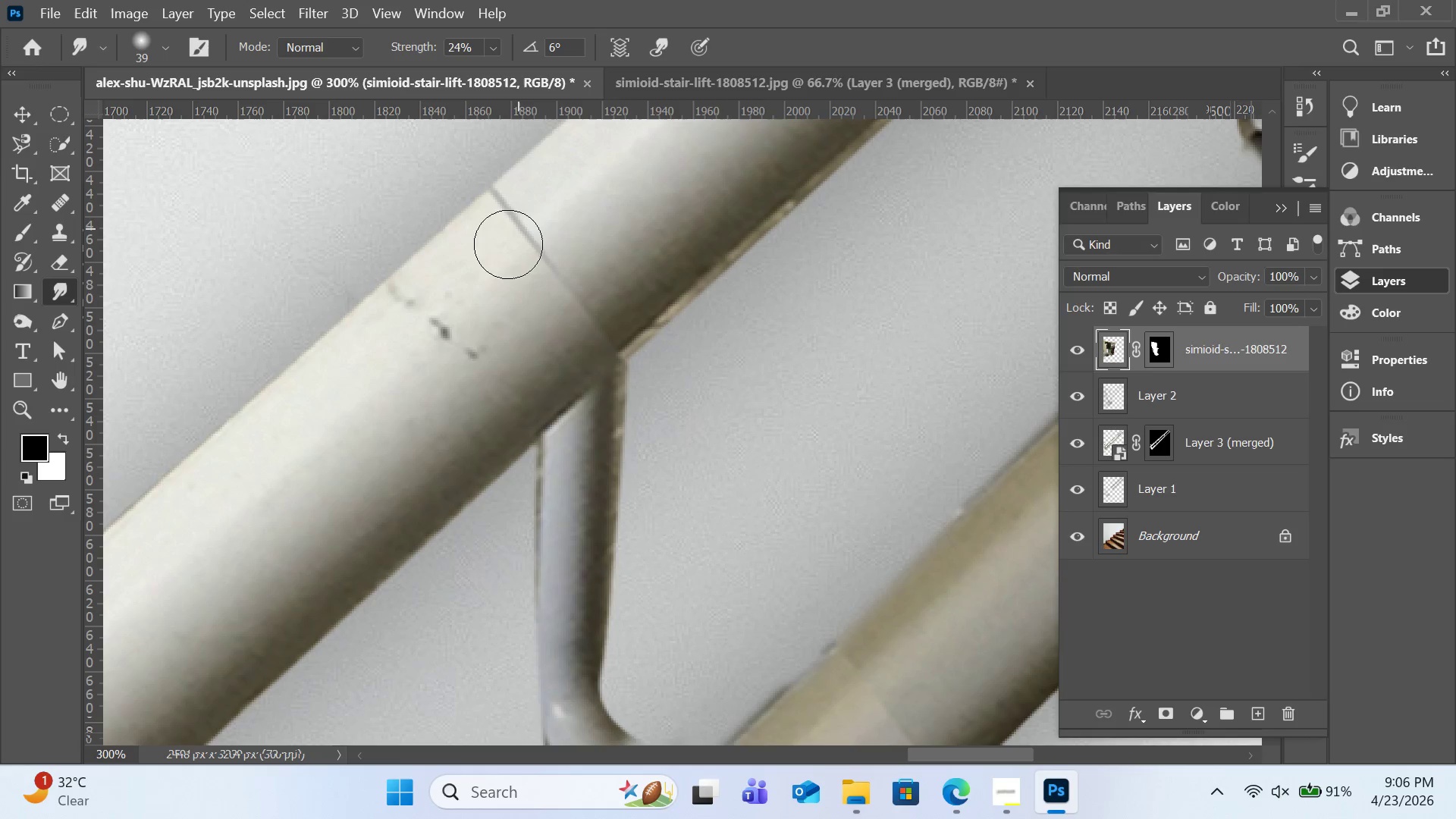 
left_click_drag(start_coordinate=[518, 228], to_coordinate=[508, 244])
 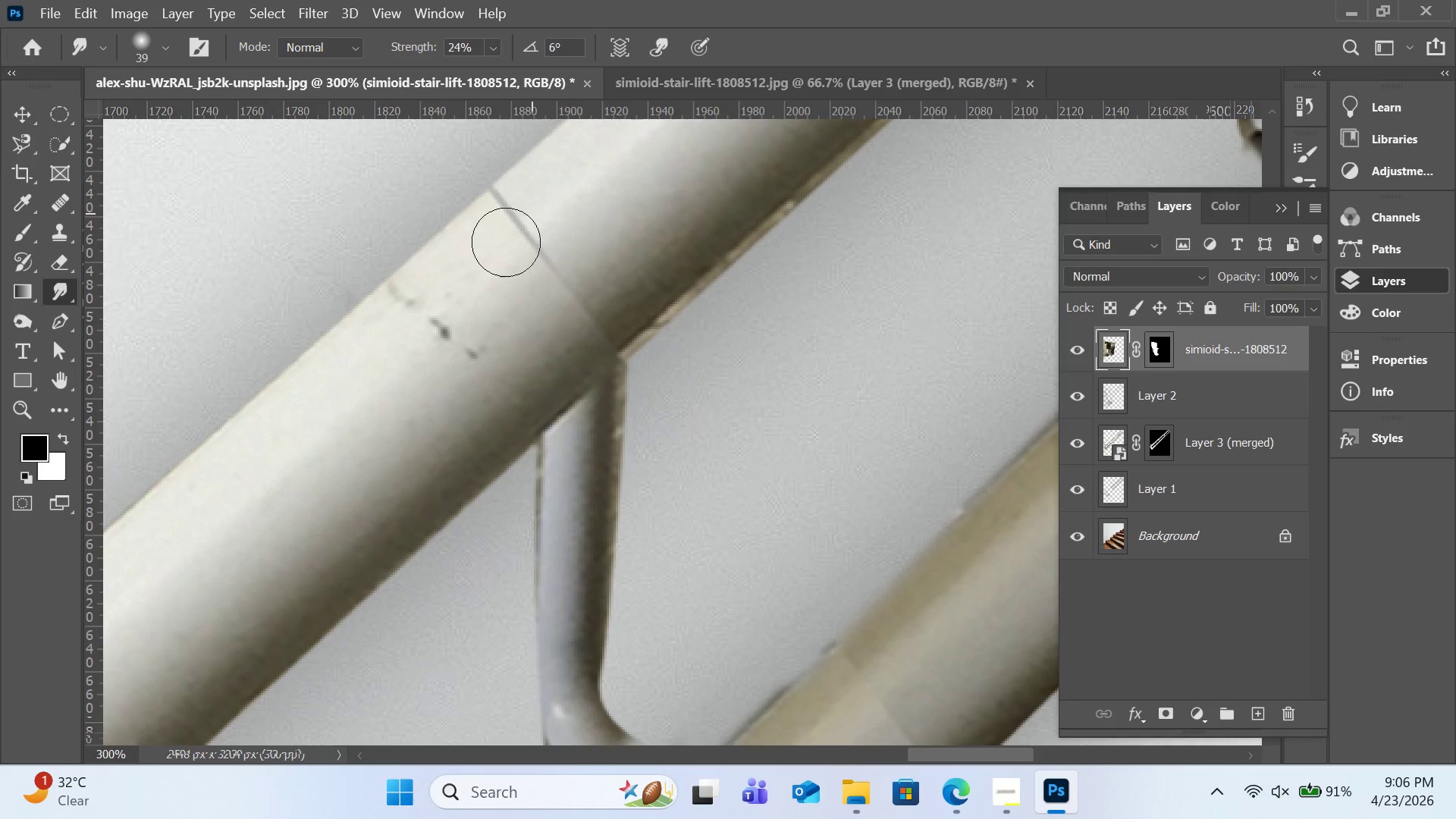 
left_click_drag(start_coordinate=[532, 213], to_coordinate=[506, 244])
 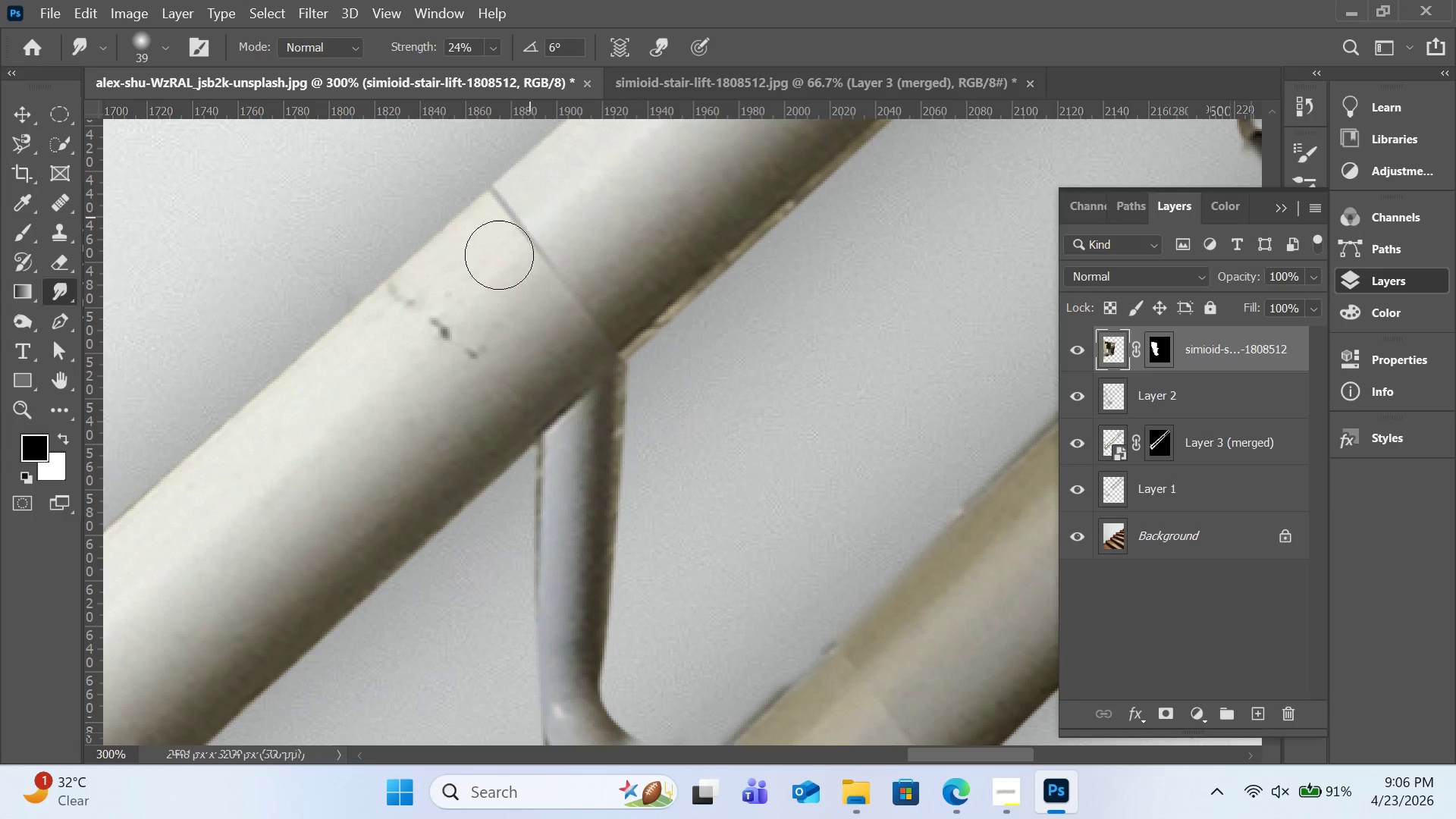 
left_click_drag(start_coordinate=[529, 217], to_coordinate=[500, 252])
 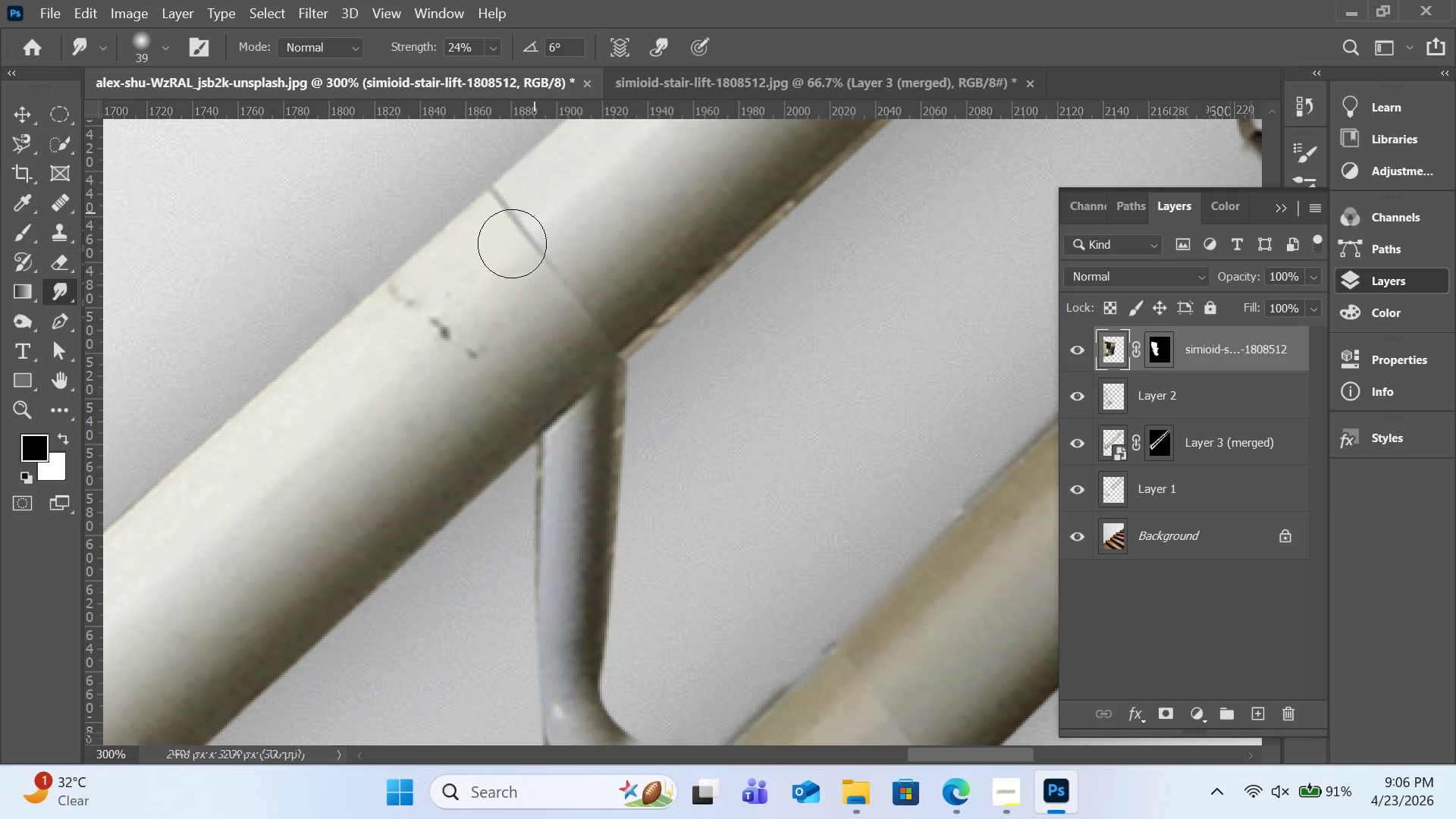 
left_click_drag(start_coordinate=[534, 212], to_coordinate=[512, 243])
 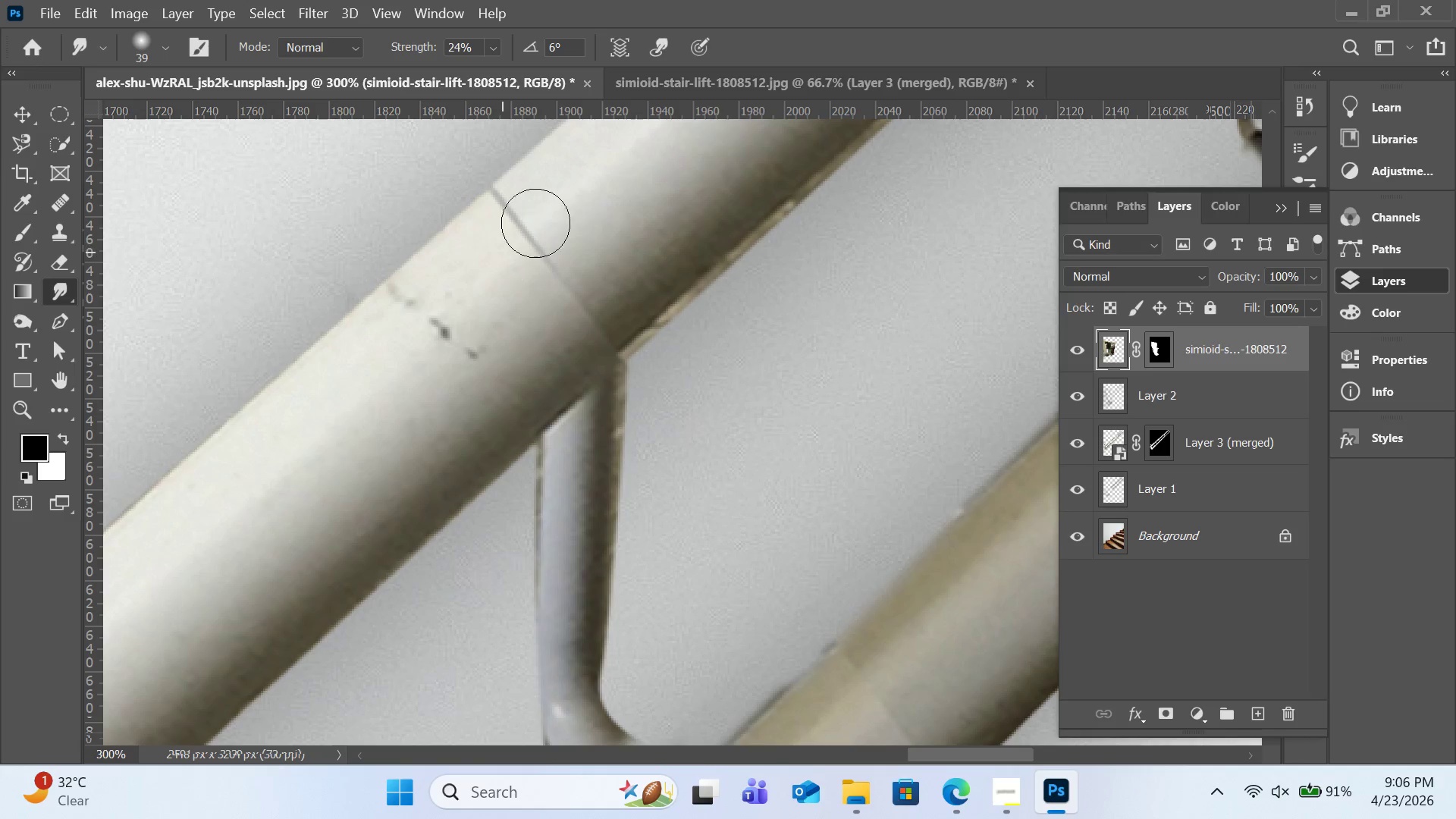 
left_click_drag(start_coordinate=[497, 255], to_coordinate=[543, 216])
 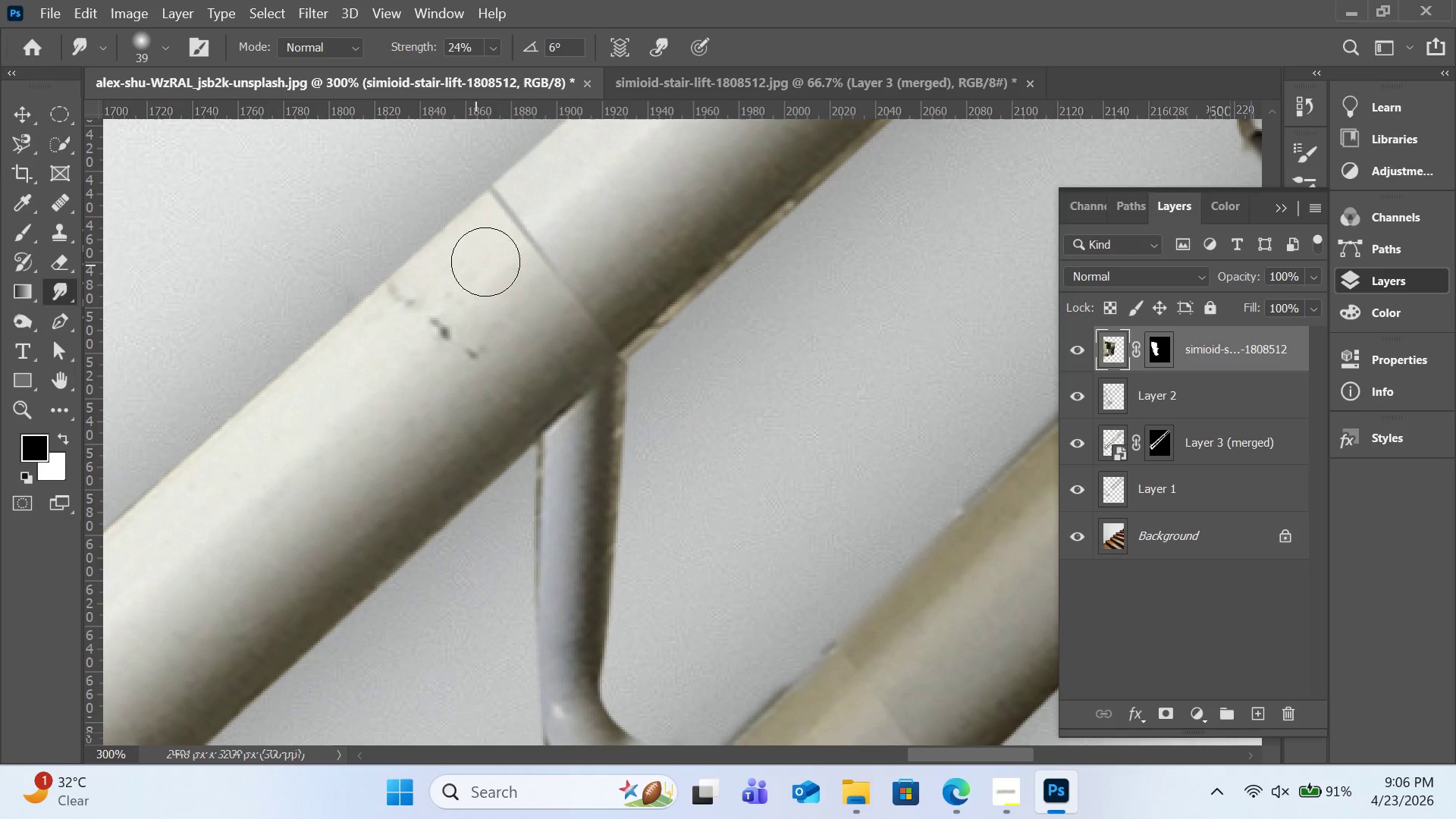 
left_click_drag(start_coordinate=[475, 265], to_coordinate=[519, 236])
 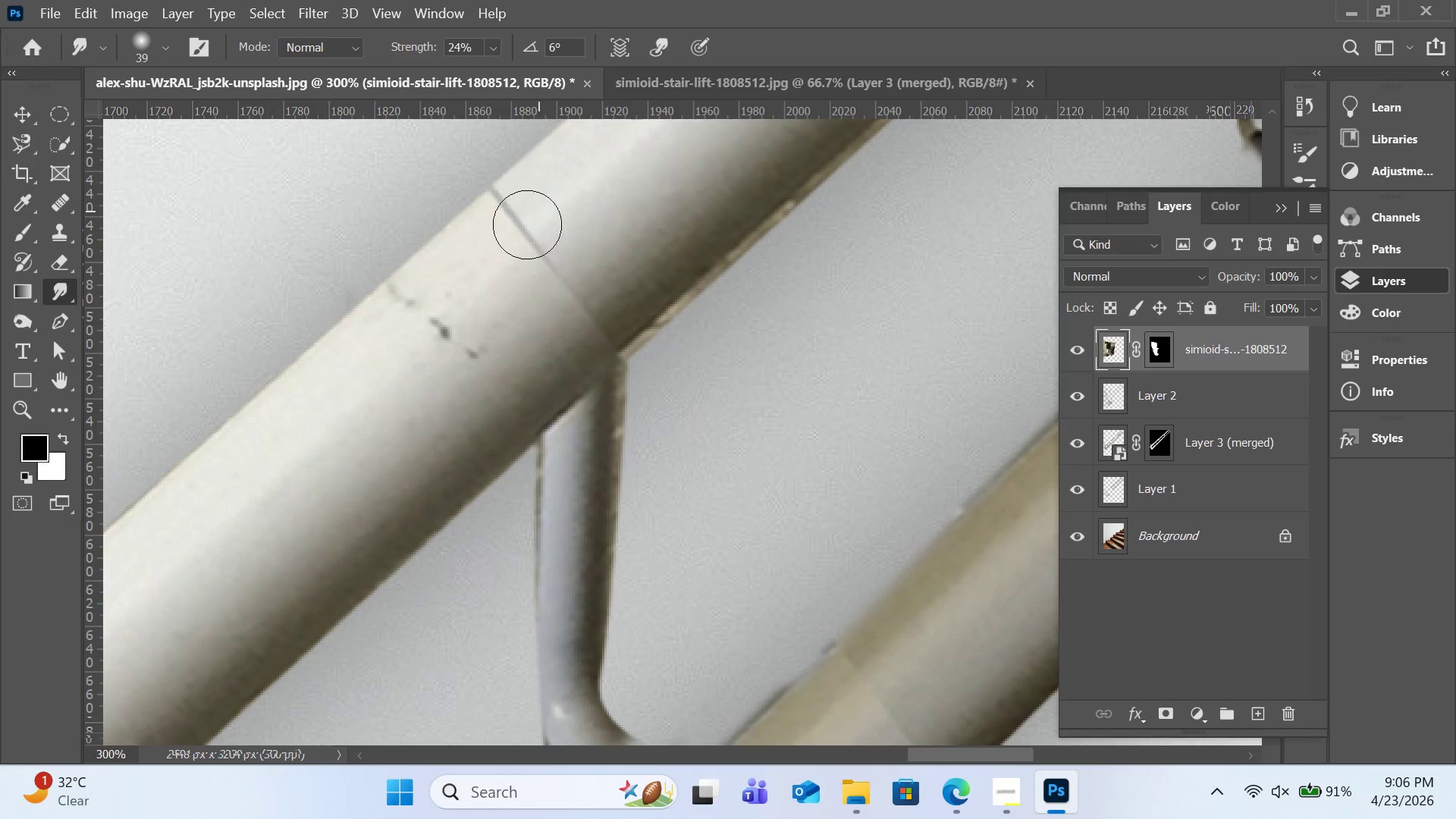 
left_click_drag(start_coordinate=[538, 211], to_coordinate=[496, 256])
 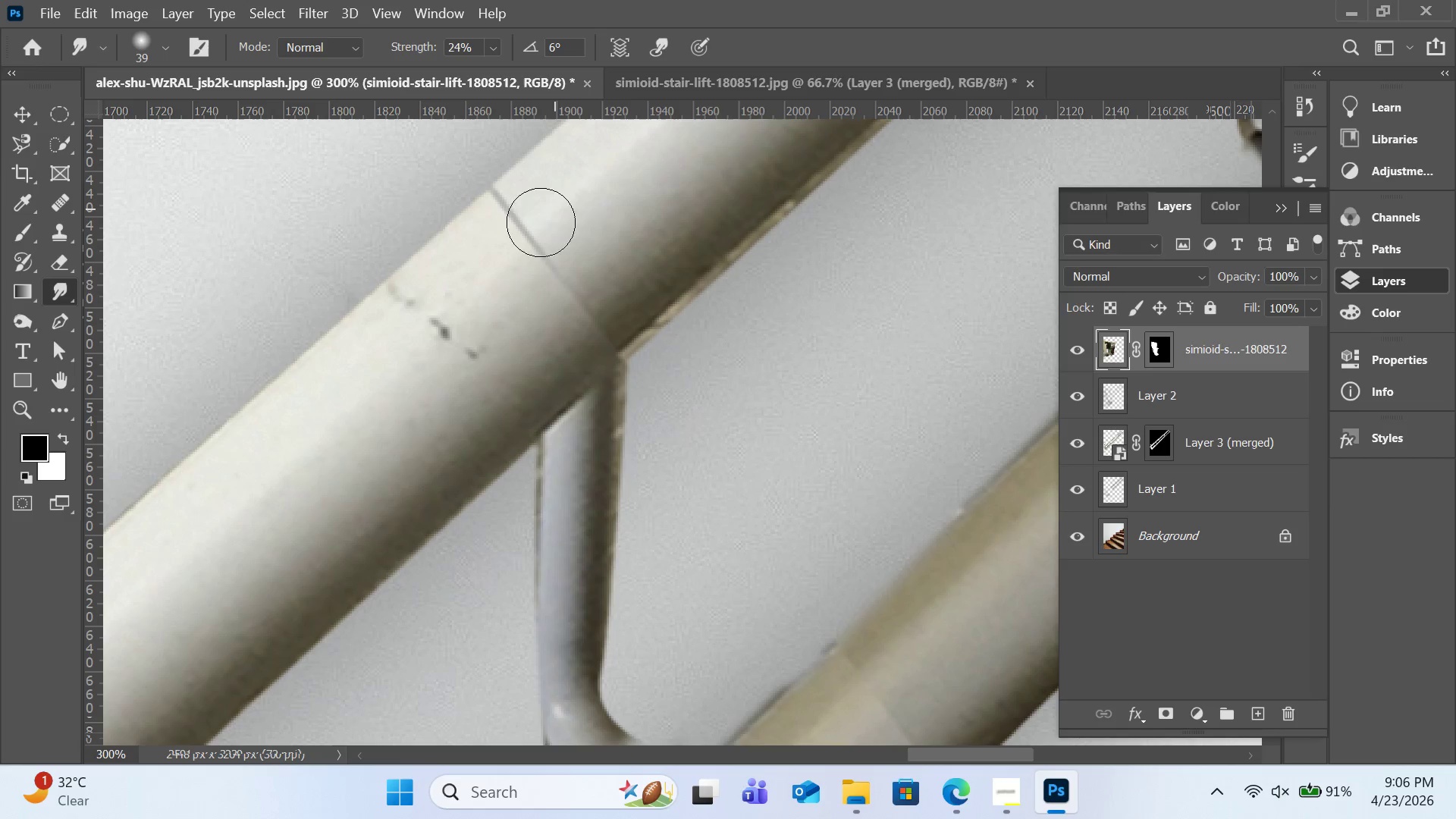 
left_click_drag(start_coordinate=[554, 209], to_coordinate=[513, 251])
 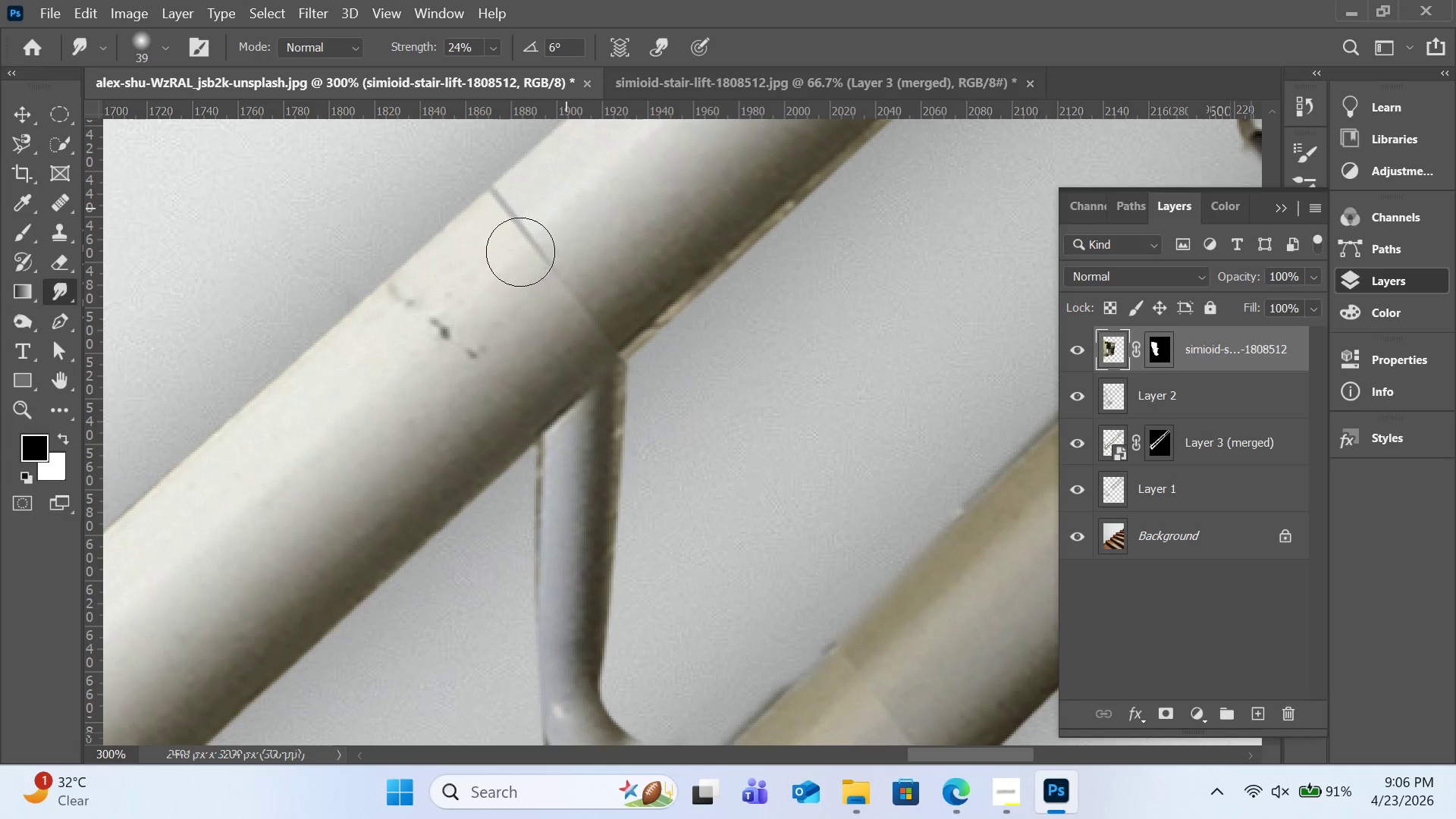 
left_click_drag(start_coordinate=[565, 206], to_coordinate=[520, 252])
 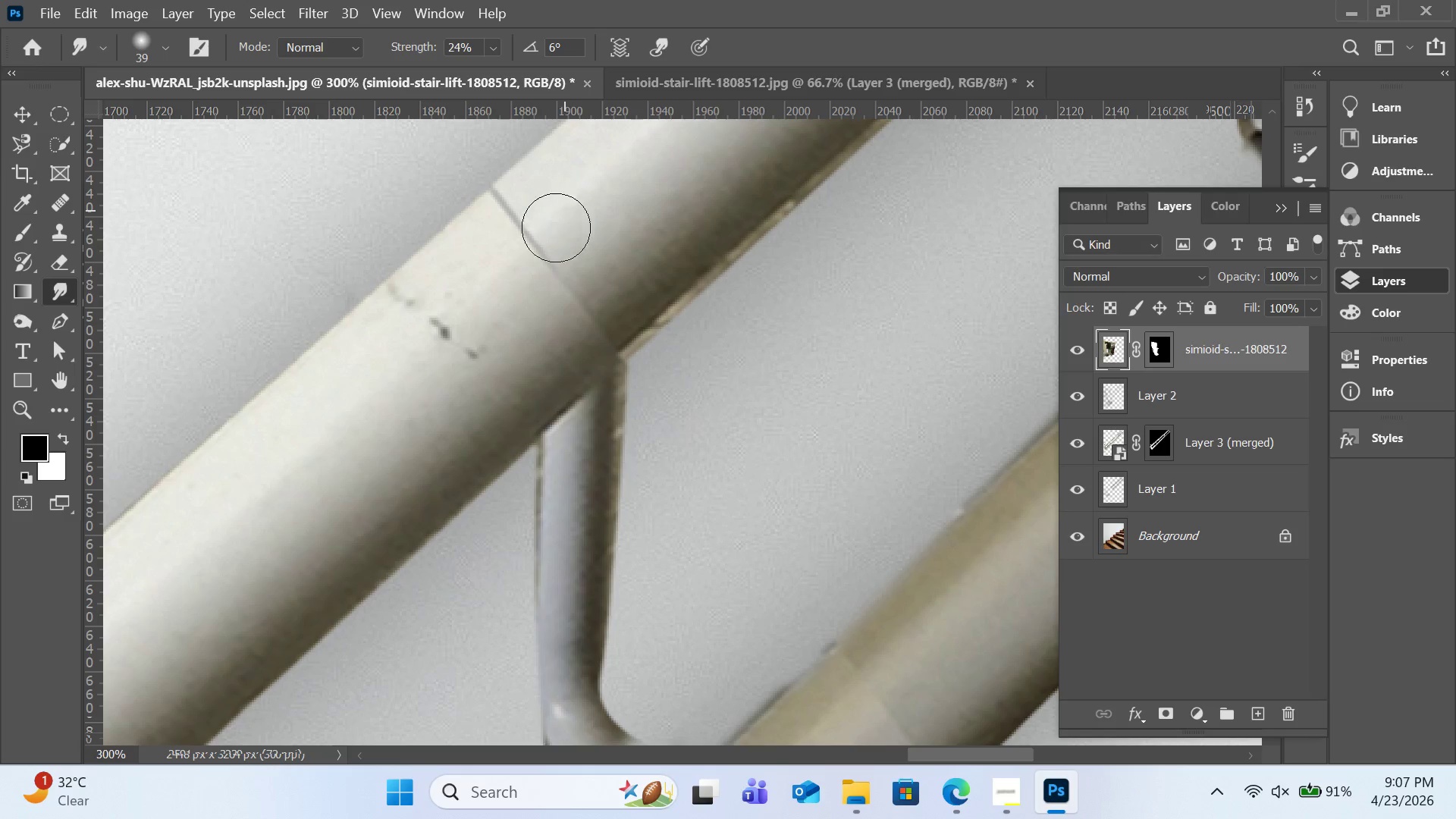 
left_click_drag(start_coordinate=[564, 210], to_coordinate=[544, 239])
 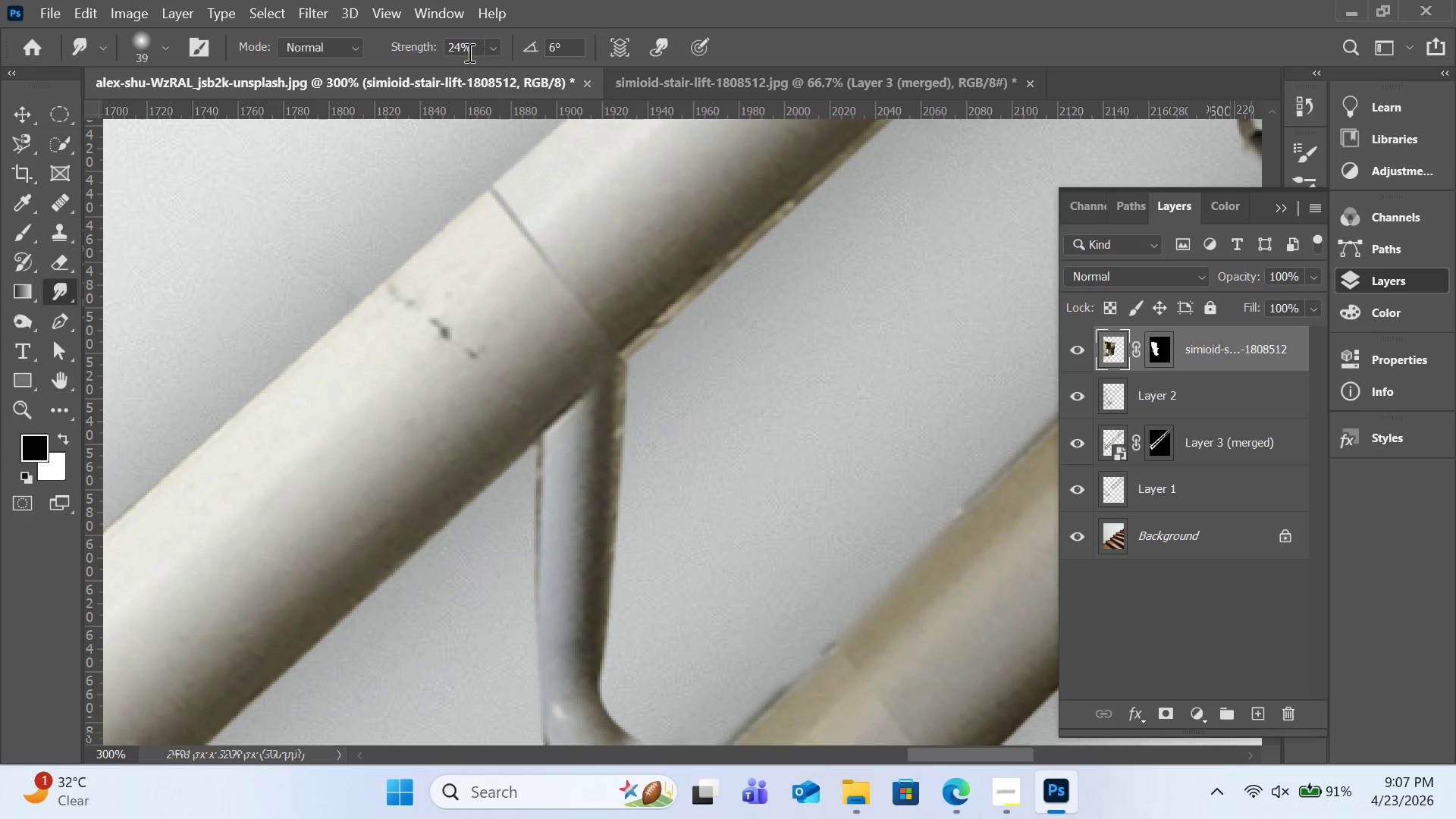 
left_click([491, 49])
 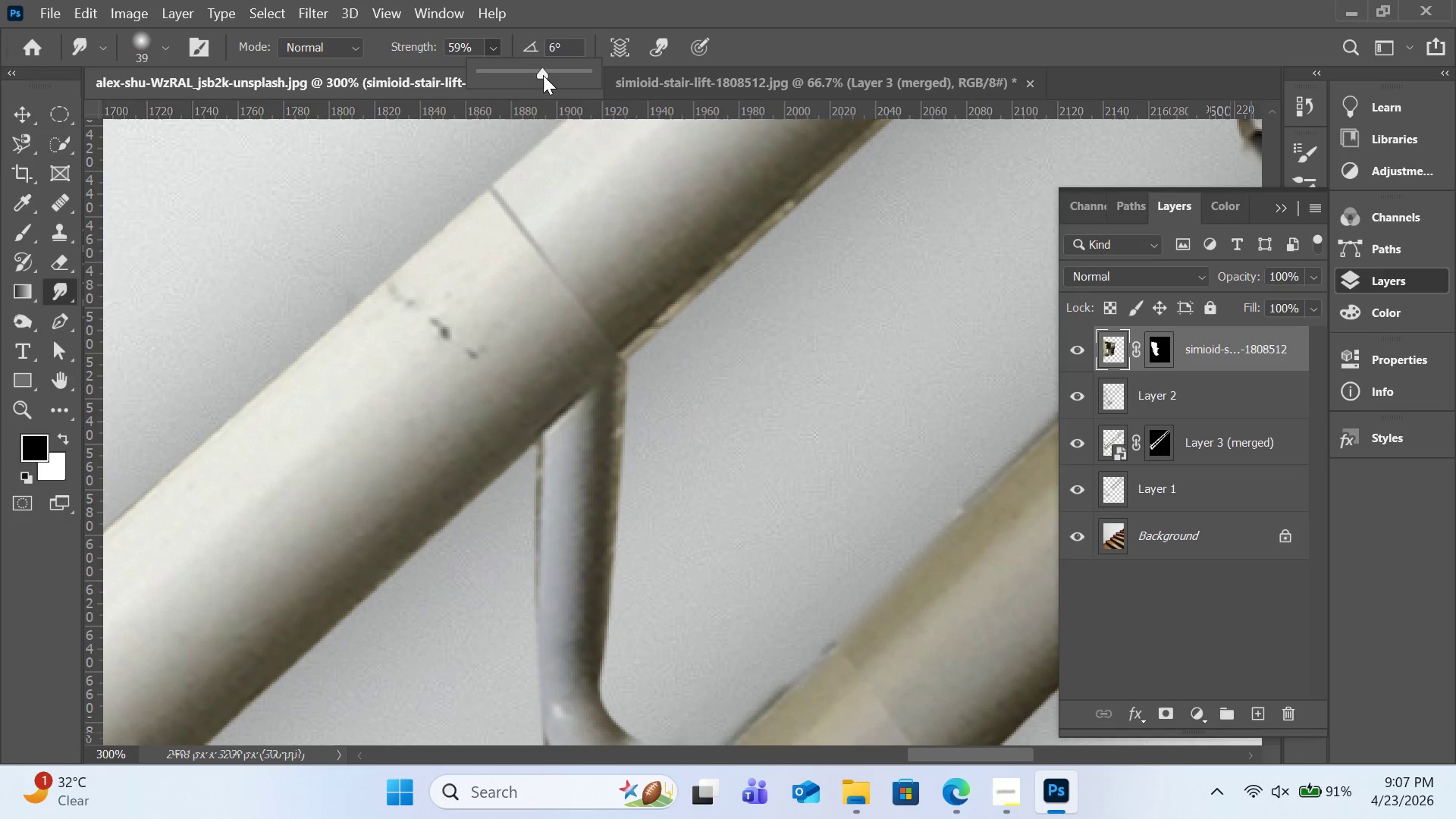 
left_click([543, 75])
 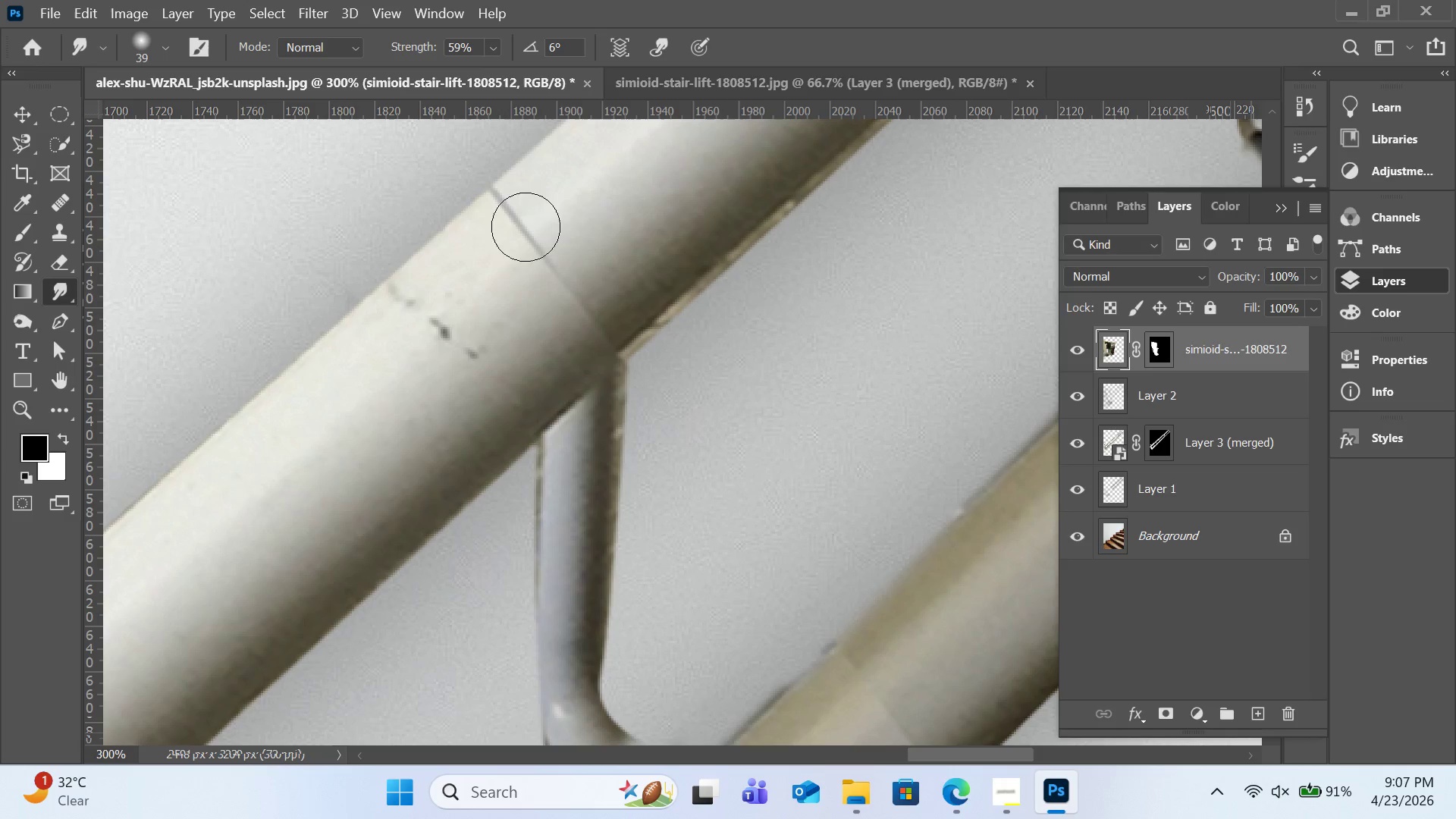 
left_click_drag(start_coordinate=[533, 215], to_coordinate=[514, 240])
 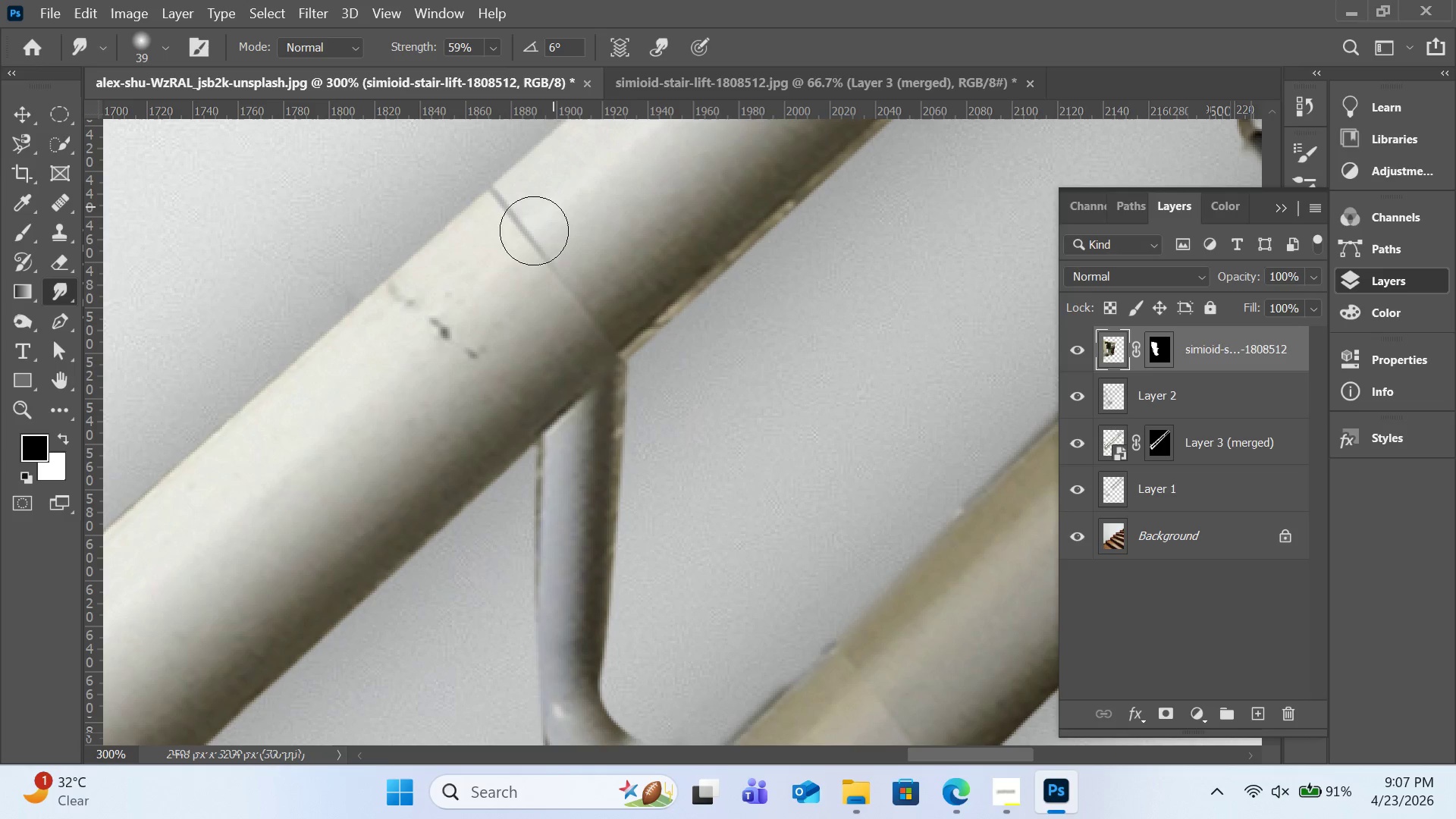 
left_click_drag(start_coordinate=[553, 207], to_coordinate=[530, 236])
 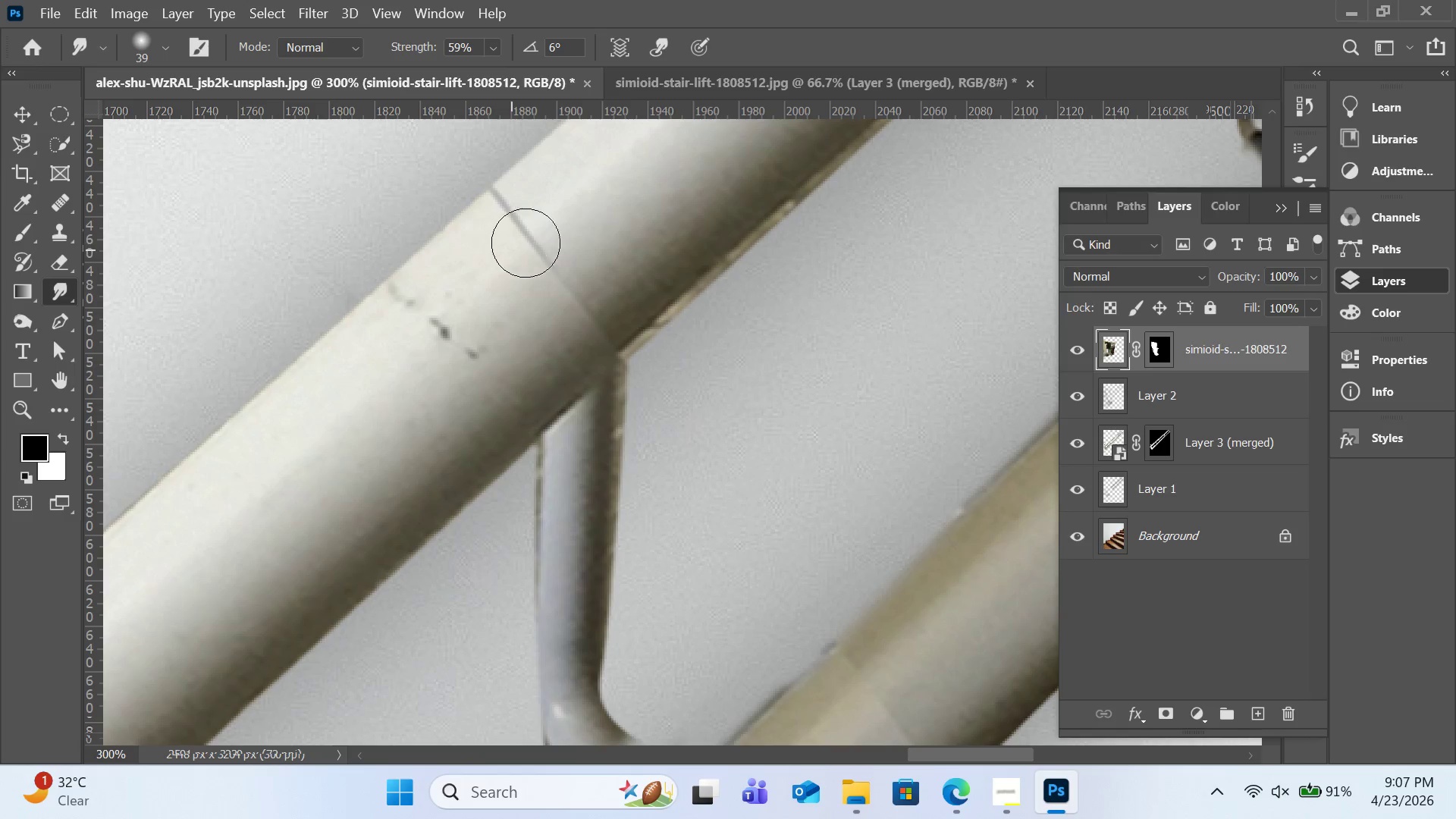 
left_click_drag(start_coordinate=[499, 253], to_coordinate=[530, 237])
 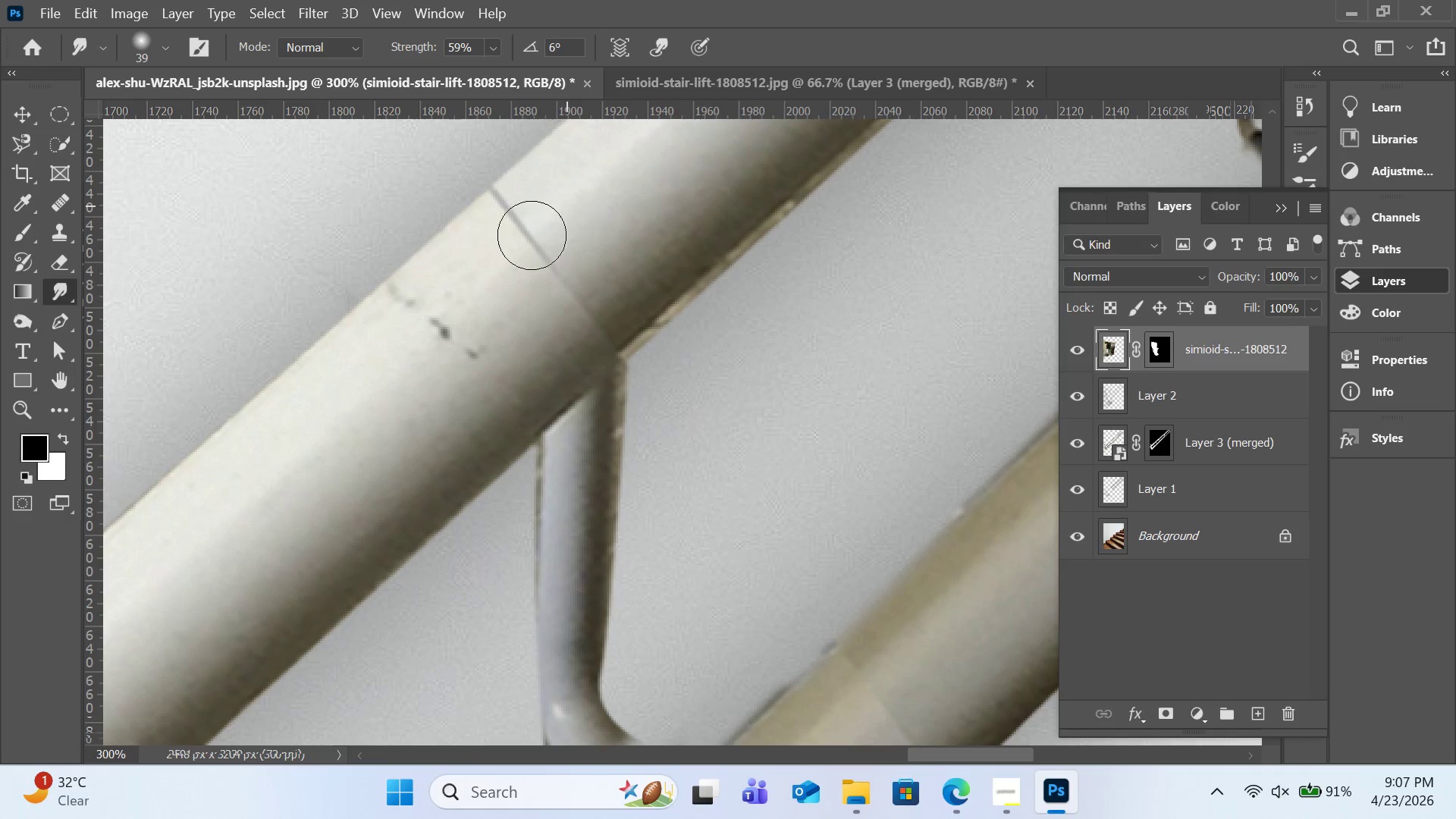 
left_click_drag(start_coordinate=[566, 206], to_coordinate=[516, 246])
 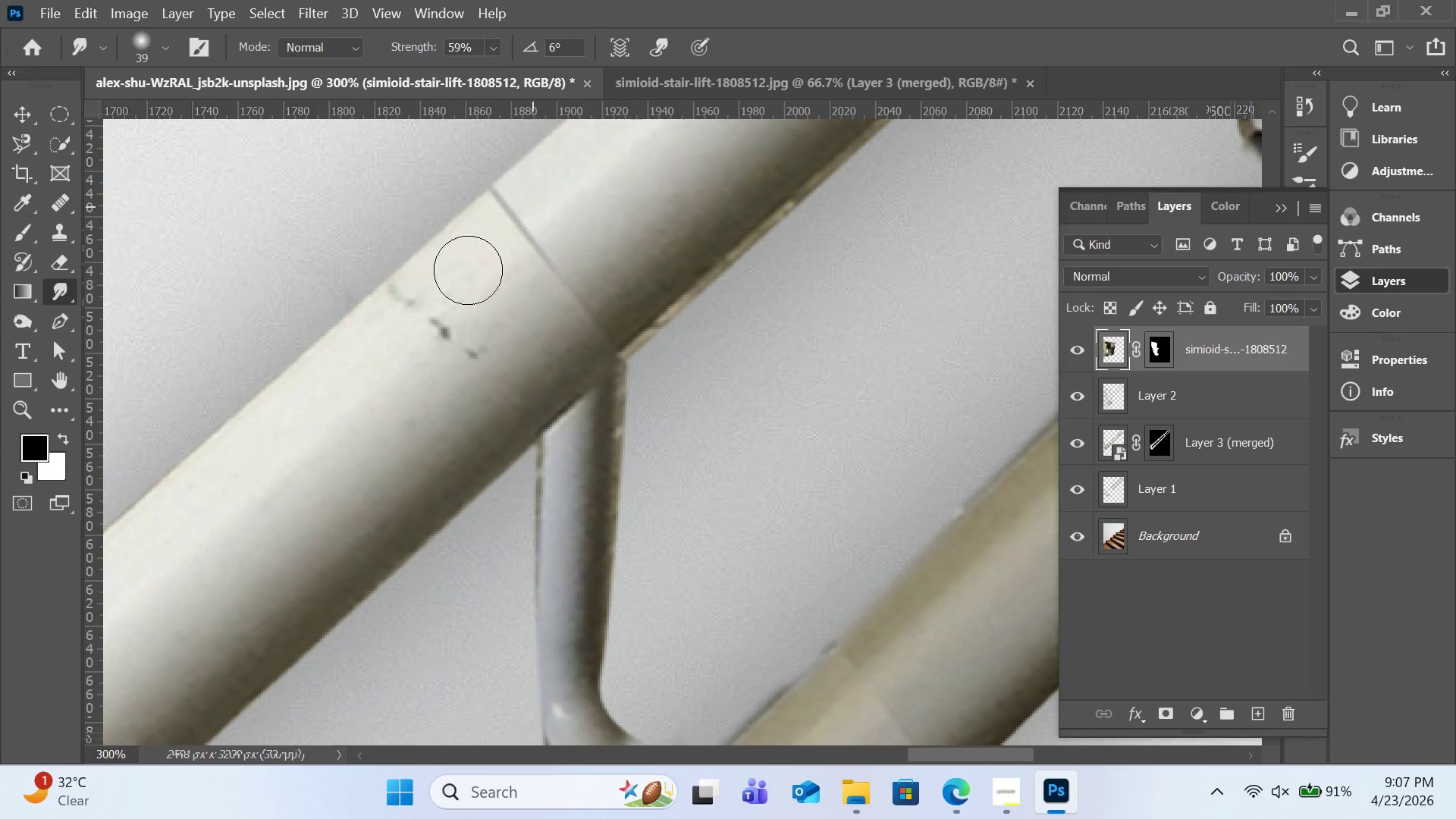 
left_click_drag(start_coordinate=[535, 206], to_coordinate=[470, 265])
 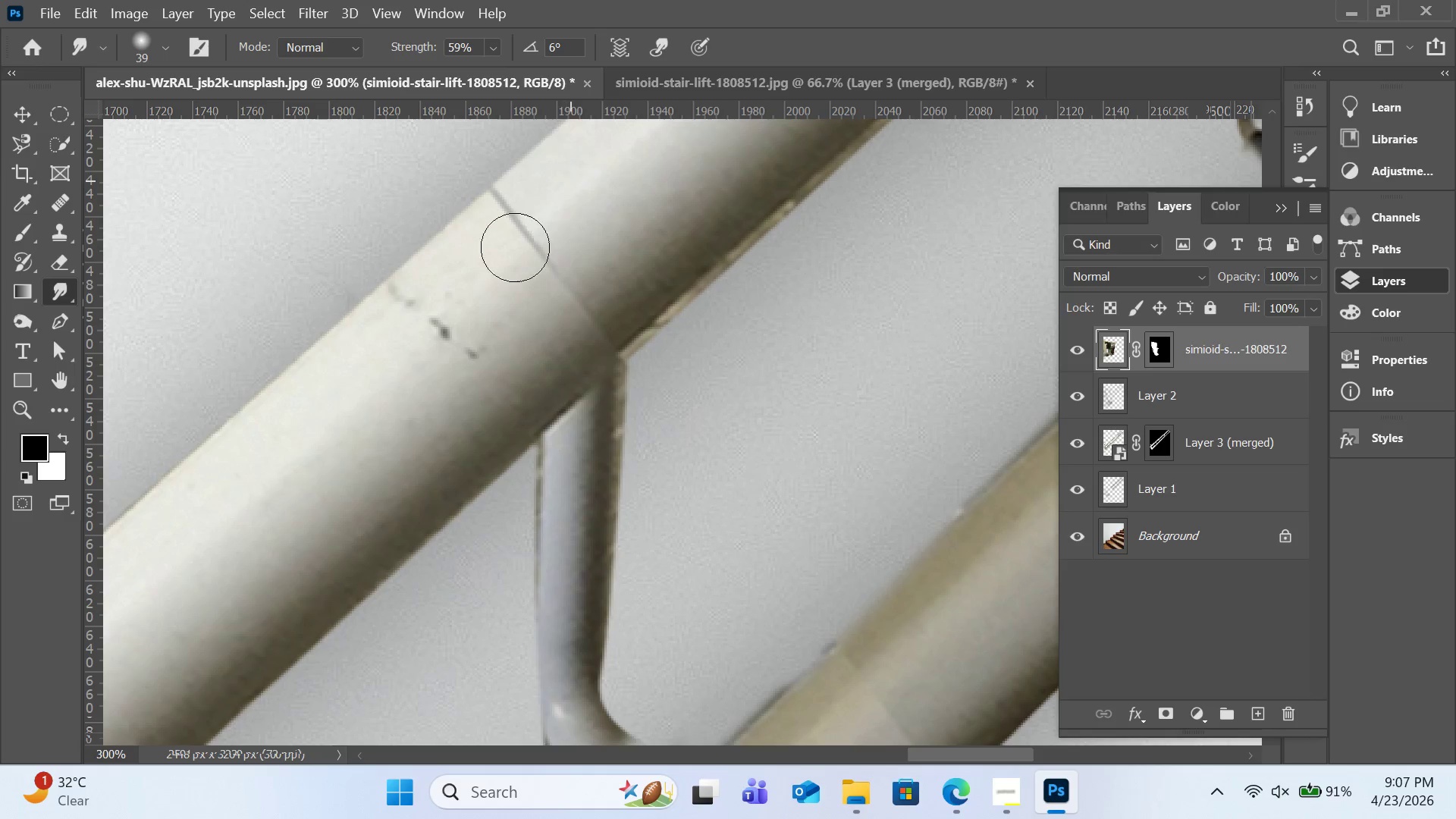 
left_click_drag(start_coordinate=[570, 180], to_coordinate=[508, 253])
 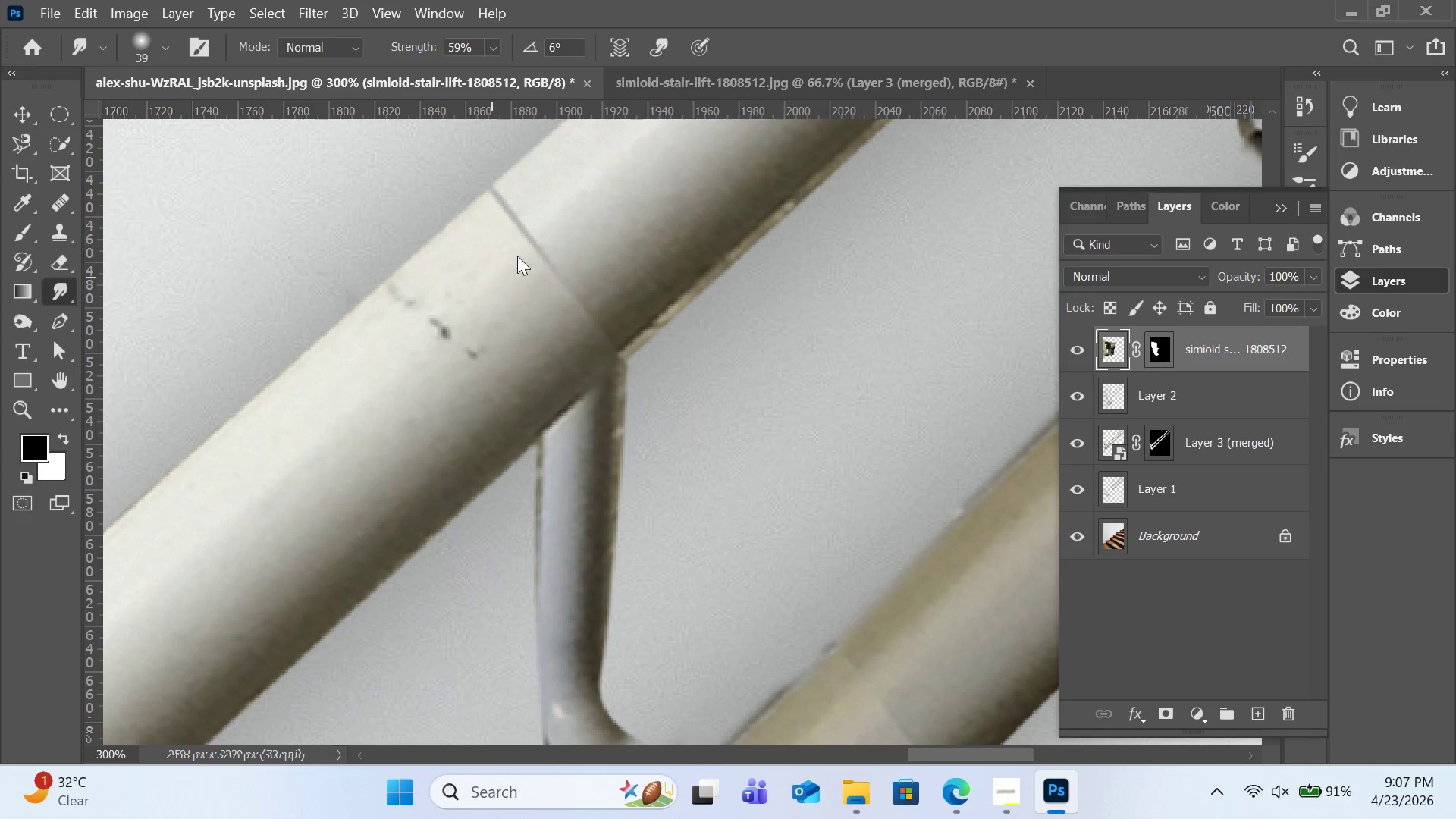 
left_click_drag(start_coordinate=[488, 279], to_coordinate=[531, 247])
 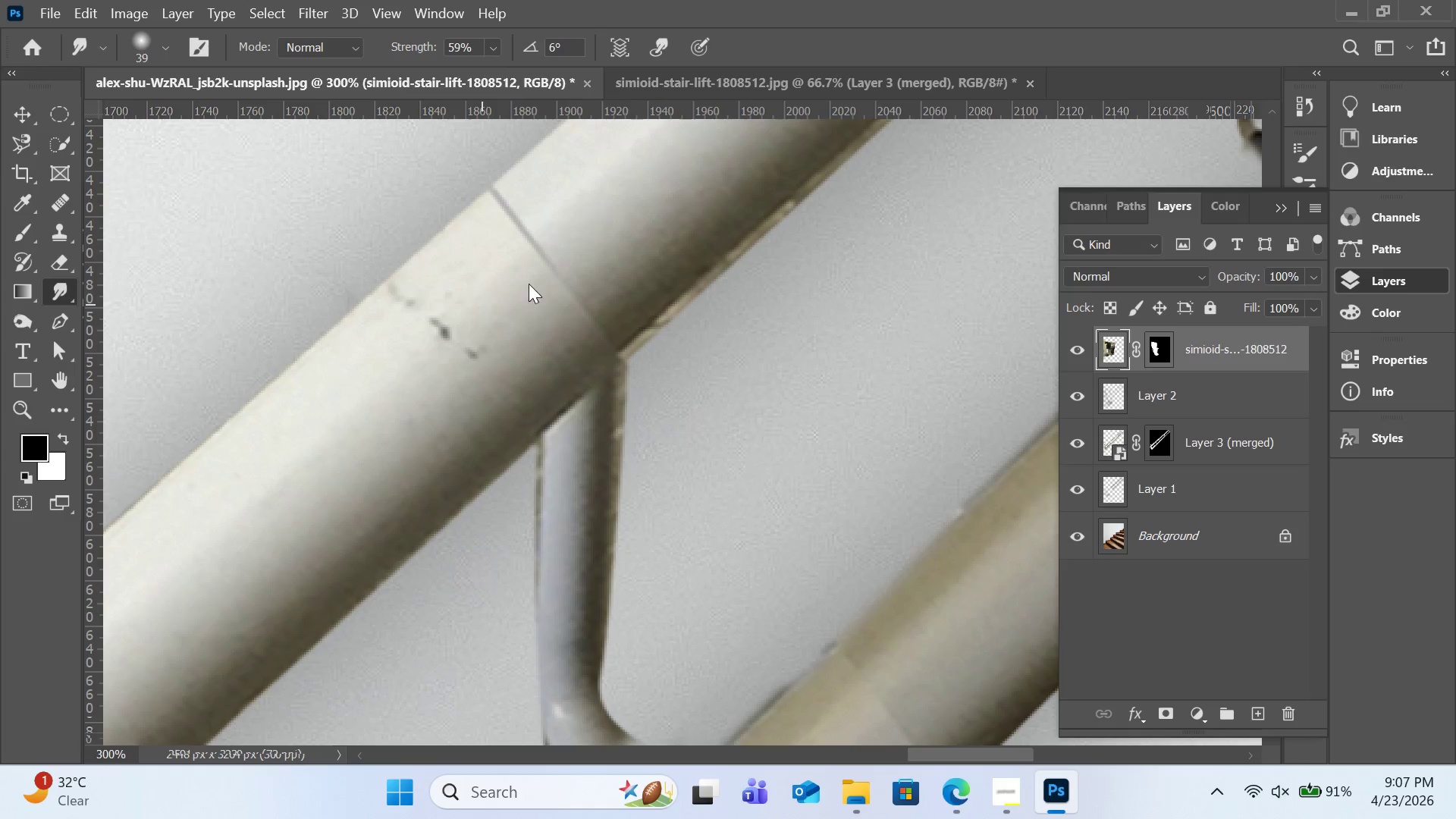 
left_click_drag(start_coordinate=[475, 306], to_coordinate=[548, 271])
 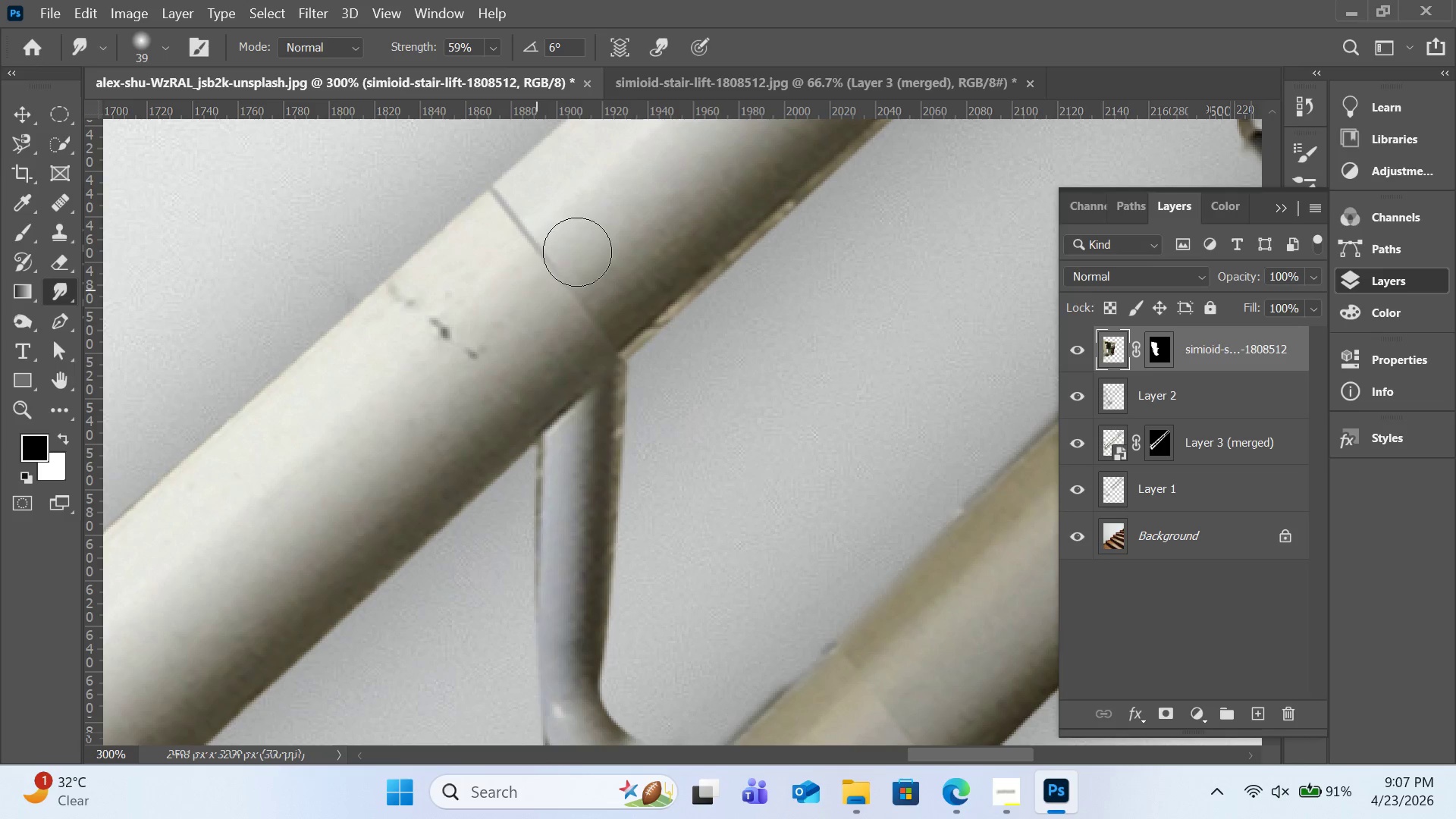 
left_click_drag(start_coordinate=[535, 290], to_coordinate=[577, 252])
 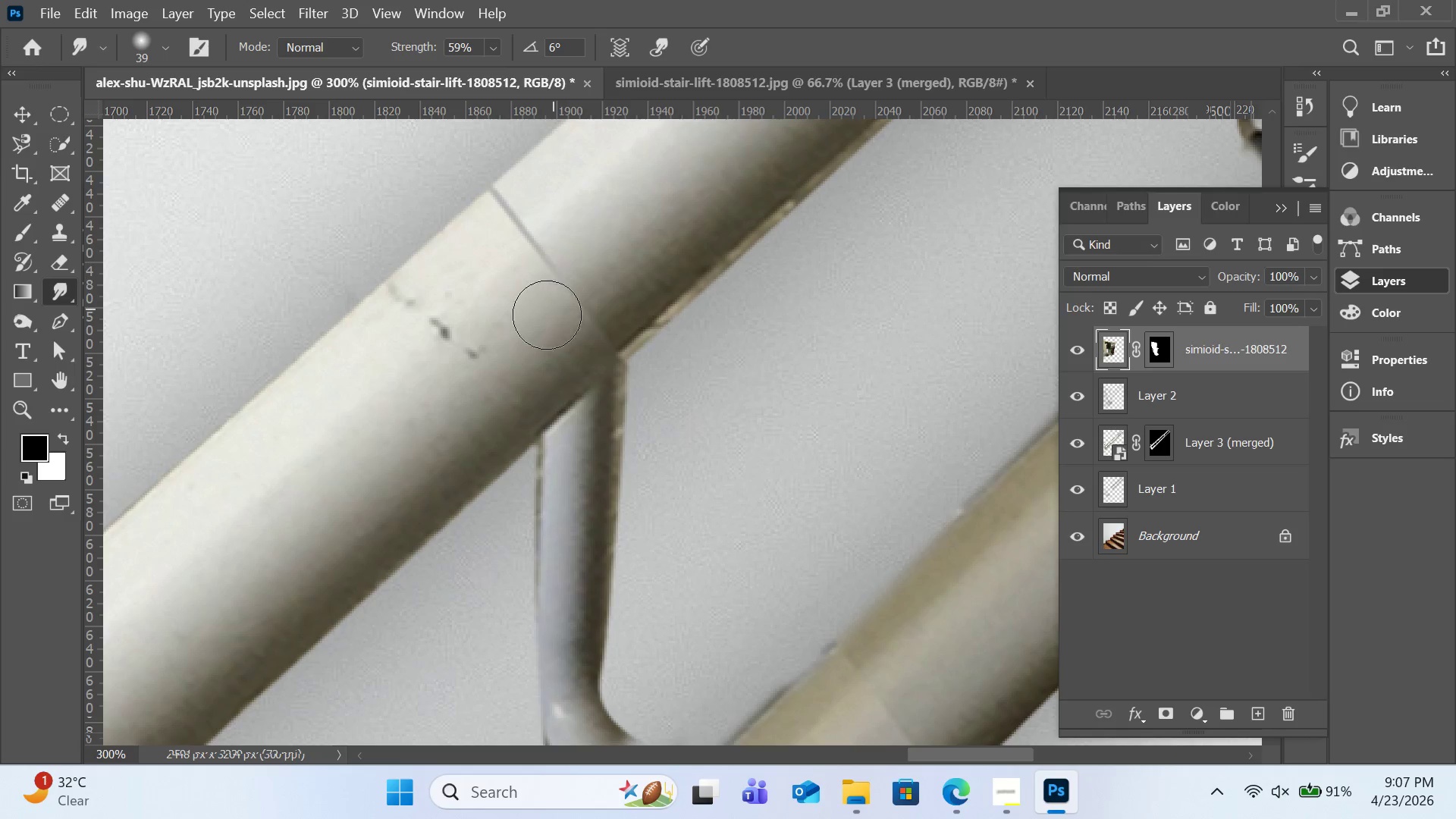 
left_click_drag(start_coordinate=[583, 271], to_coordinate=[547, 315])
 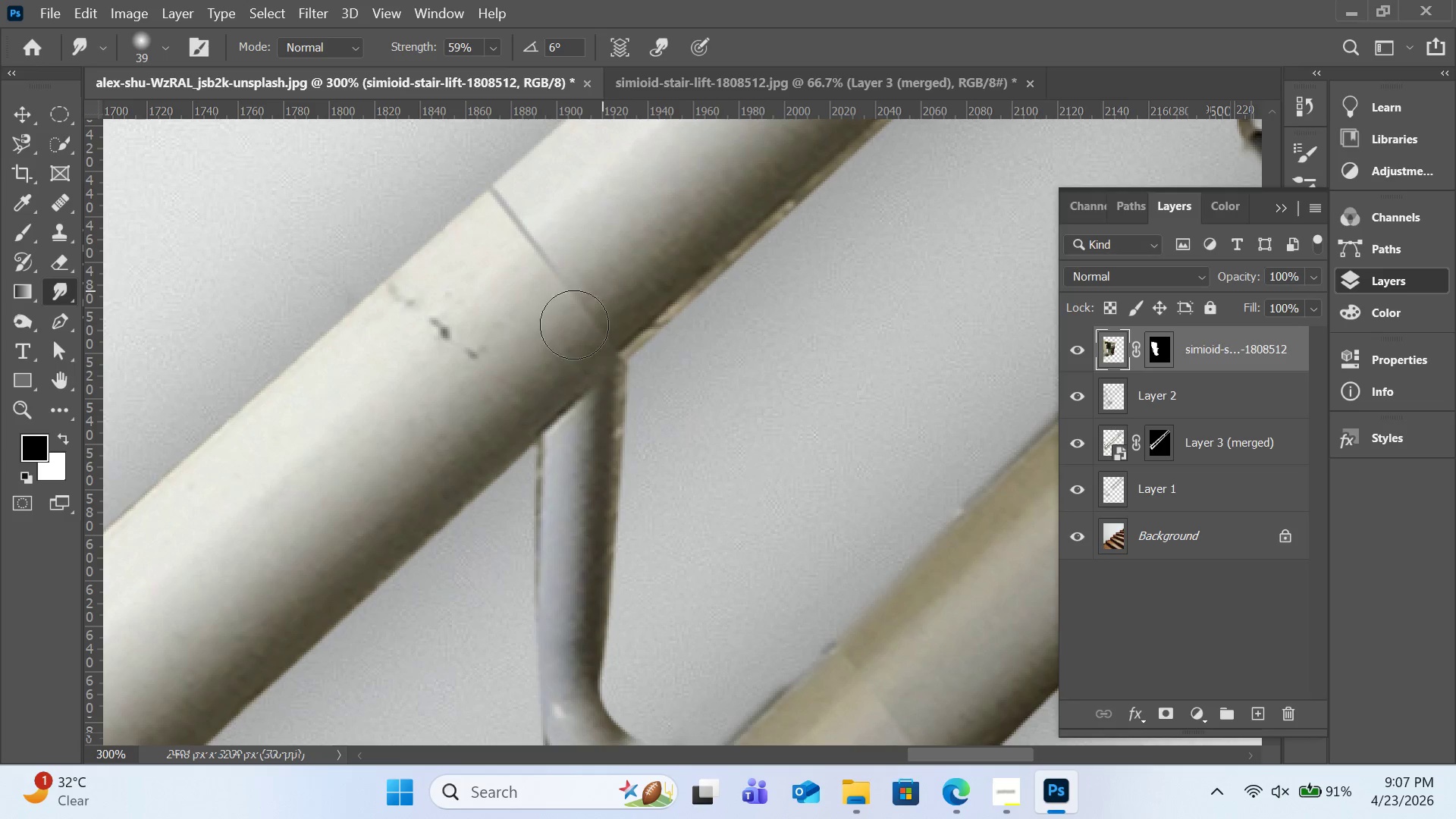 
left_click_drag(start_coordinate=[602, 290], to_coordinate=[555, 340])
 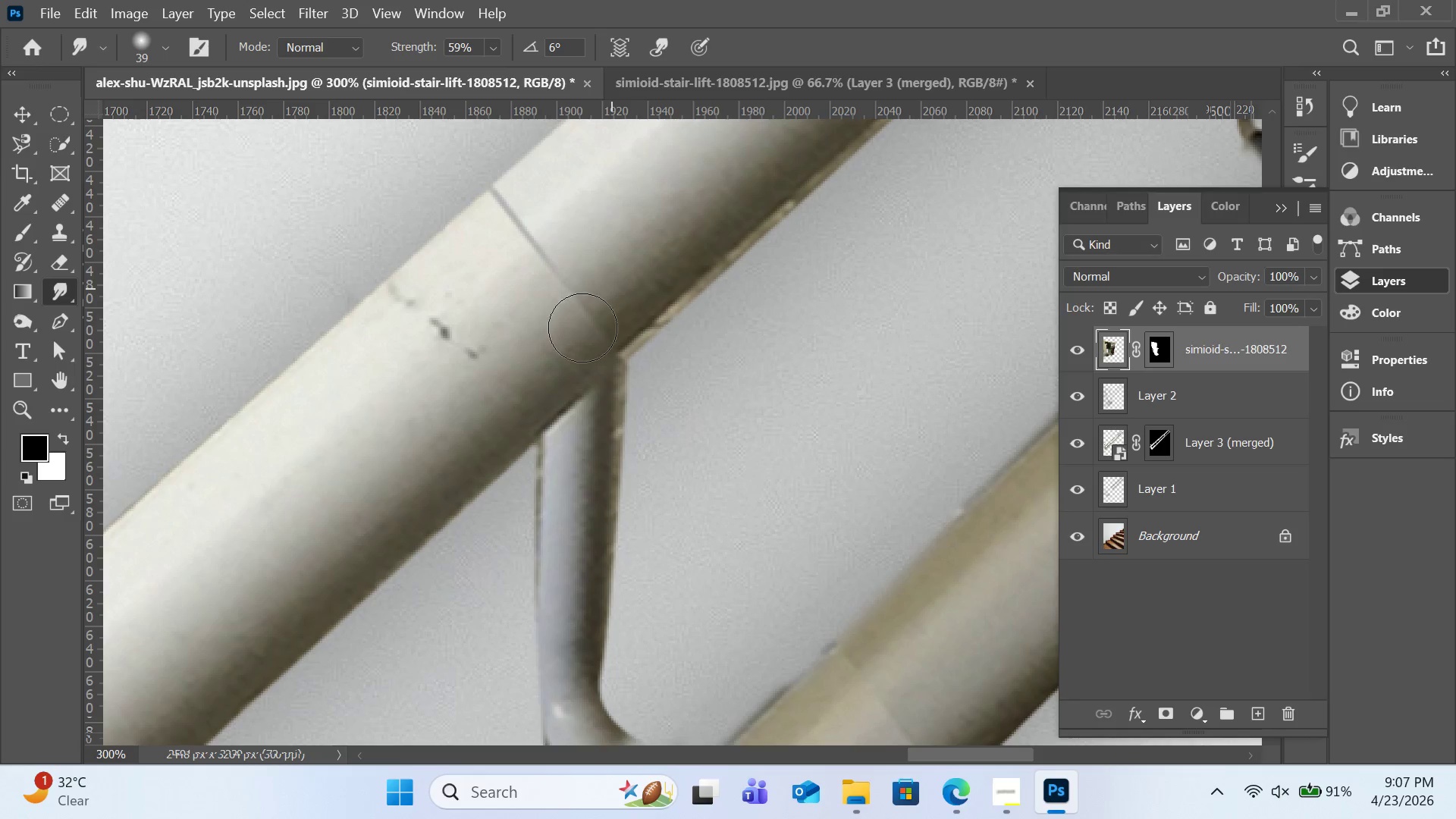 
left_click_drag(start_coordinate=[611, 289], to_coordinate=[581, 328])
 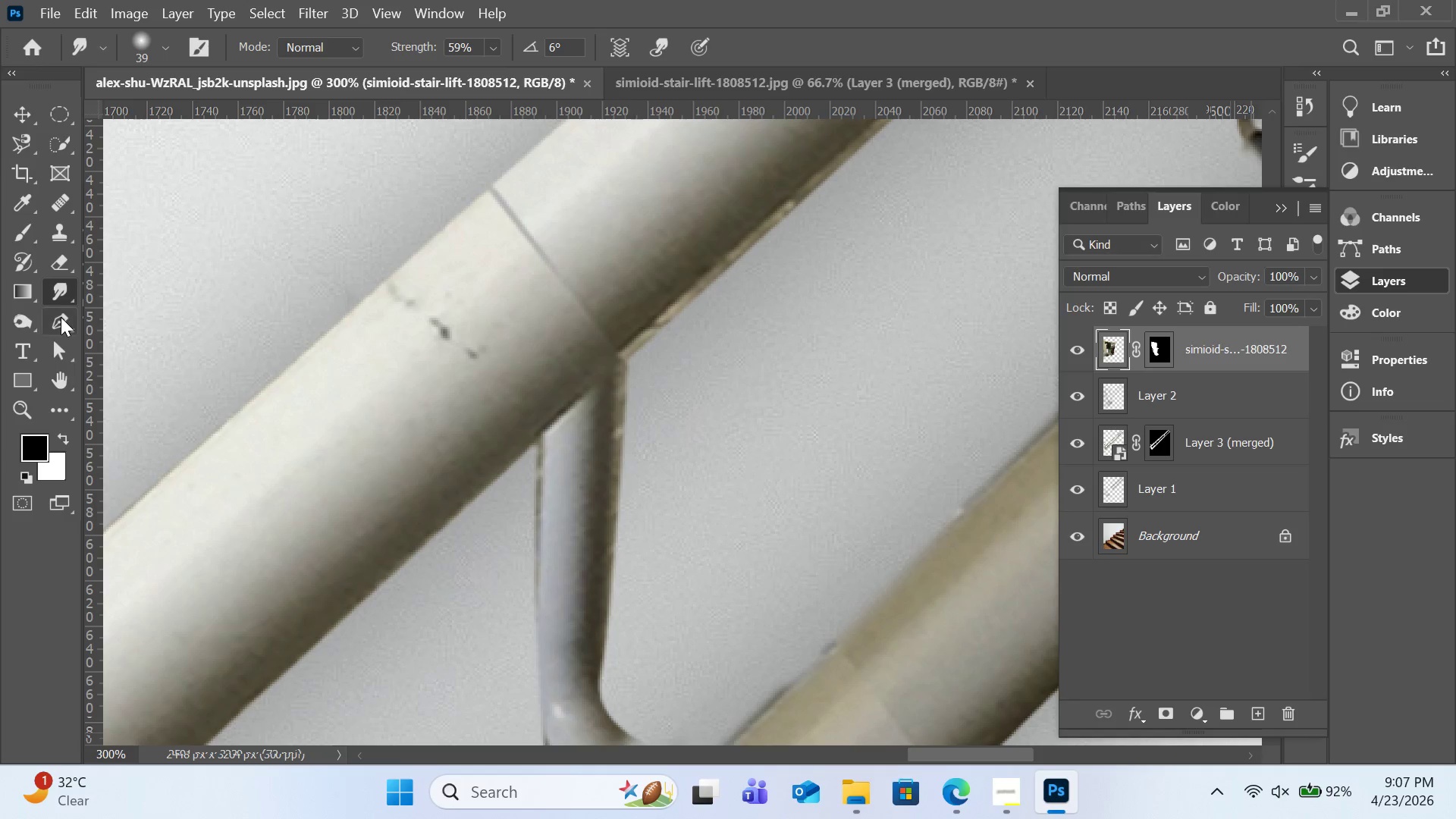 
left_click([63, 300])
 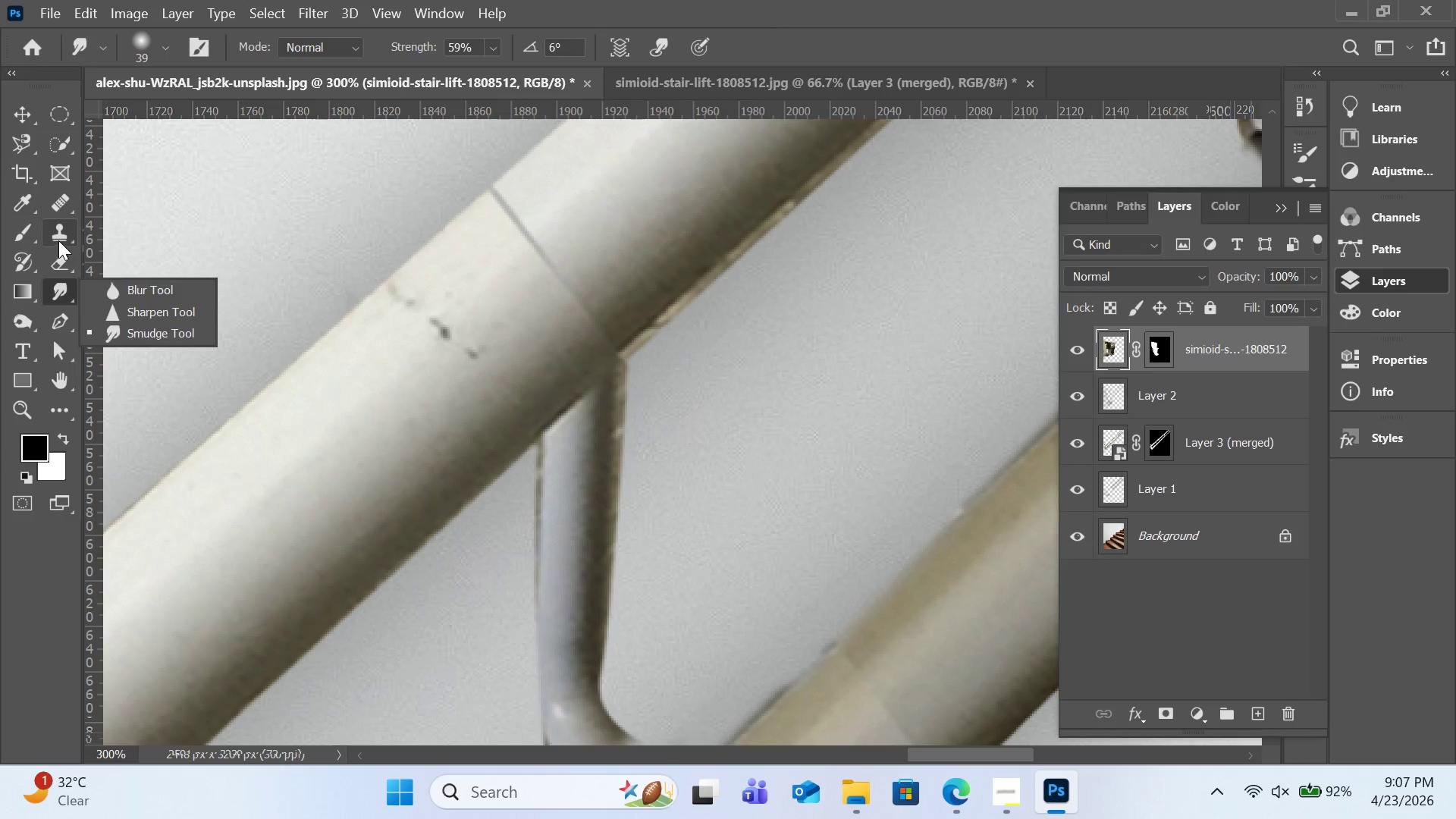 
left_click([58, 240])
 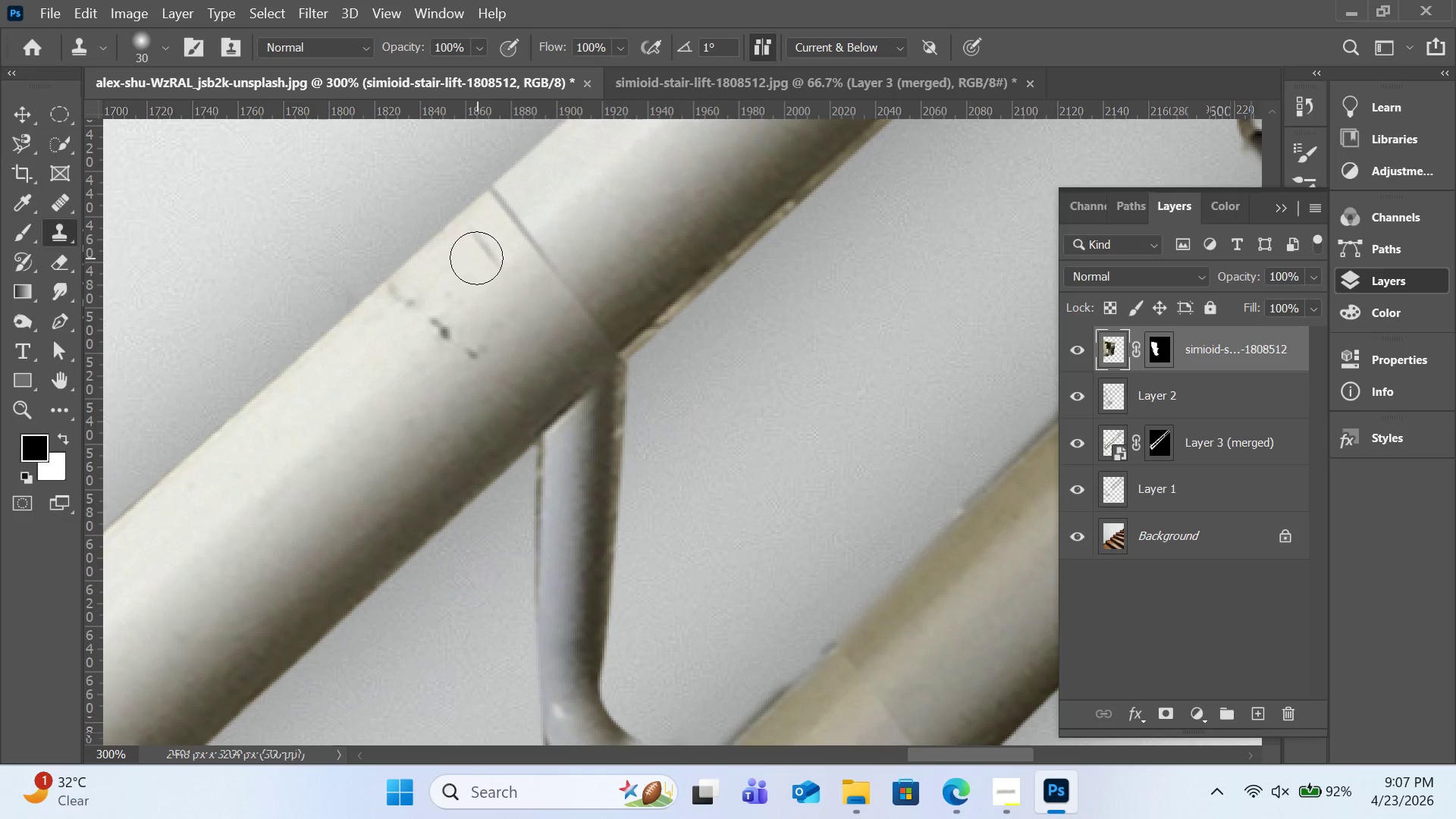 
hold_key(key=AltLeft, duration=0.92)
left_click([479, 260])
 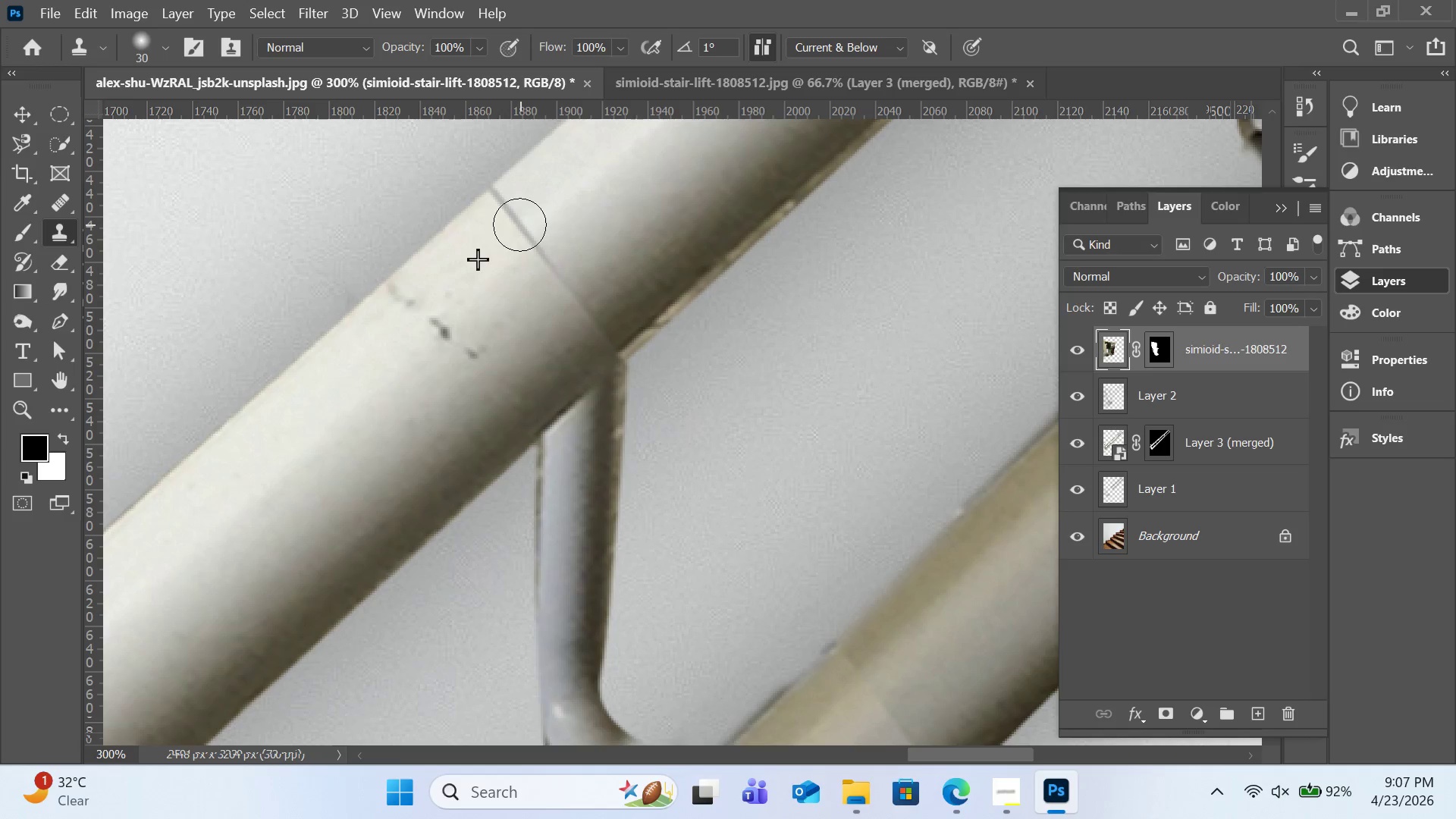 
double_click([519, 224])
 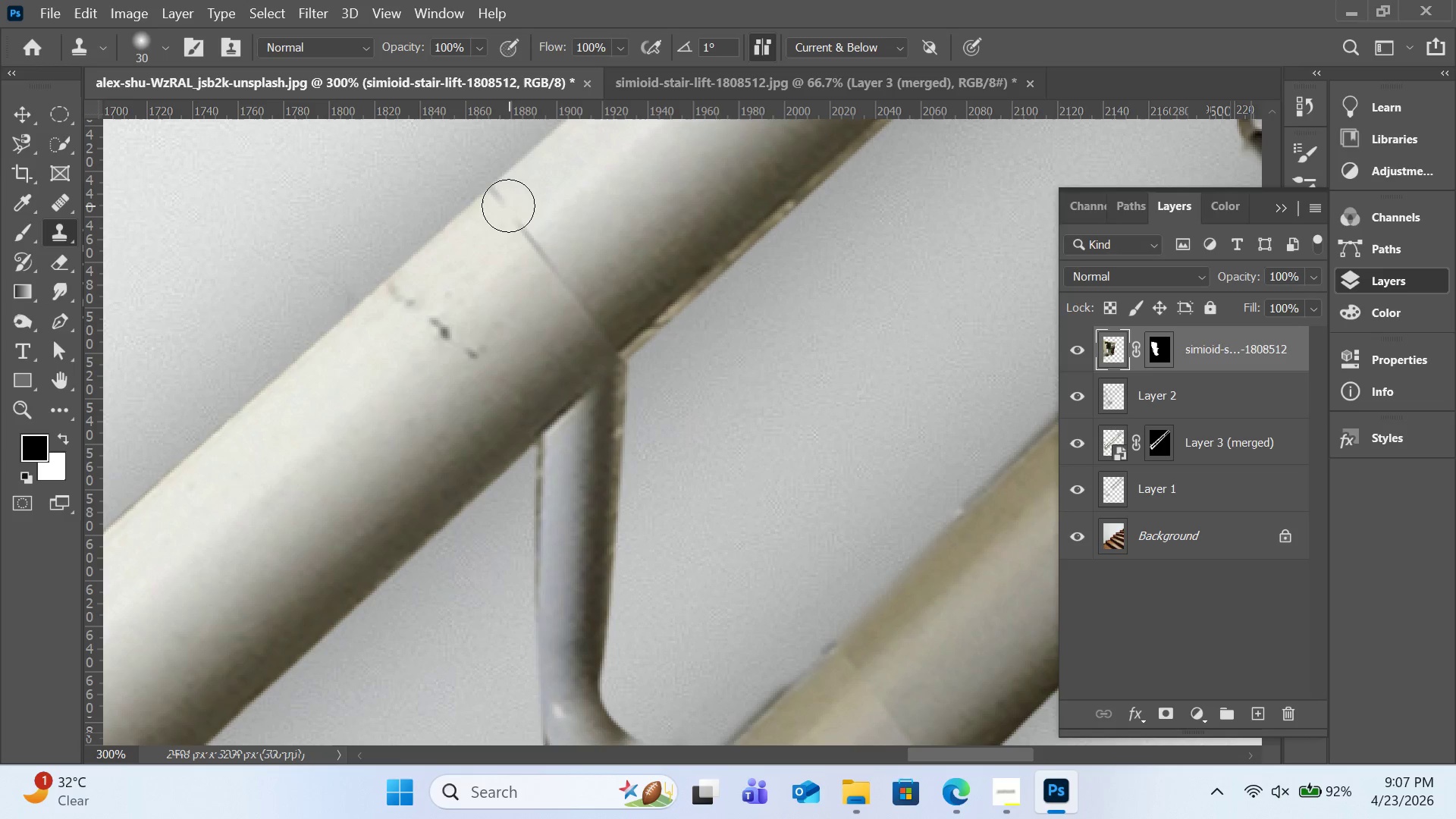 
left_click_drag(start_coordinate=[508, 206], to_coordinate=[545, 259])
 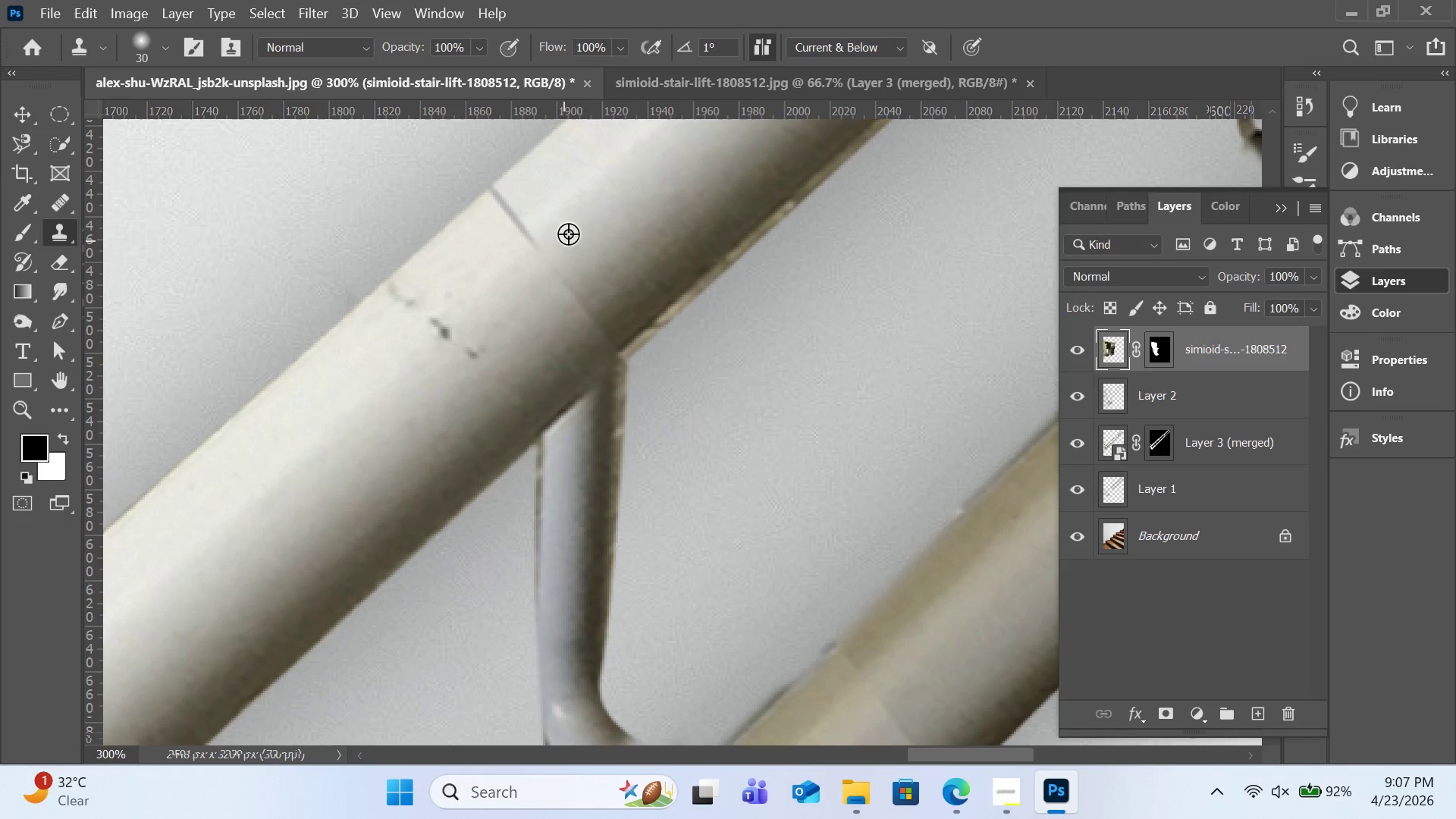 
hold_key(key=AltLeft, duration=1.55)
 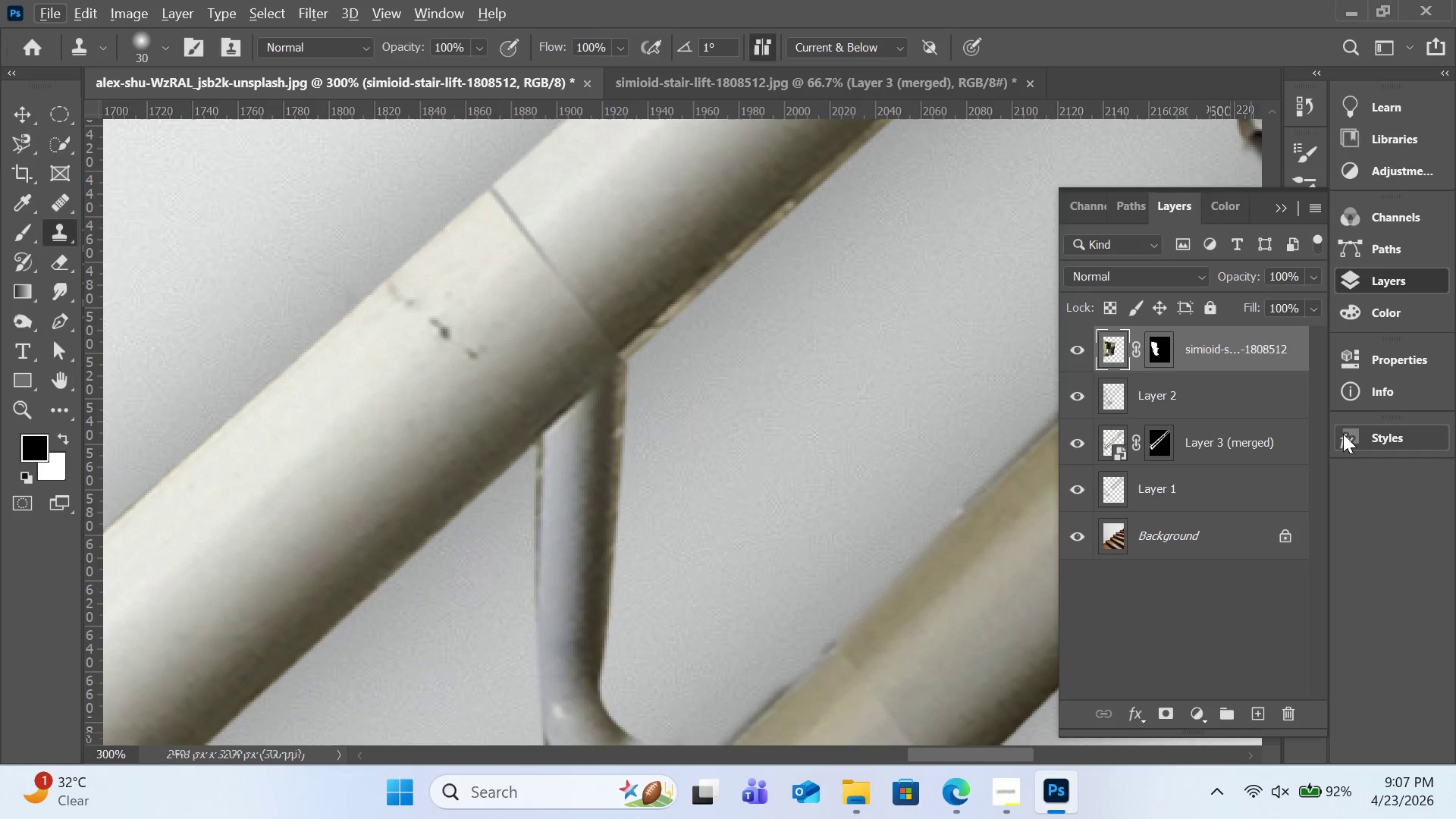 
left_click([1216, 356])
 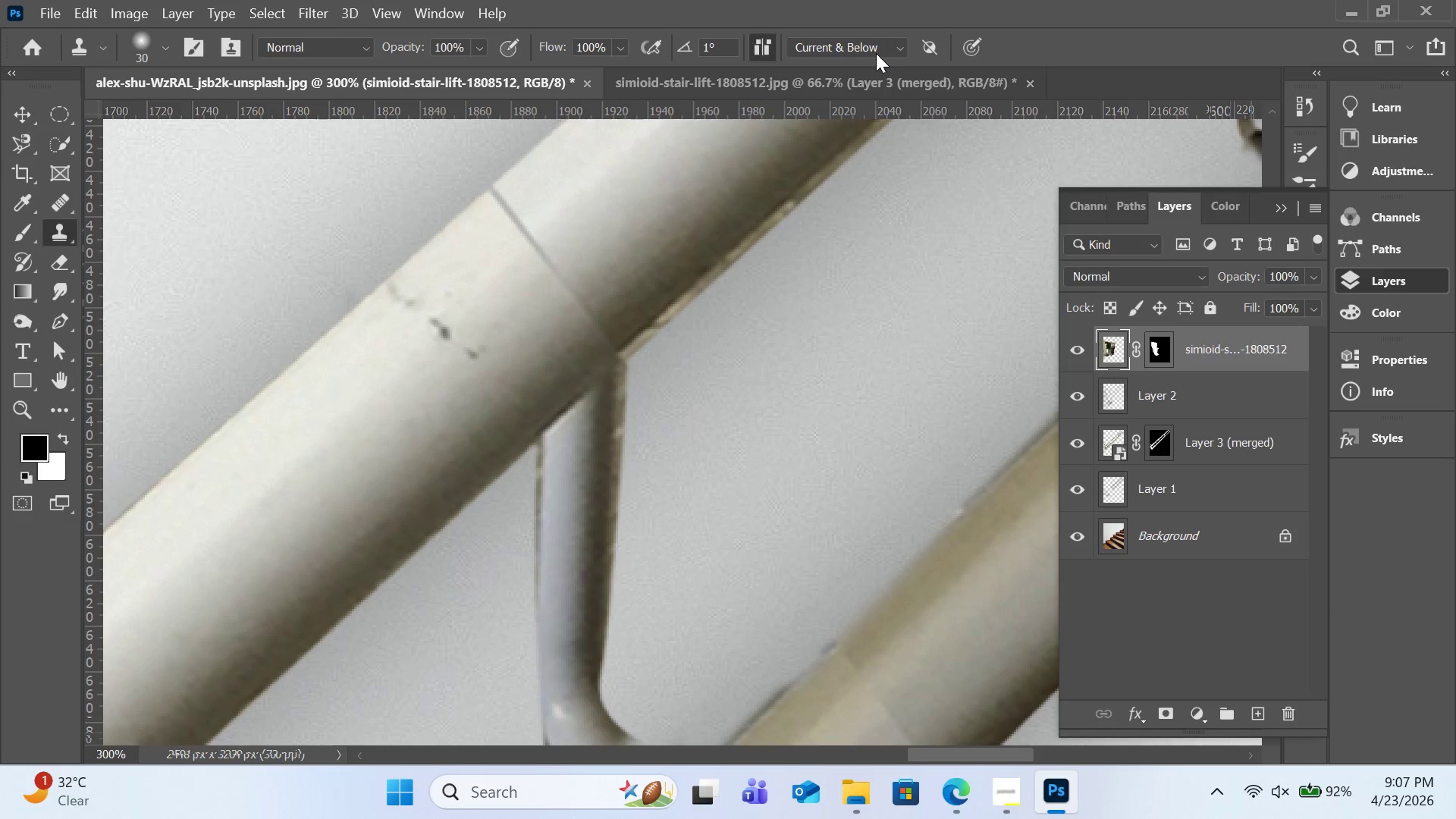 
left_click([876, 53])
 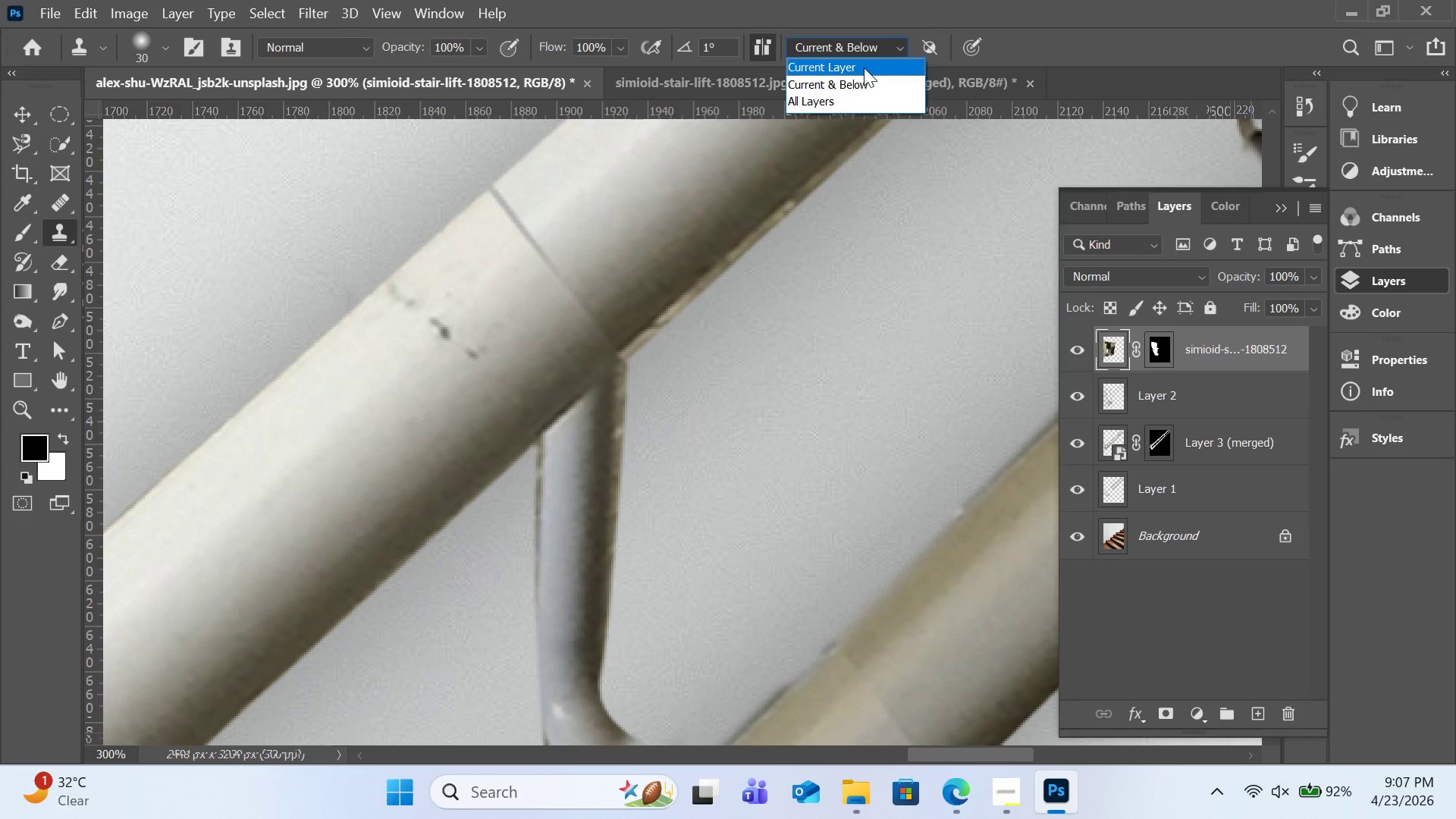 
left_click([864, 67])
 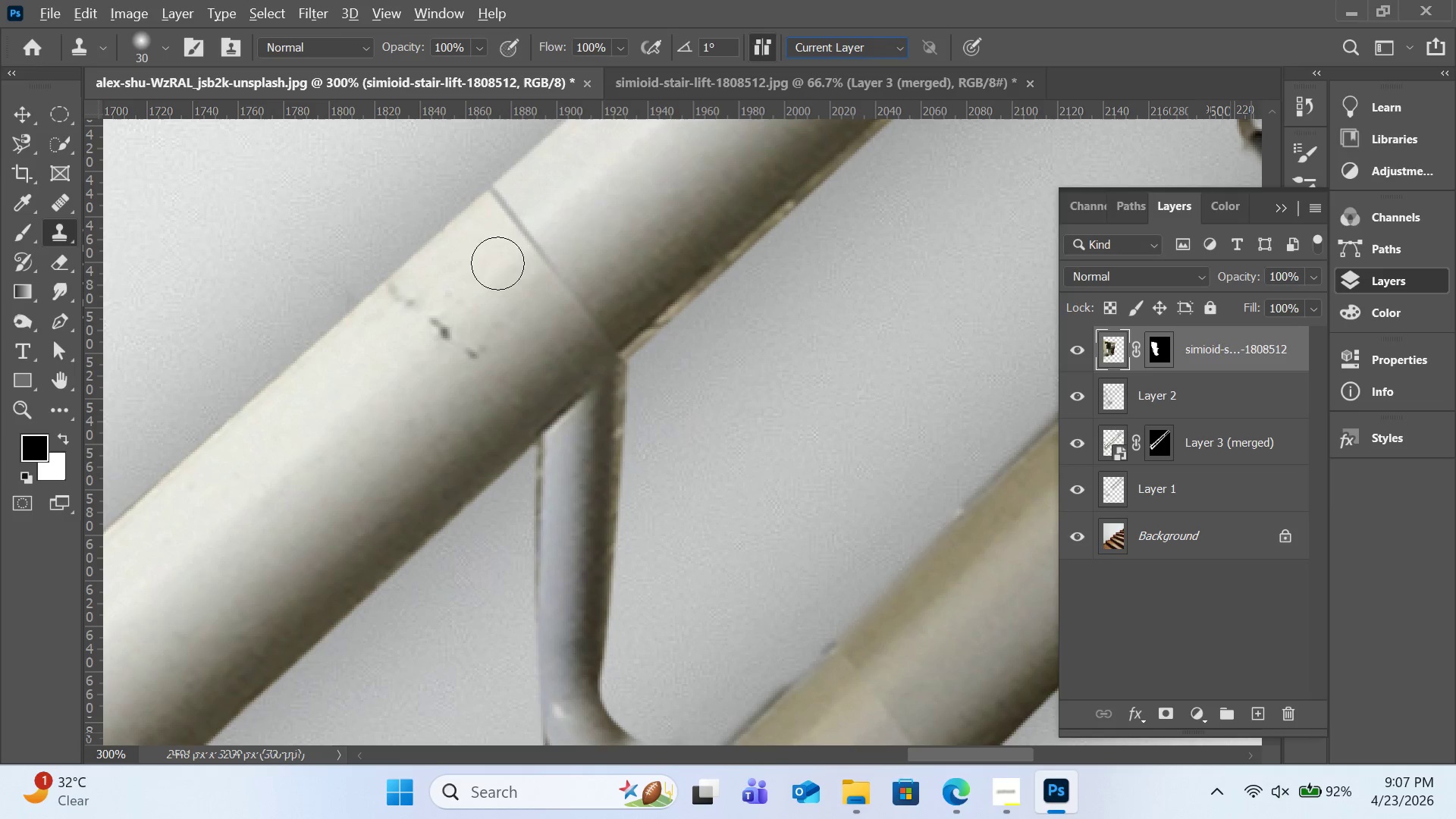 
hold_key(key=AltLeft, duration=0.33)
left_click([497, 263])
 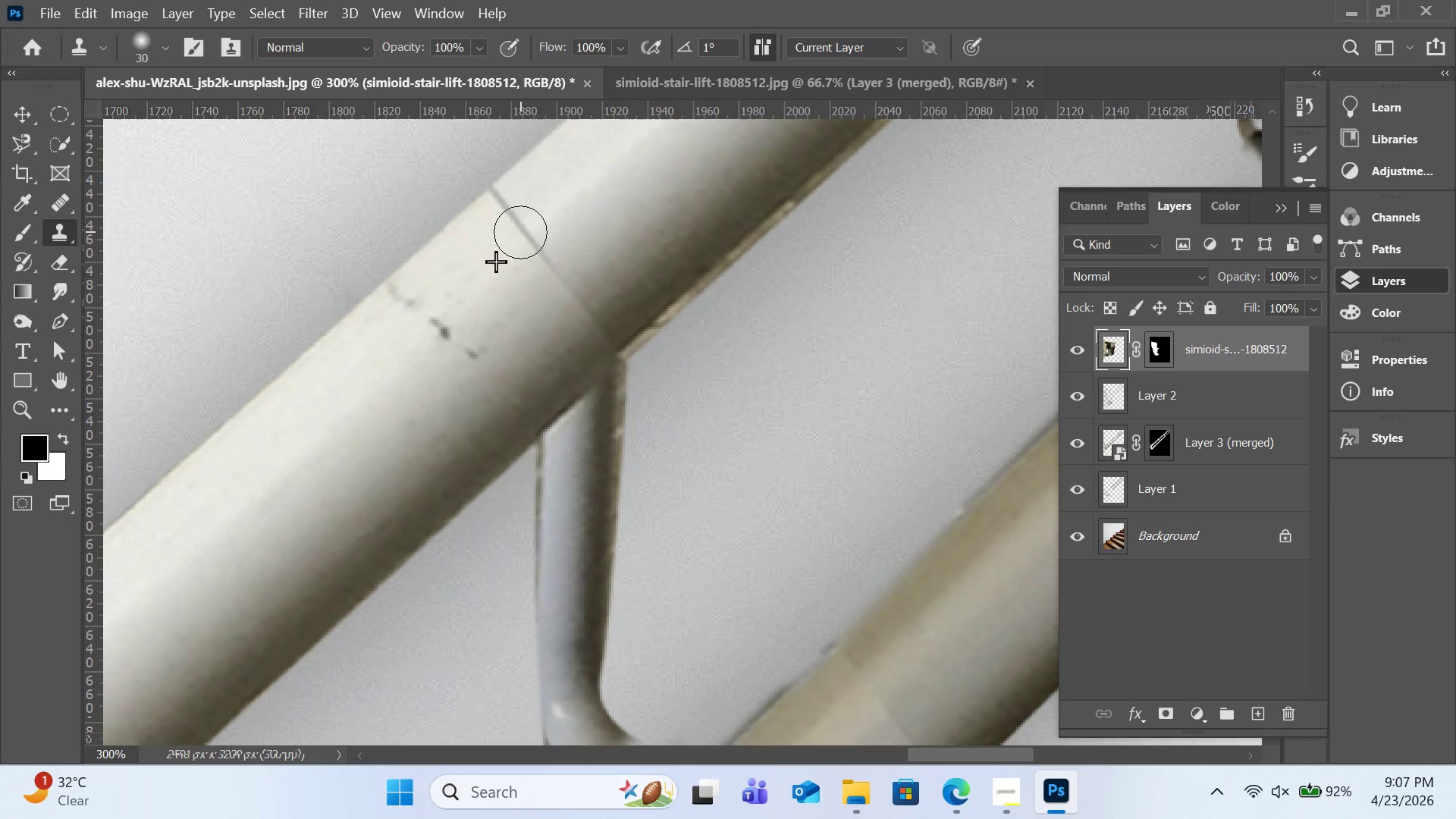 
left_click_drag(start_coordinate=[520, 232], to_coordinate=[526, 226])
 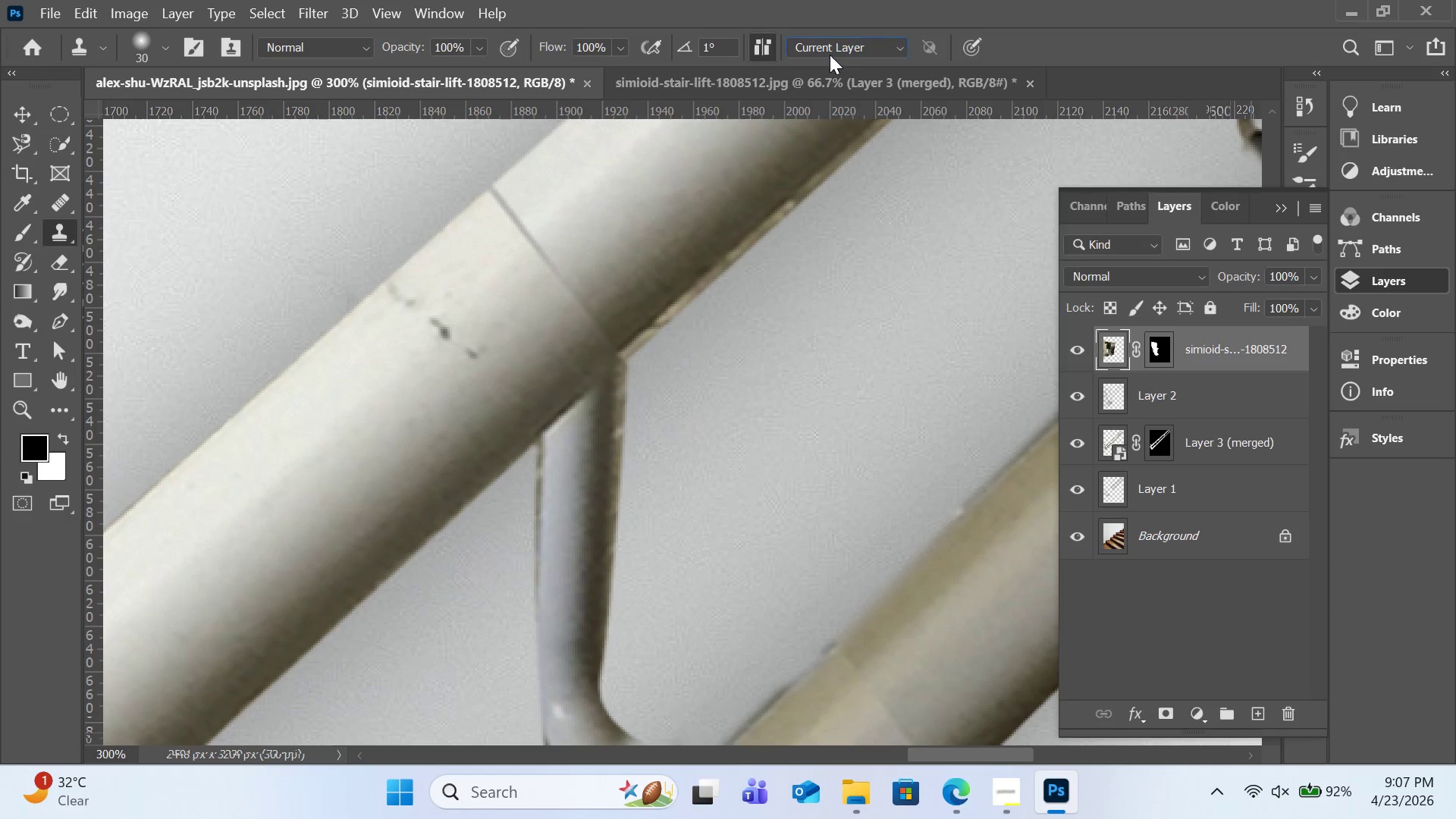 
left_click([830, 55])
 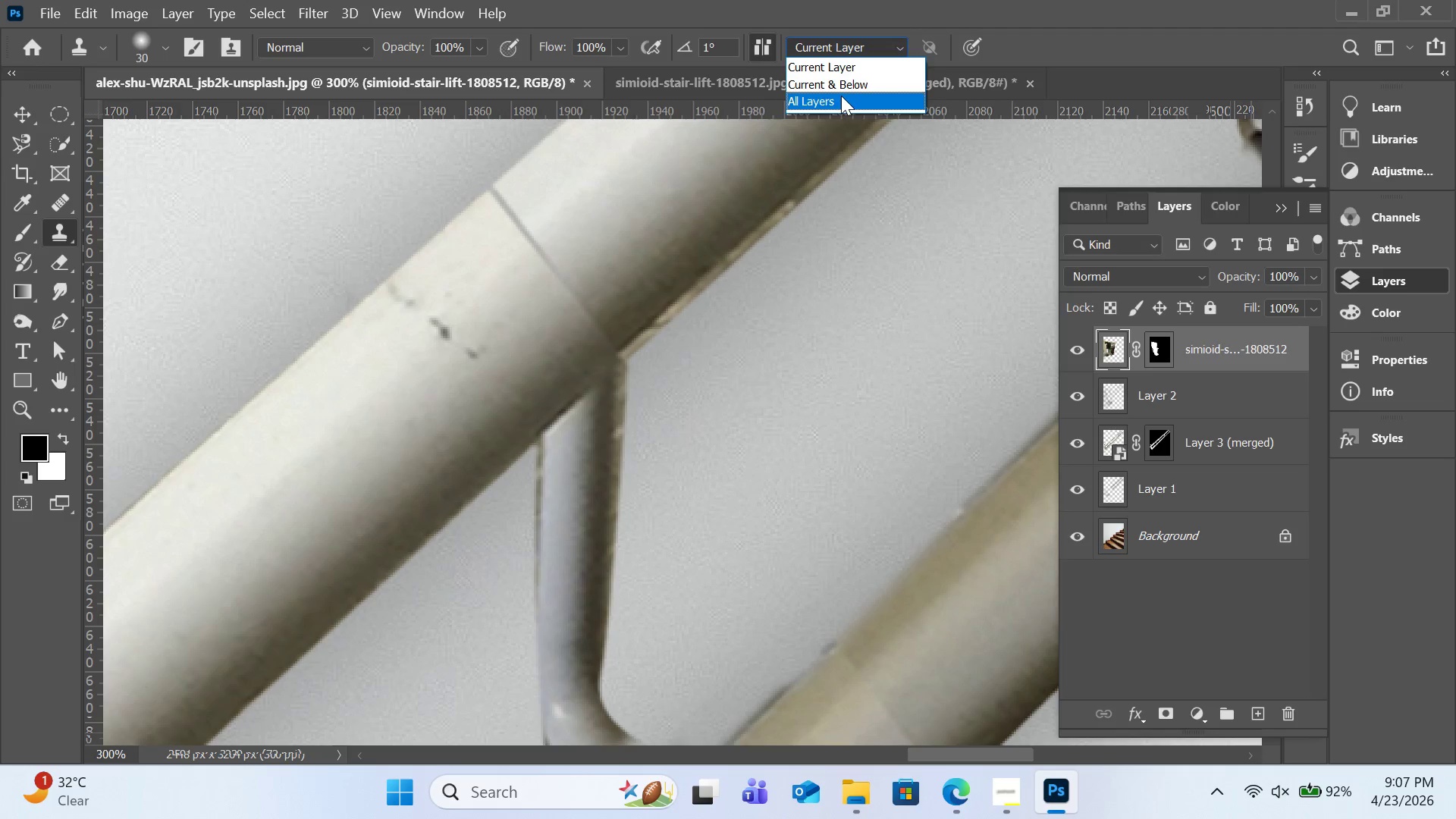 
left_click([841, 96])
 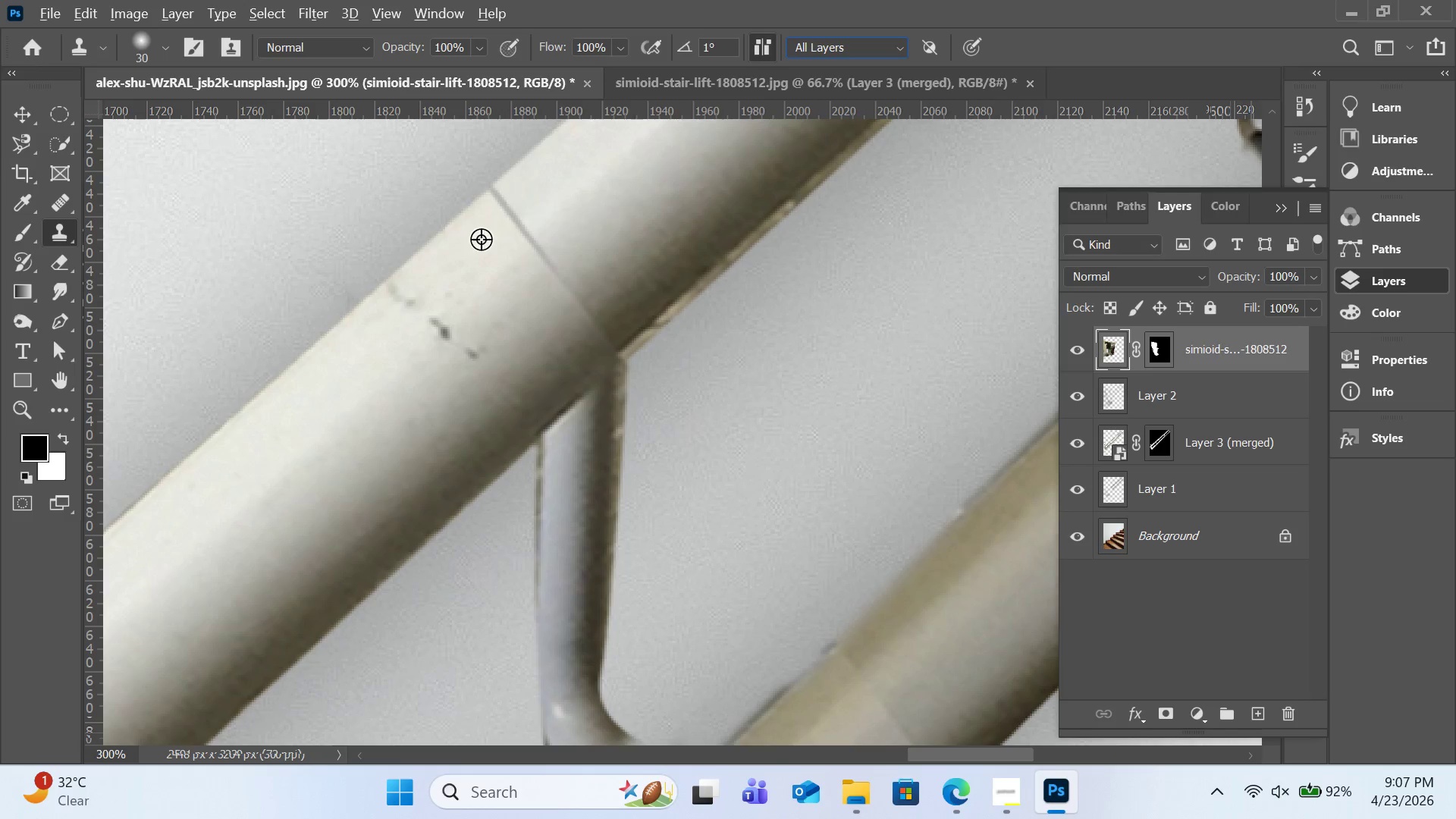 
hold_key(key=AltLeft, duration=0.47)
 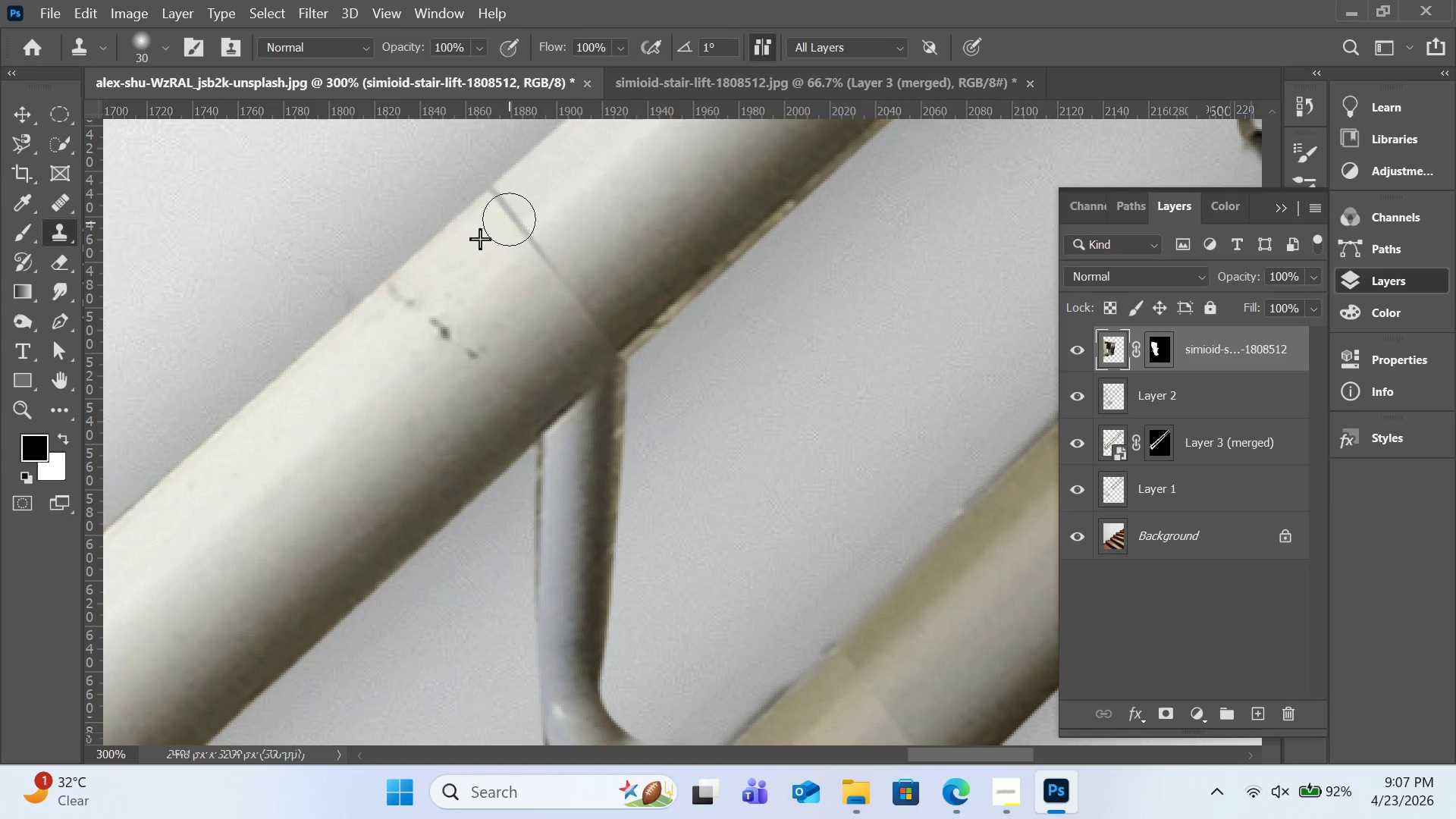 
left_click_drag(start_coordinate=[508, 223], to_coordinate=[510, 210])
 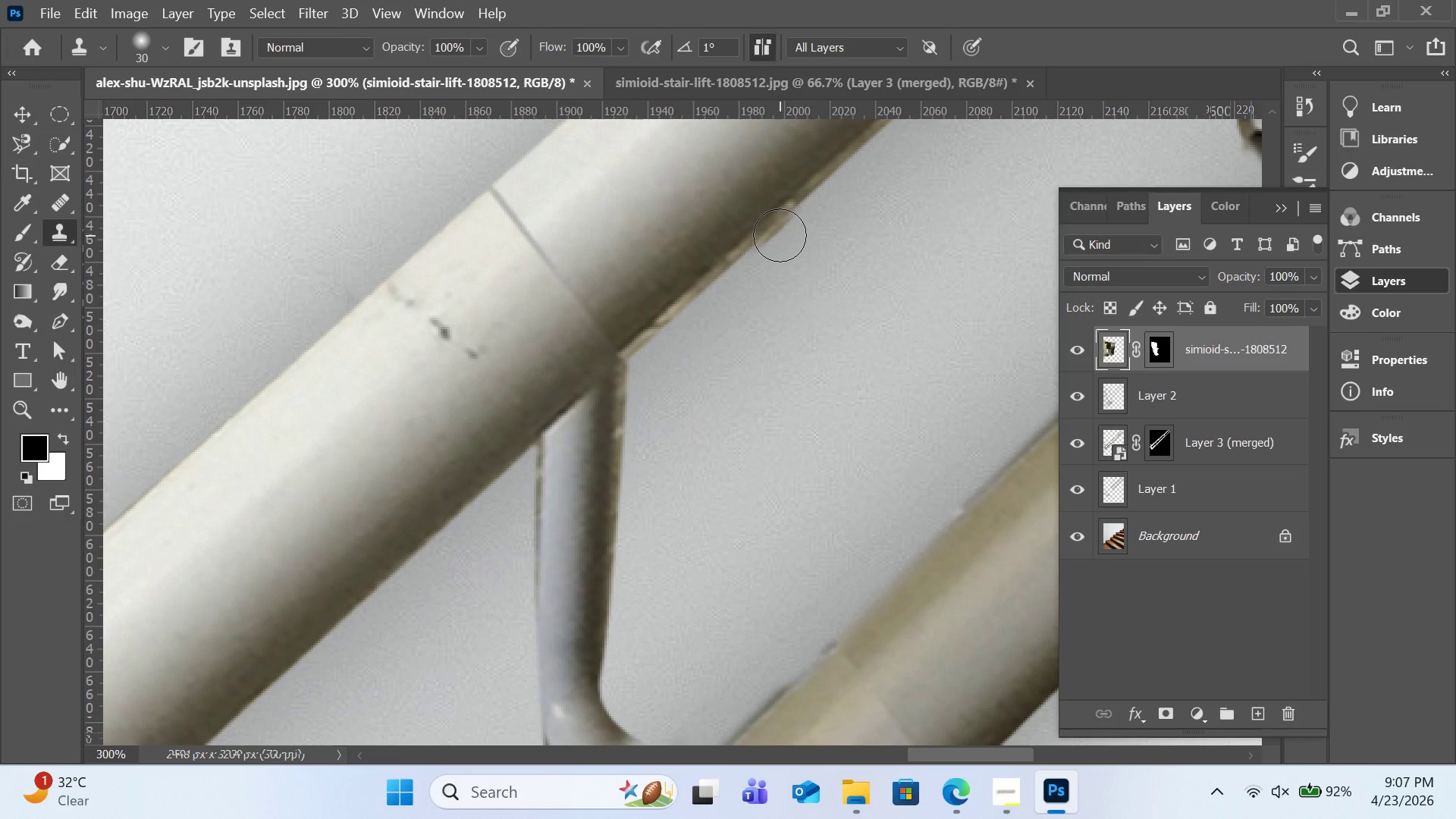 
wait(5.19)
 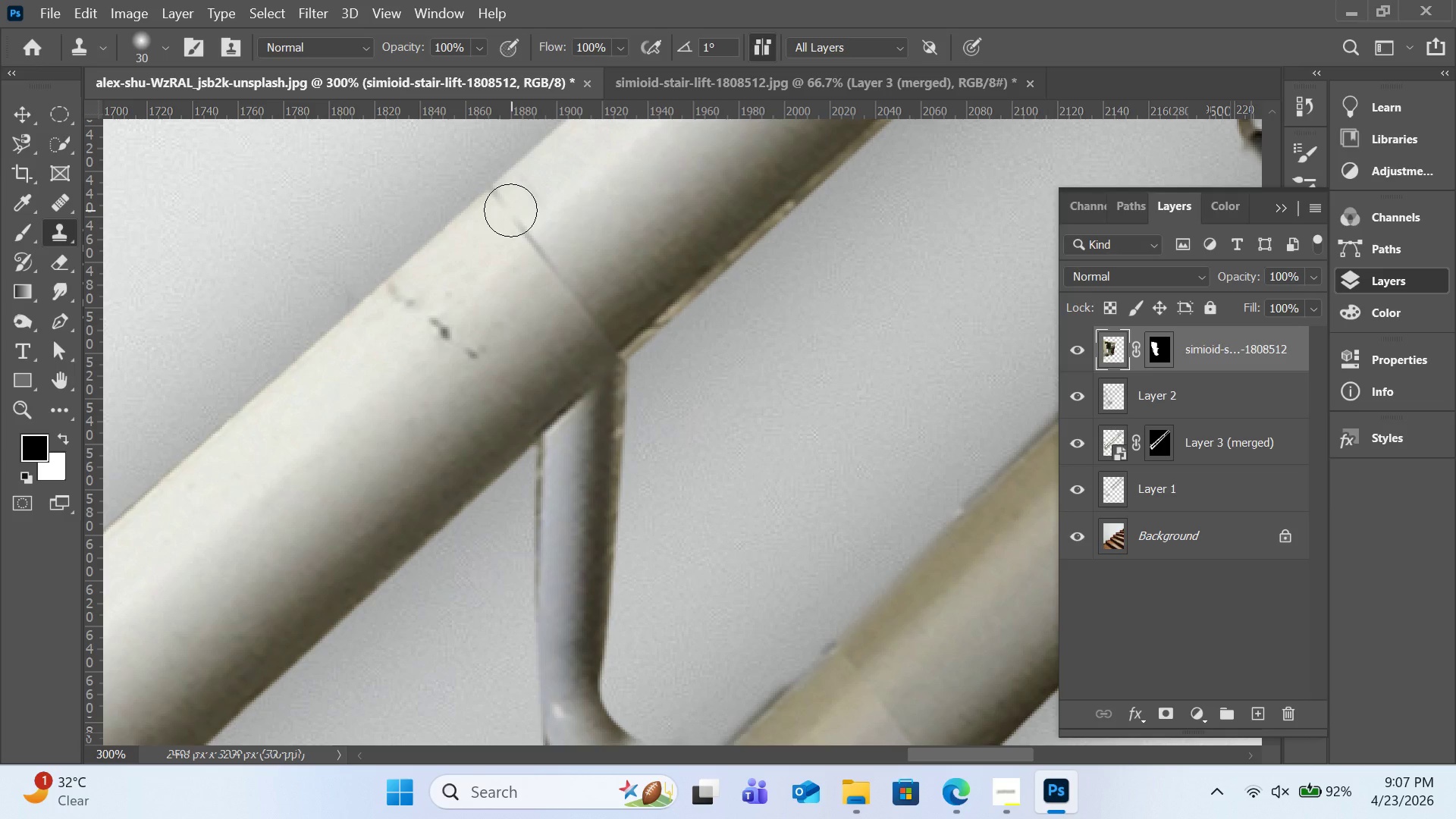 
left_click([1216, 453])
 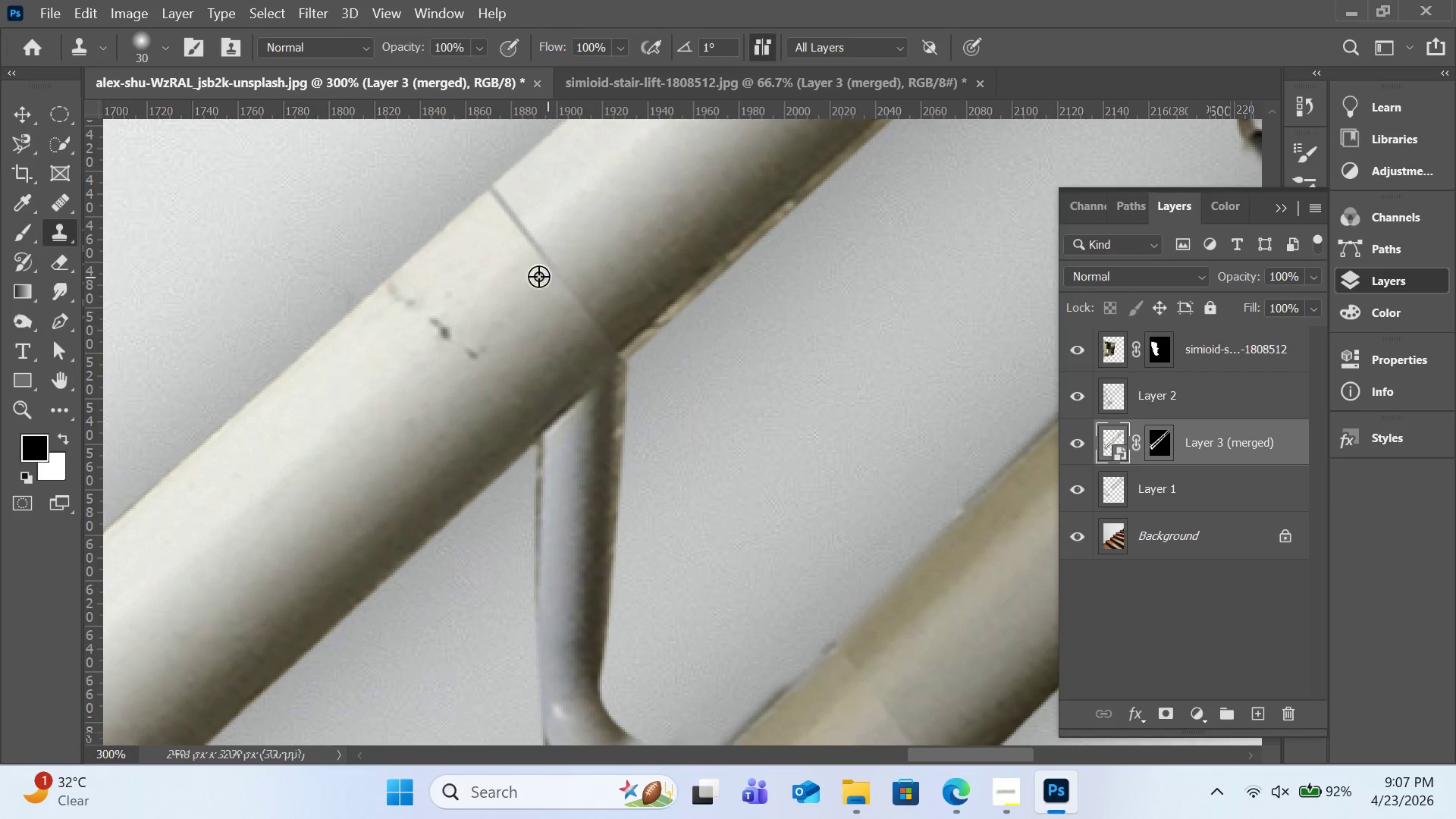 
hold_key(key=AltLeft, duration=0.77)
left_click([496, 270])
 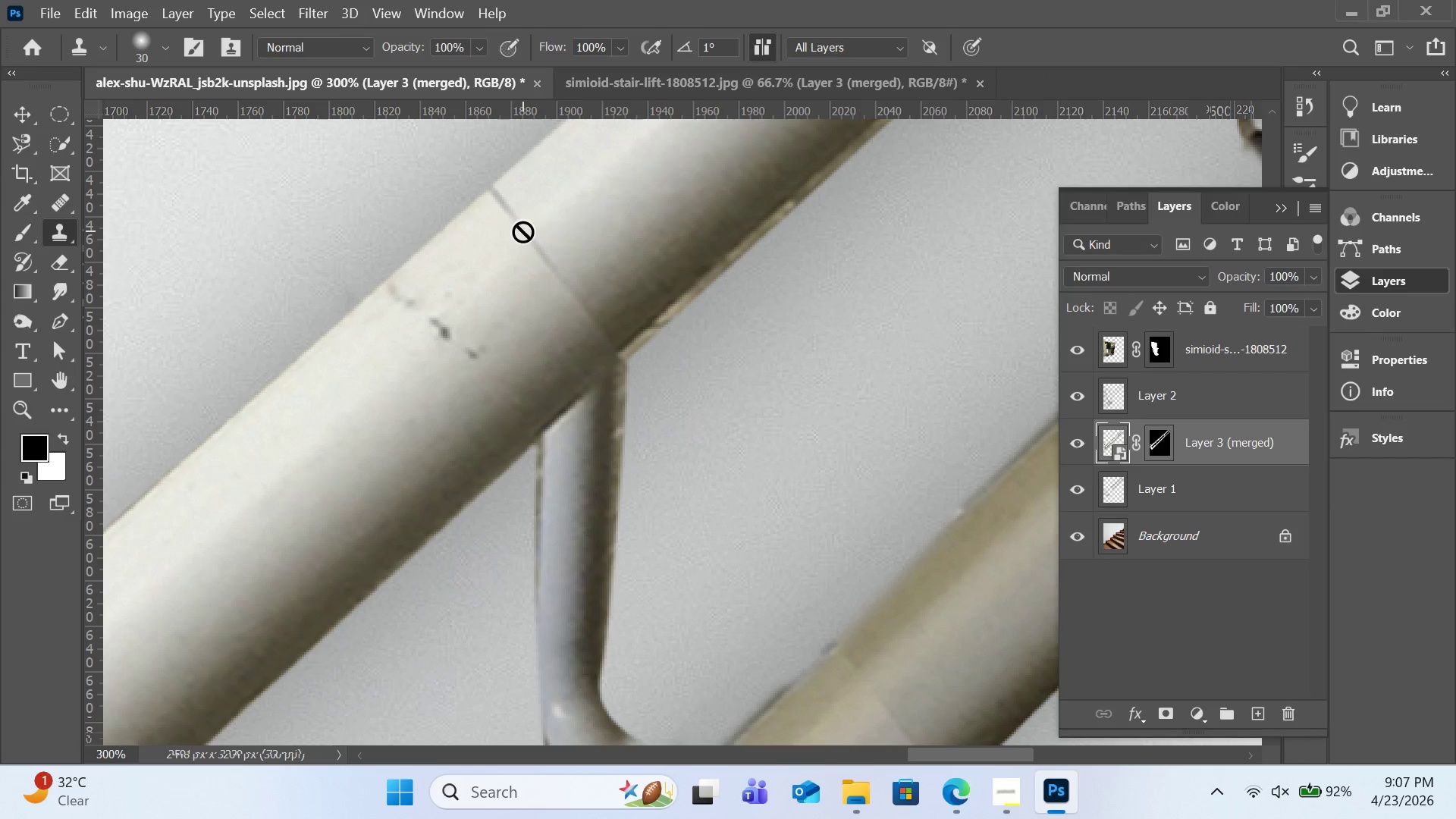 
left_click([522, 231])
 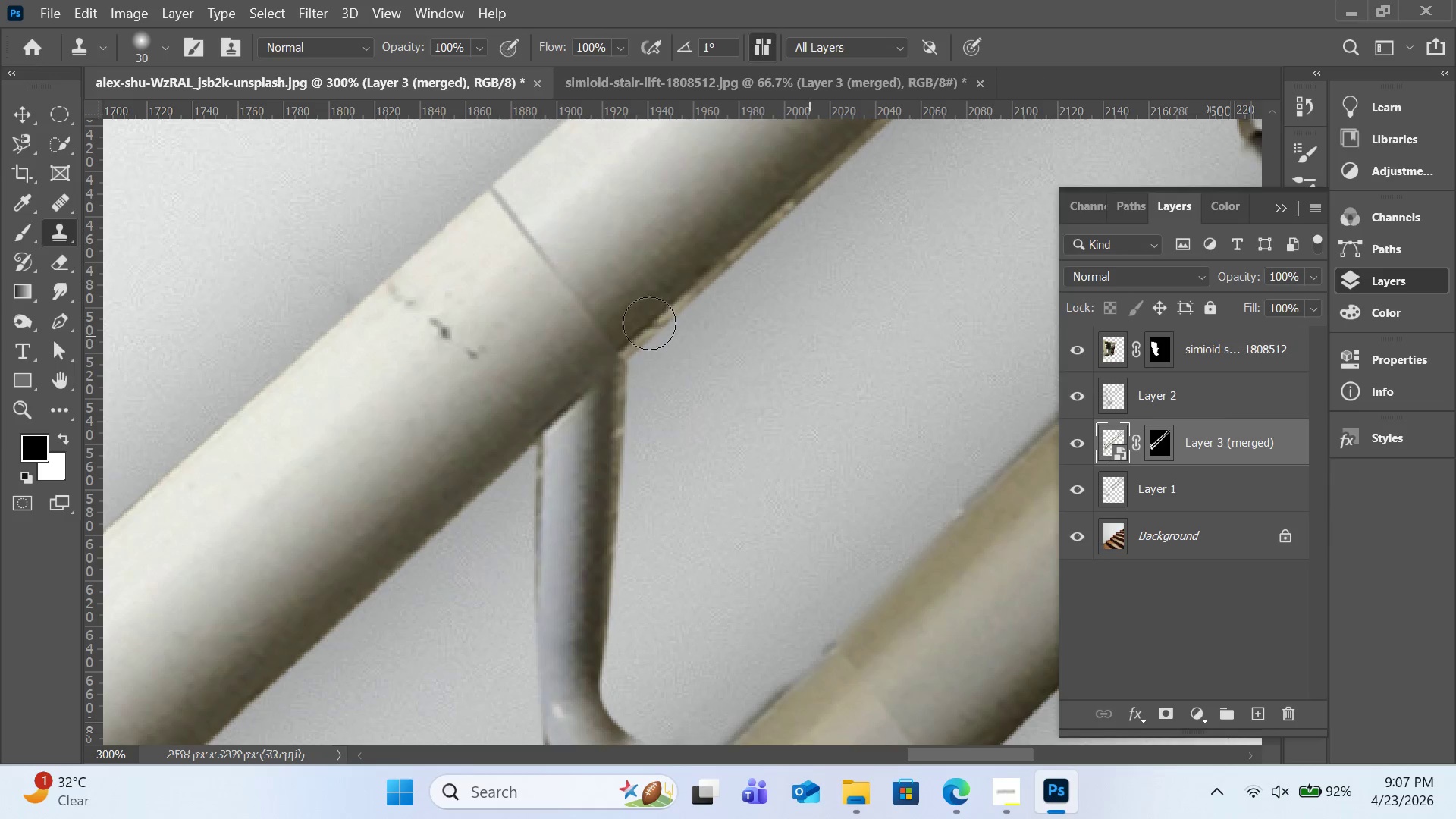 
hold_key(key=AltLeft, duration=0.53)
left_click([490, 264])
 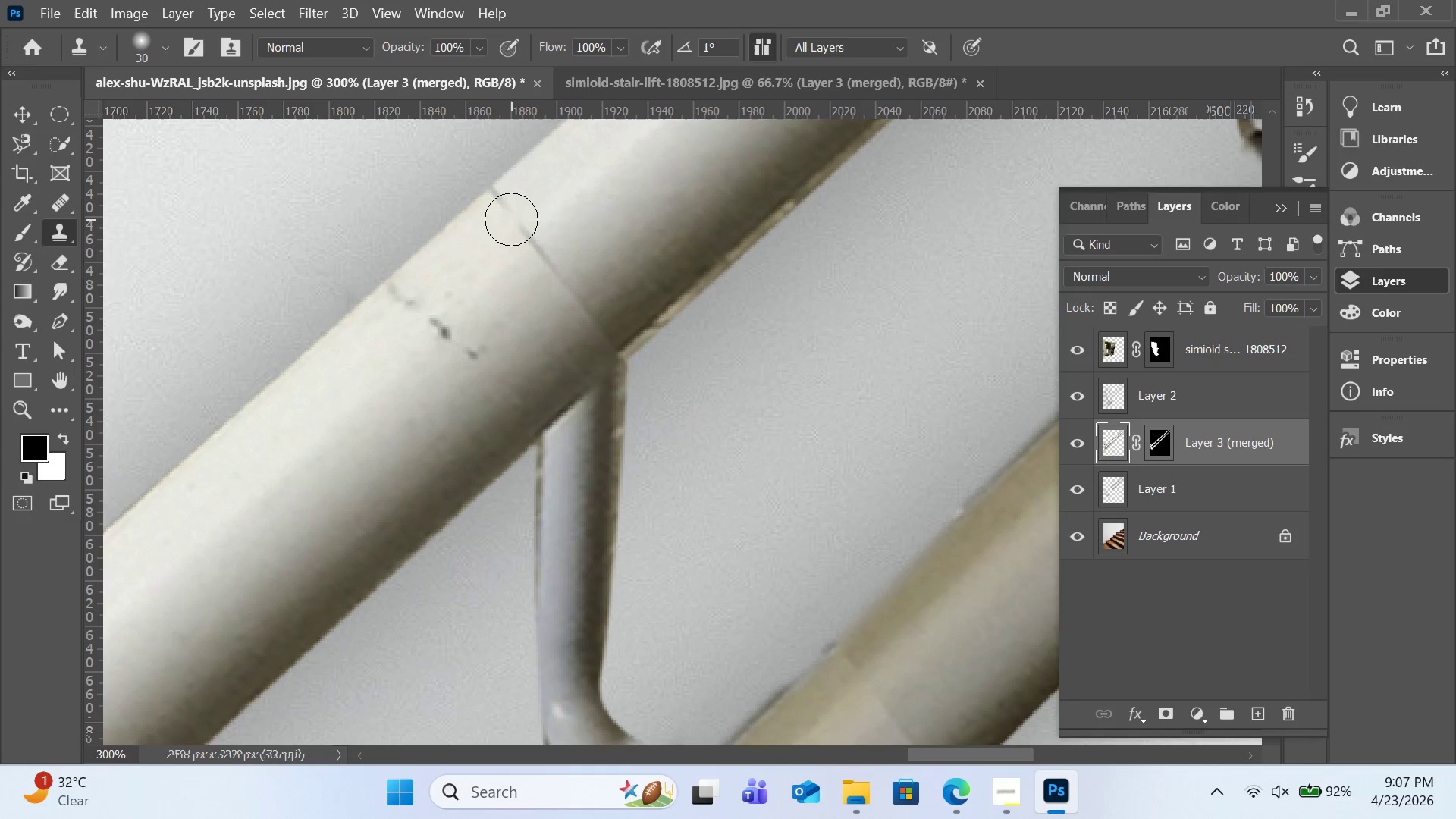 
left_click_drag(start_coordinate=[511, 219], to_coordinate=[536, 249])
 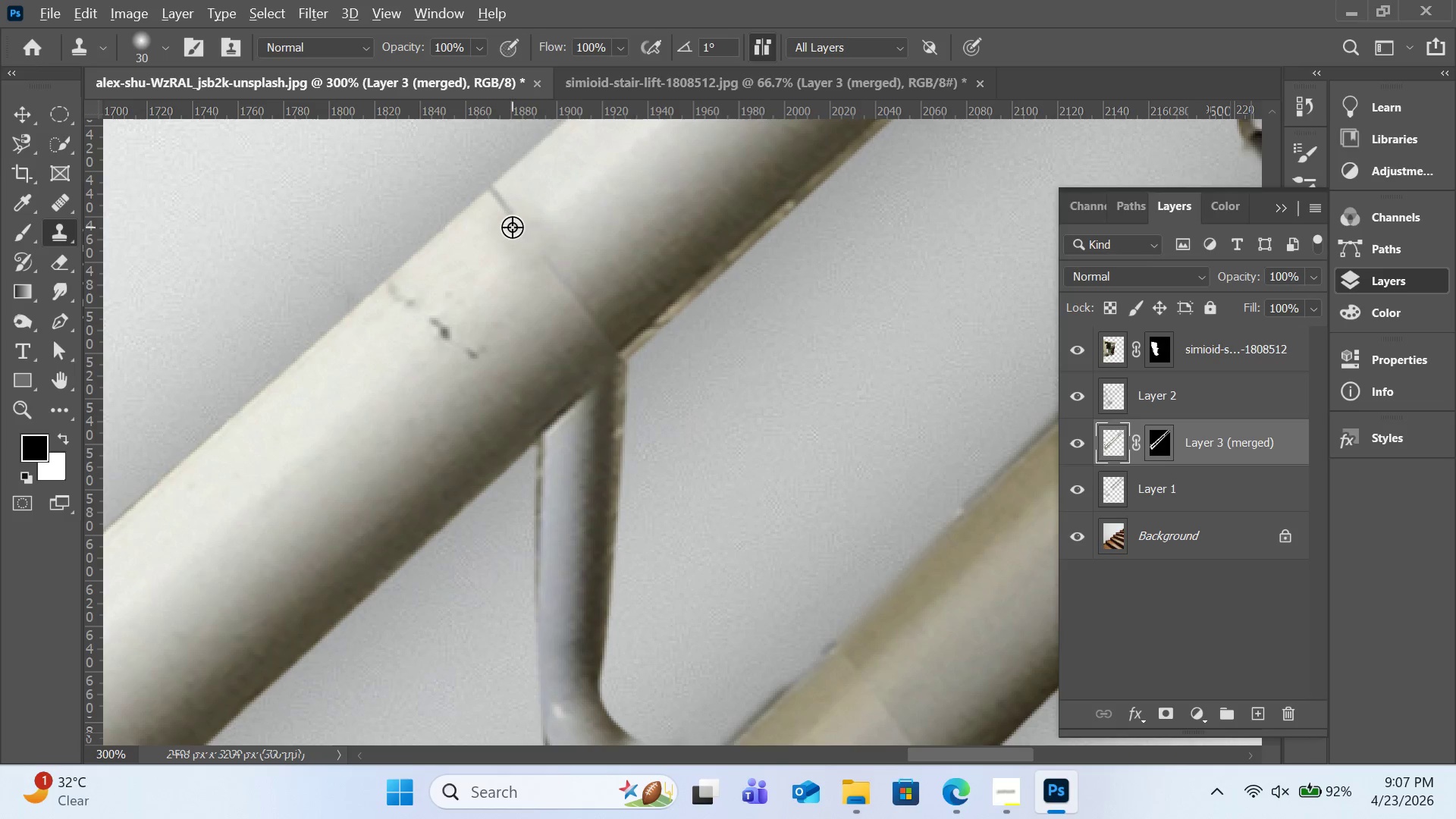 
hold_key(key=AltLeft, duration=0.56)
left_click([477, 259])
 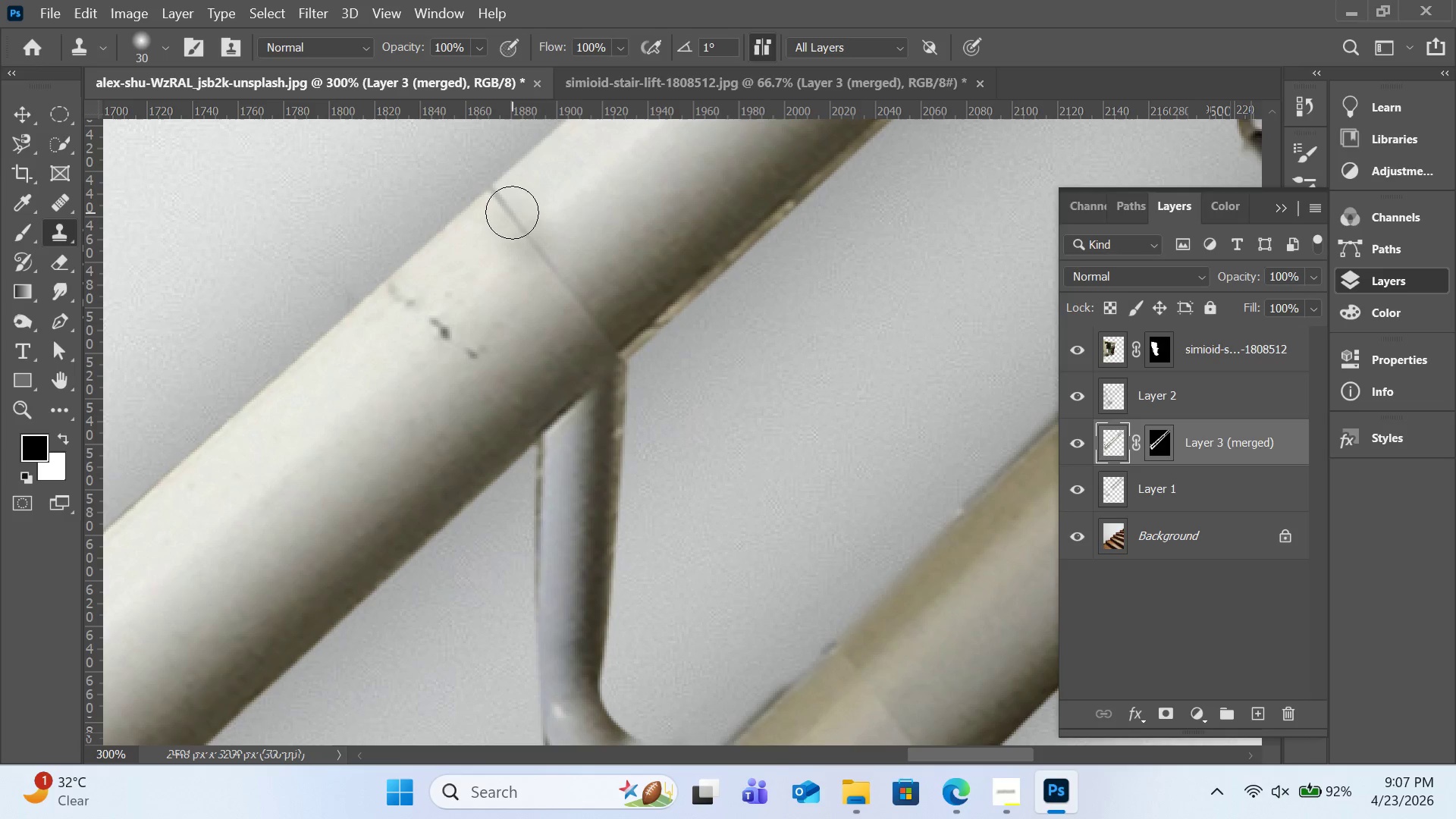 
left_click_drag(start_coordinate=[512, 212], to_coordinate=[526, 225])
 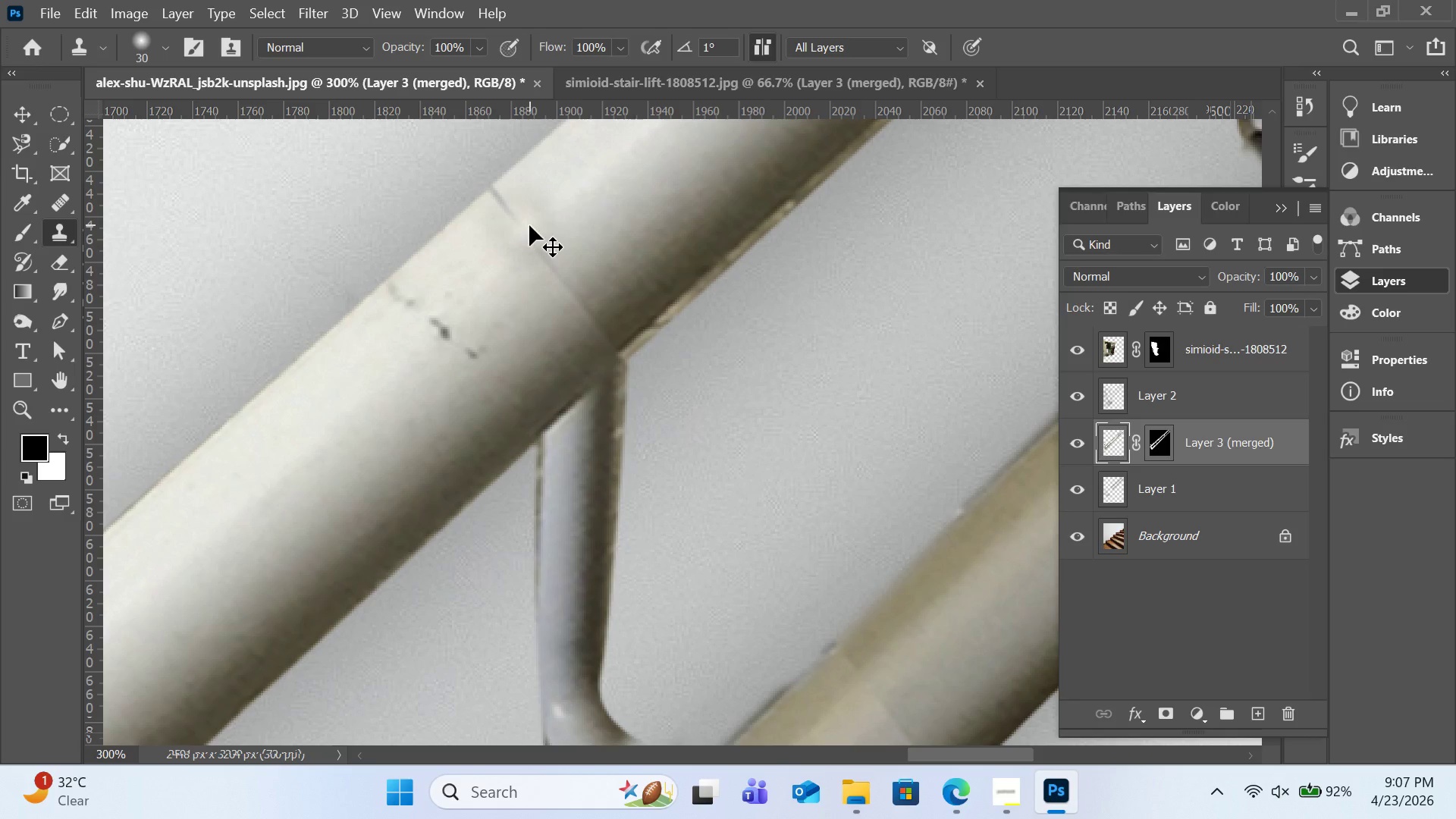 
key(Control+Z)
 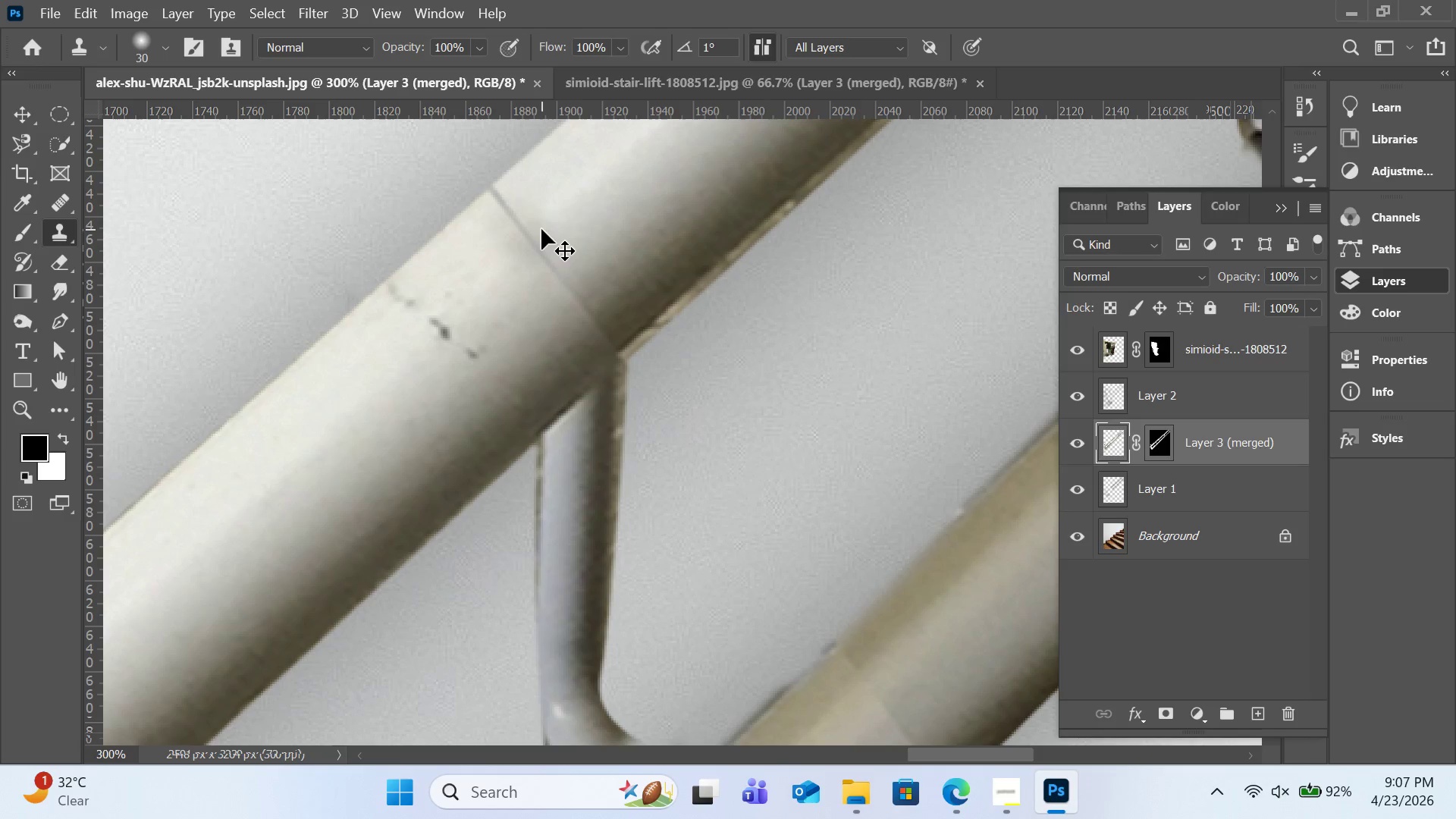 
key(Control+Z)
 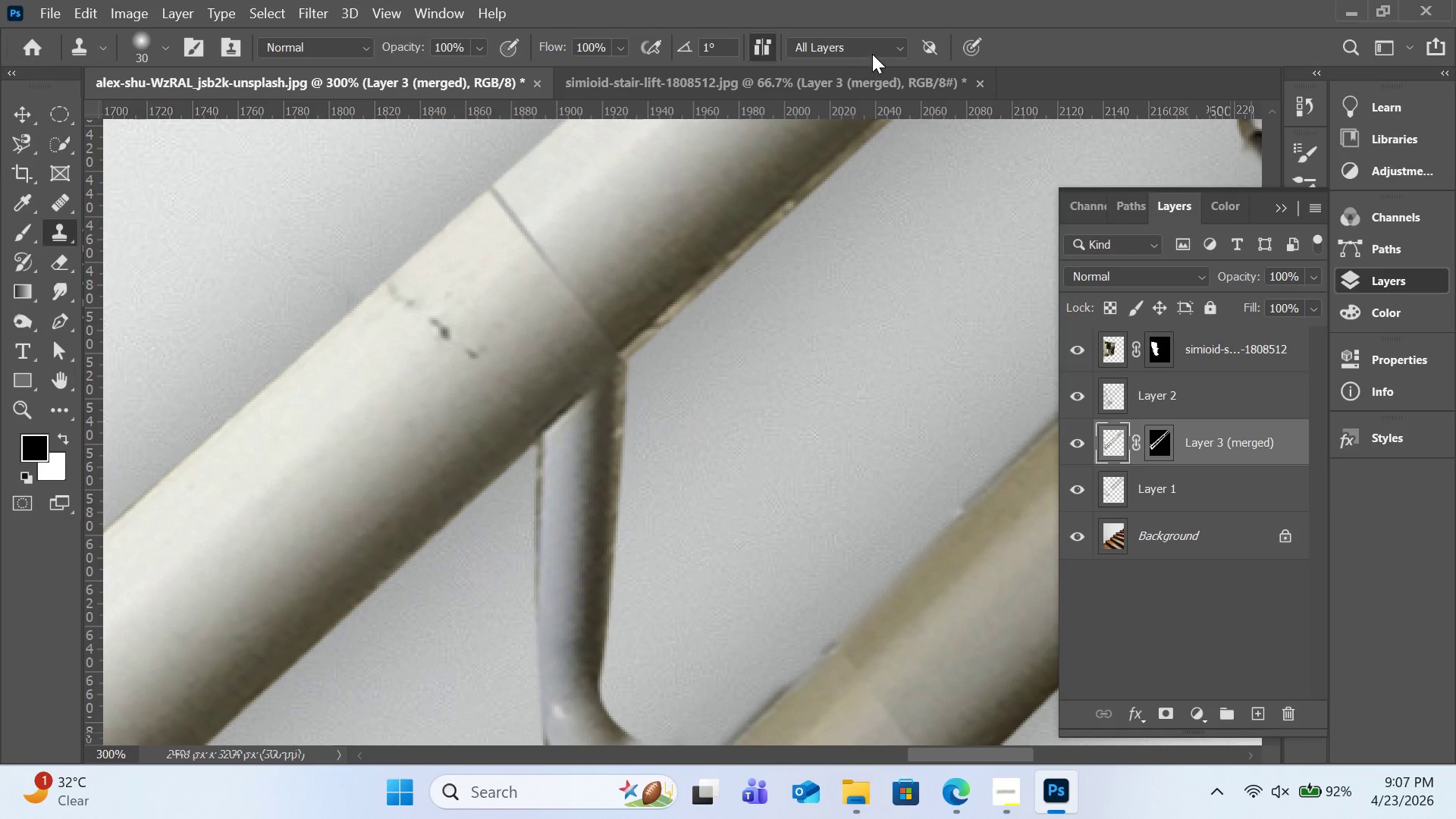 
left_click([872, 53])
 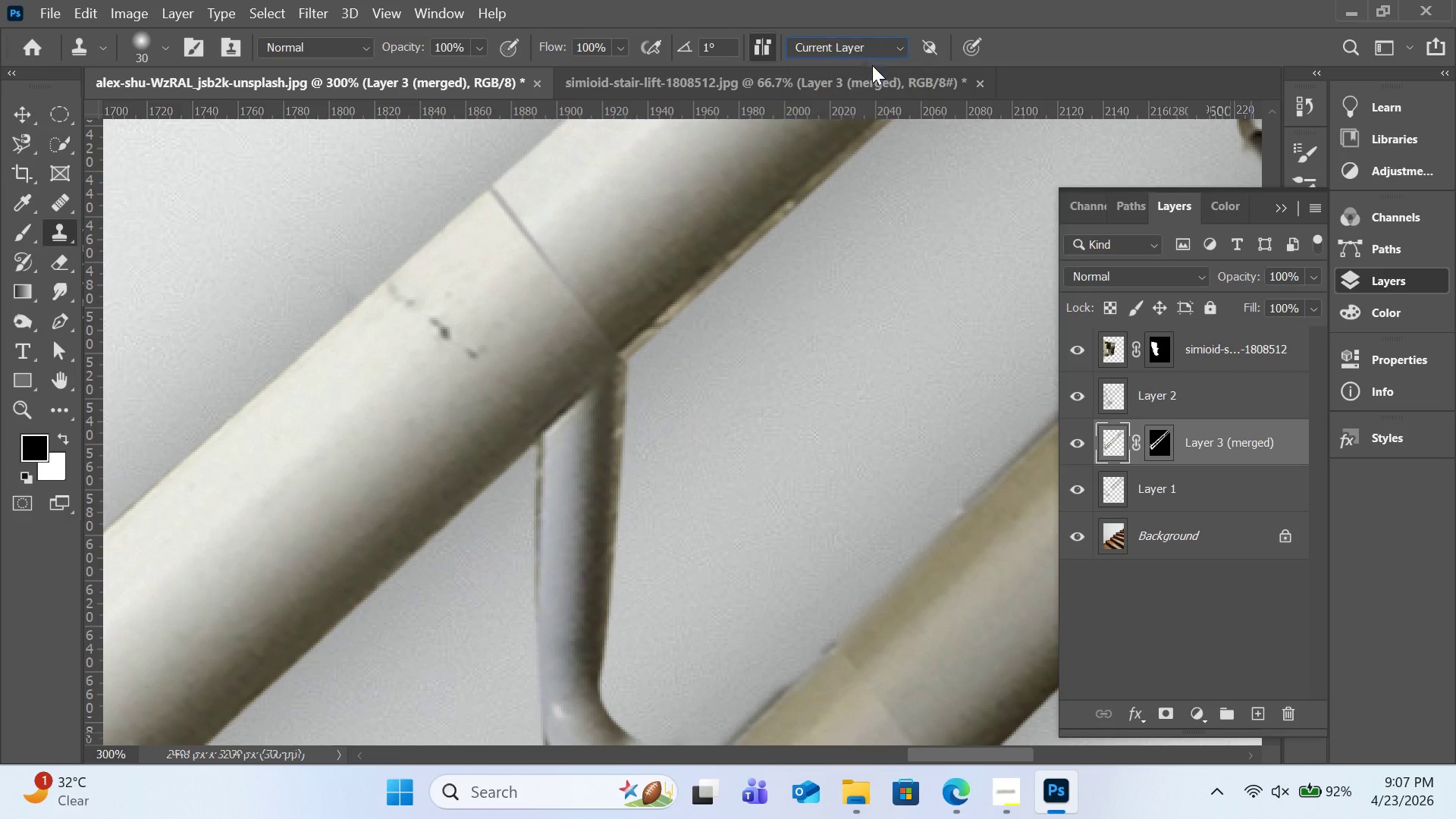 
left_click([872, 65])
 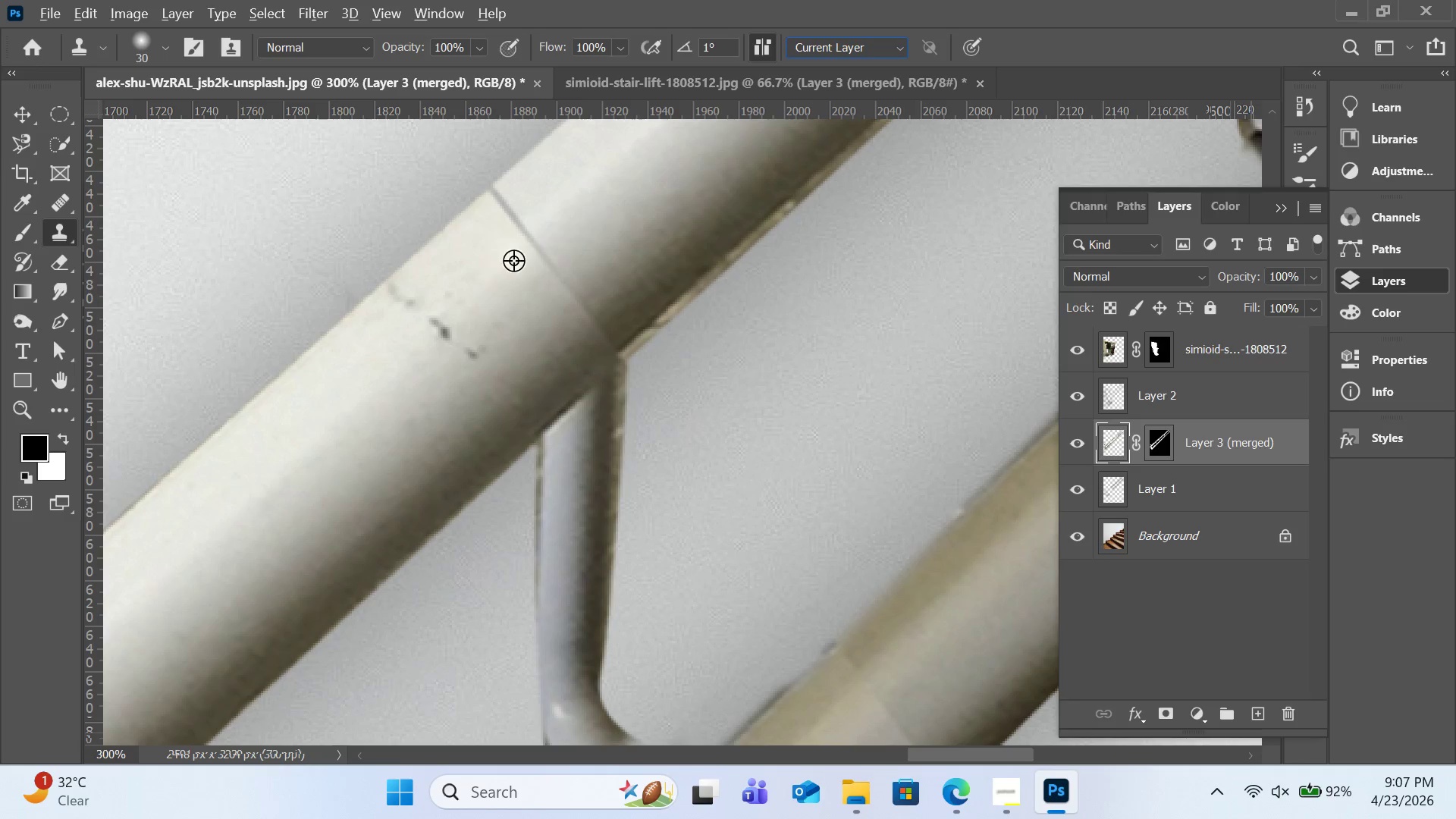 
hold_key(key=AltLeft, duration=0.45)
 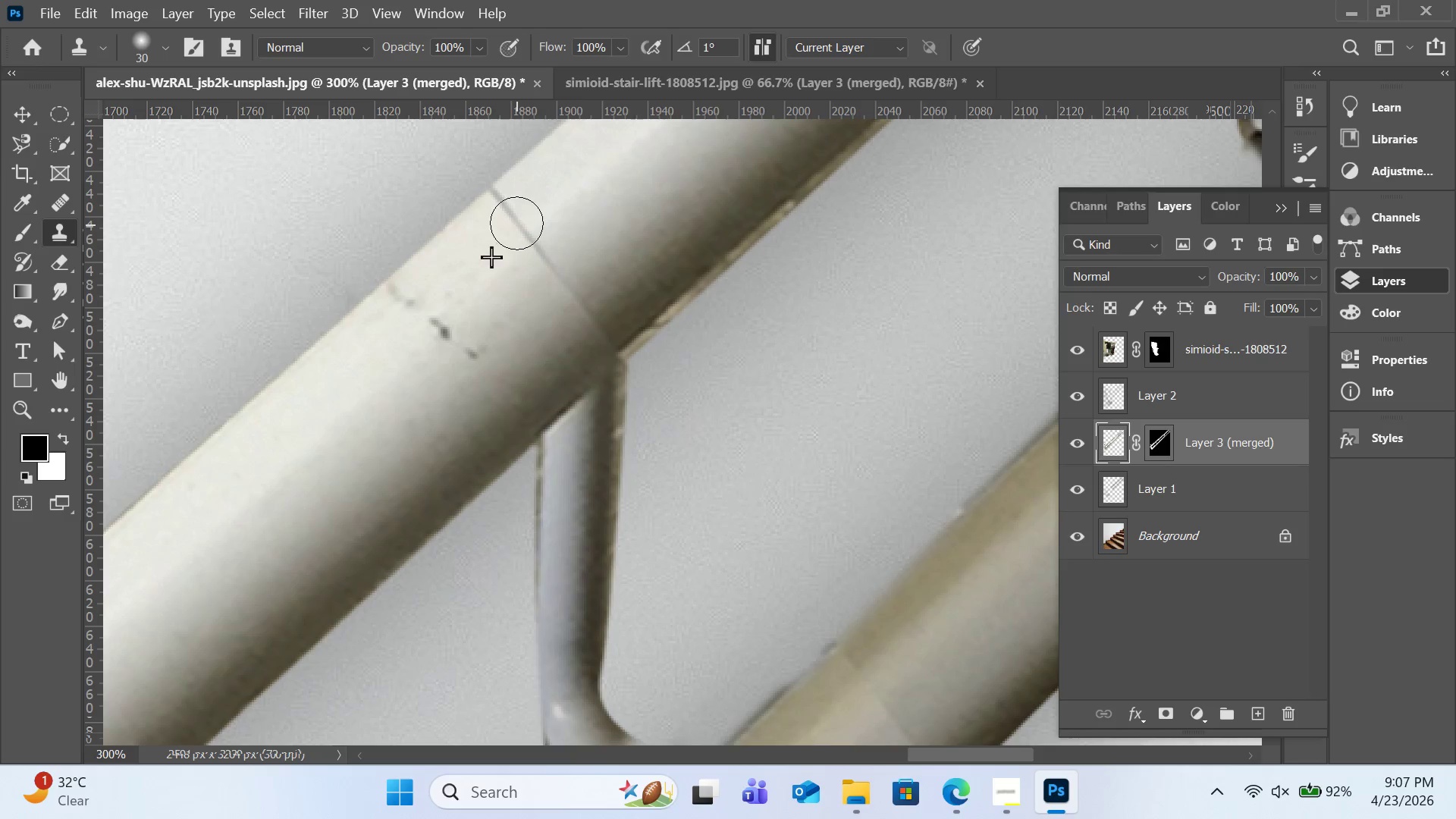 
left_click_drag(start_coordinate=[516, 225], to_coordinate=[533, 242])
 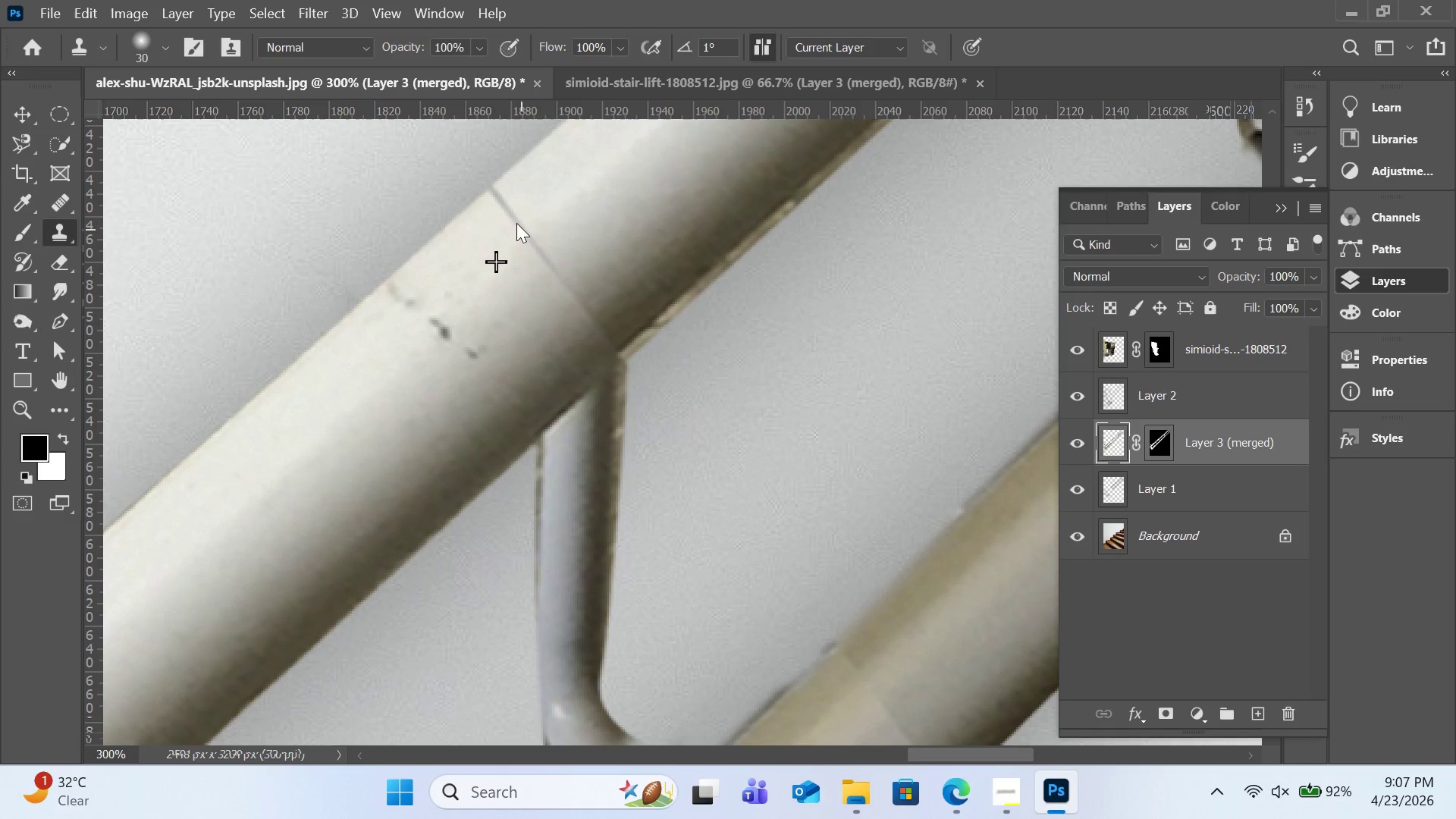 
left_click_drag(start_coordinate=[526, 234], to_coordinate=[512, 219])
 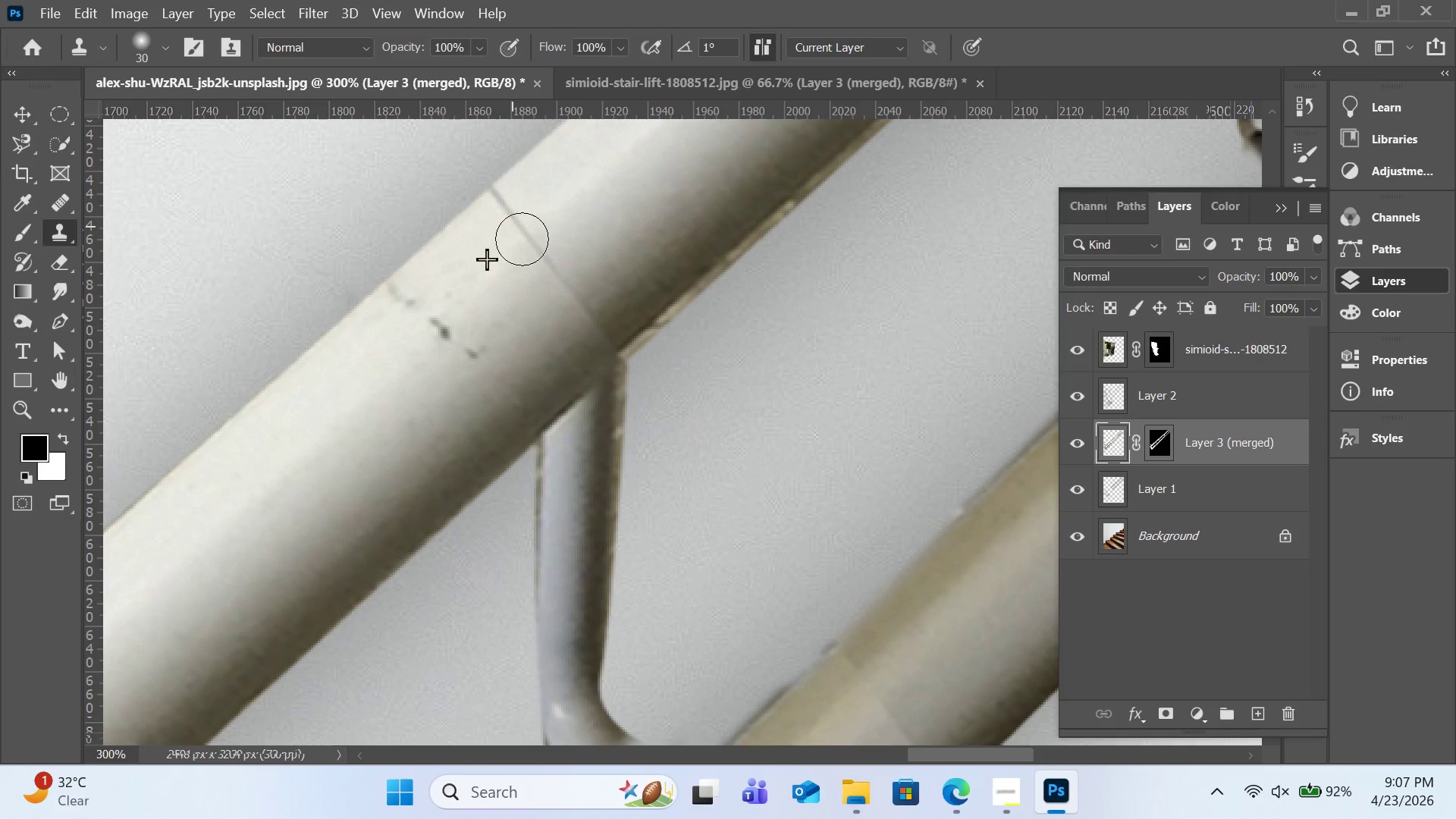 
left_click_drag(start_coordinate=[512, 226], to_coordinate=[588, 313])
 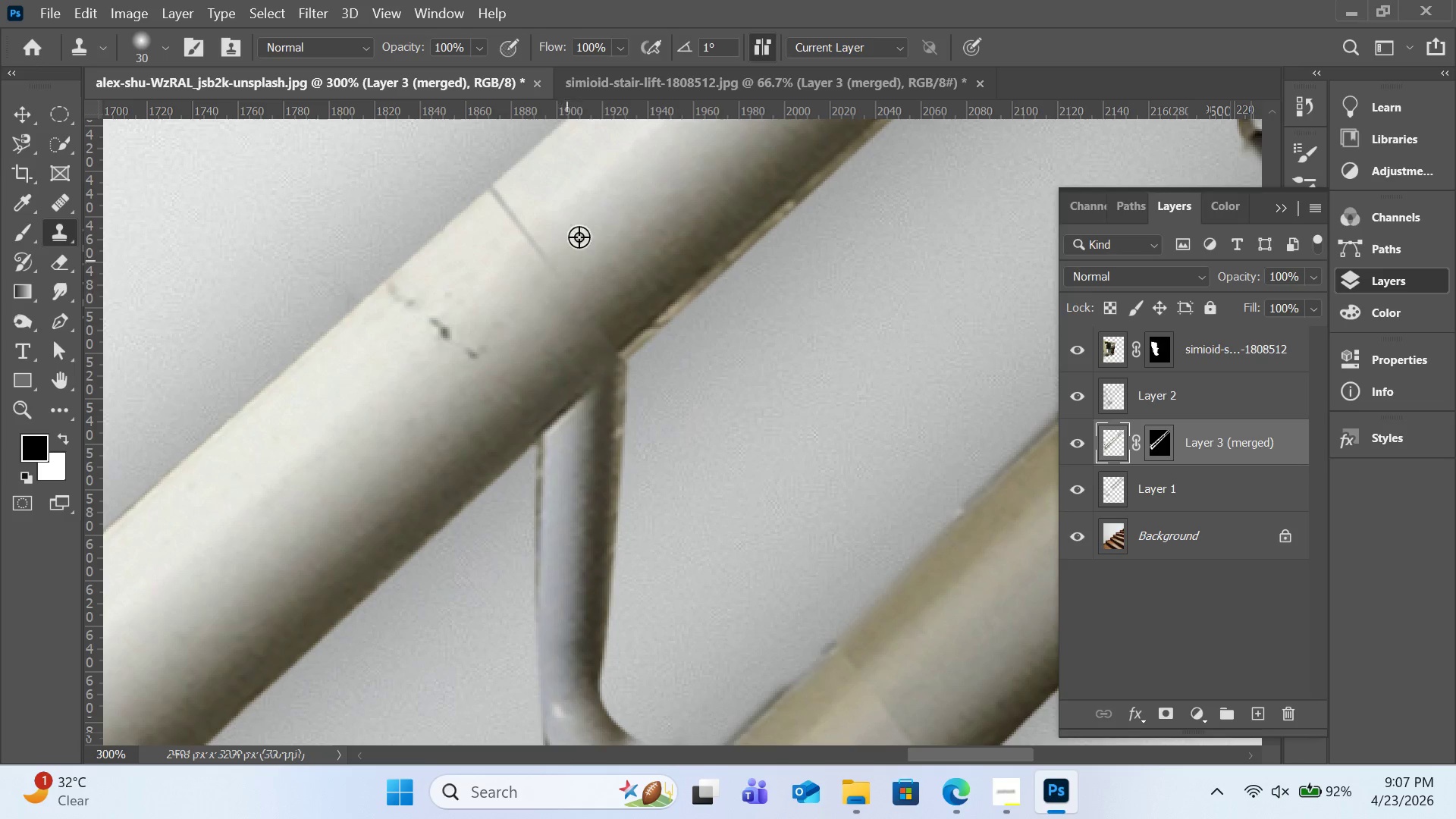 
hold_key(key=AltLeft, duration=0.47)
 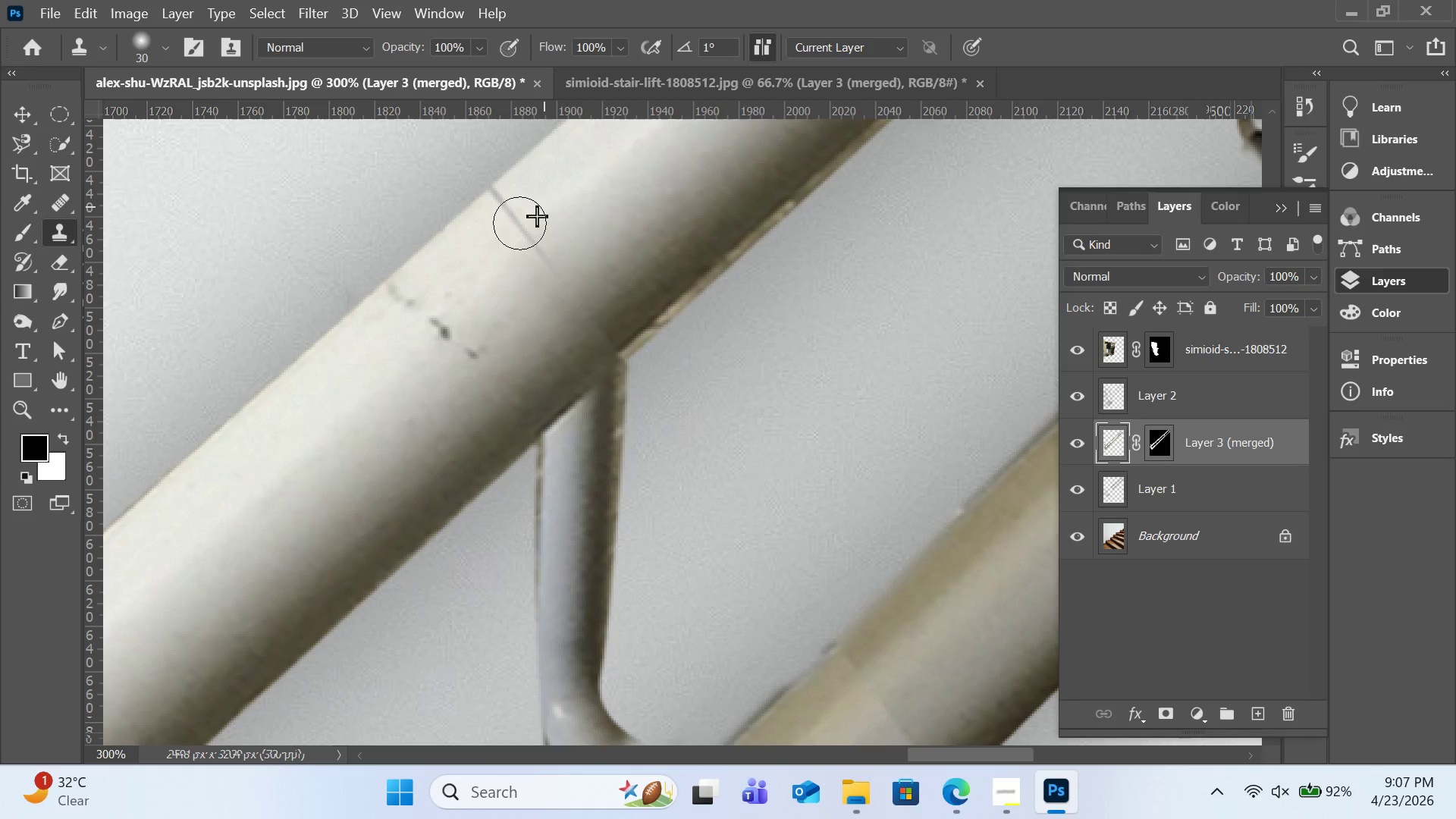 
left_click_drag(start_coordinate=[544, 206], to_coordinate=[514, 229])
 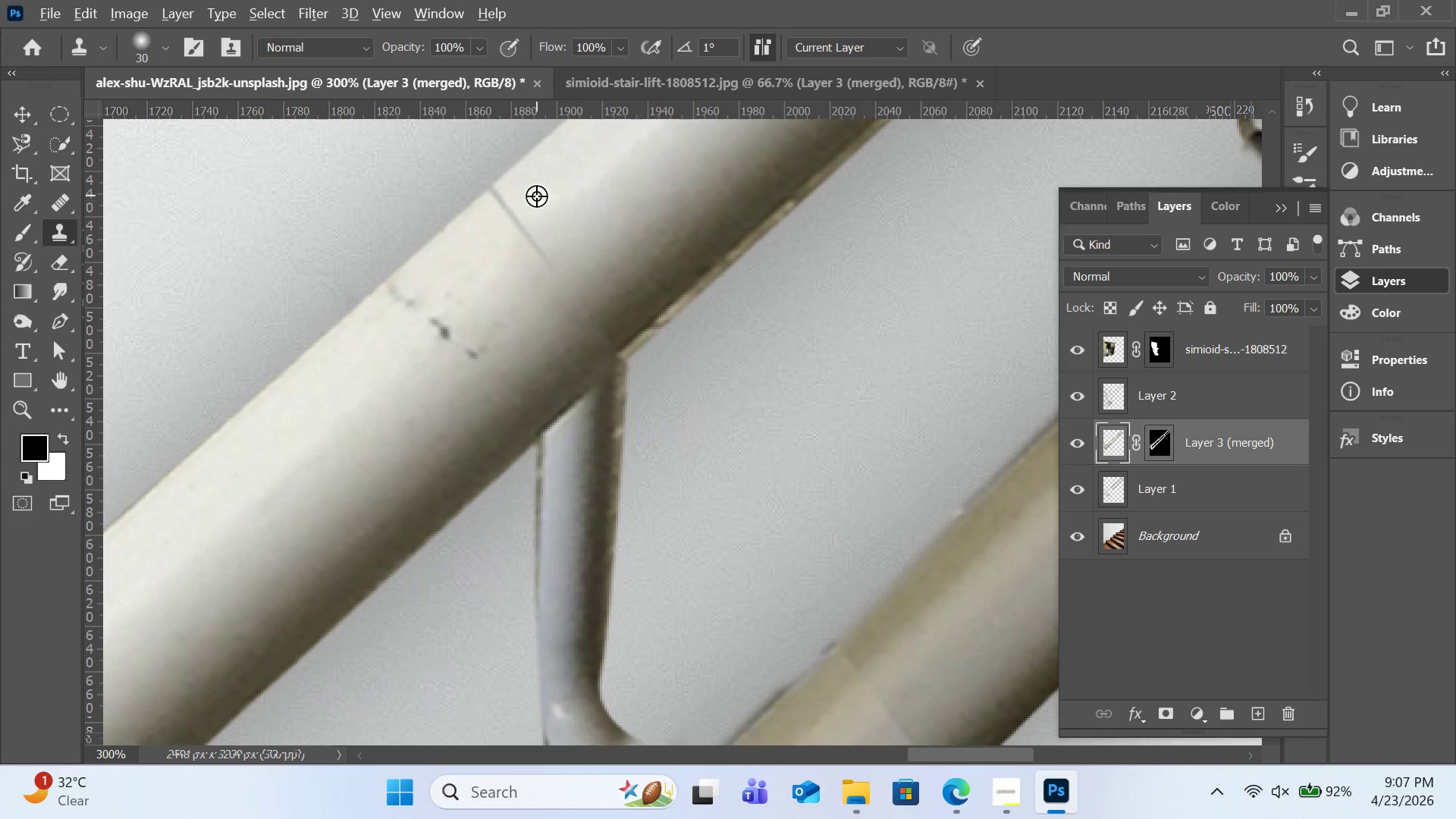 
hold_key(key=AltLeft, duration=0.64)
left_click([568, 174])
 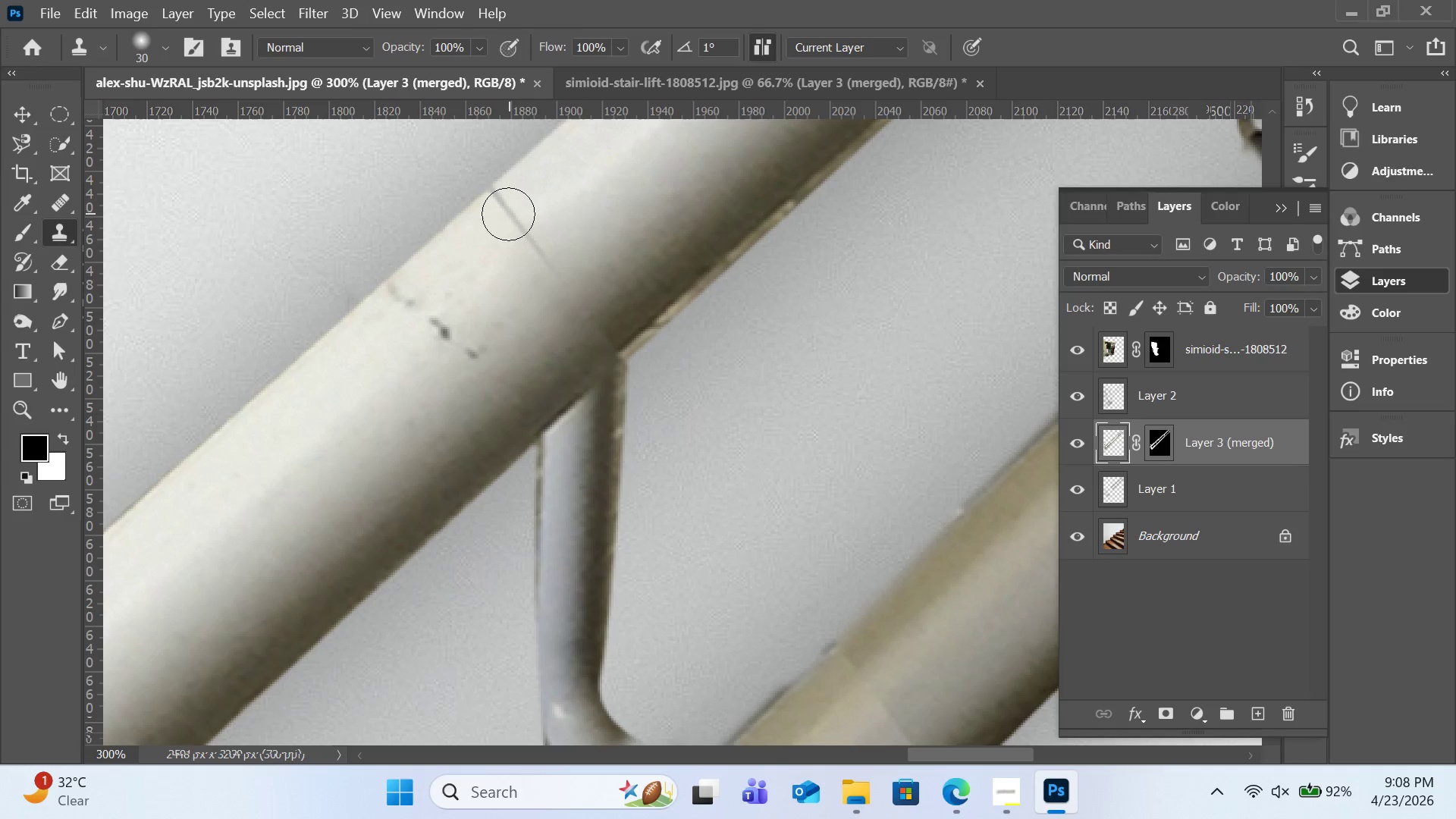 
left_click_drag(start_coordinate=[508, 214], to_coordinate=[516, 215])
 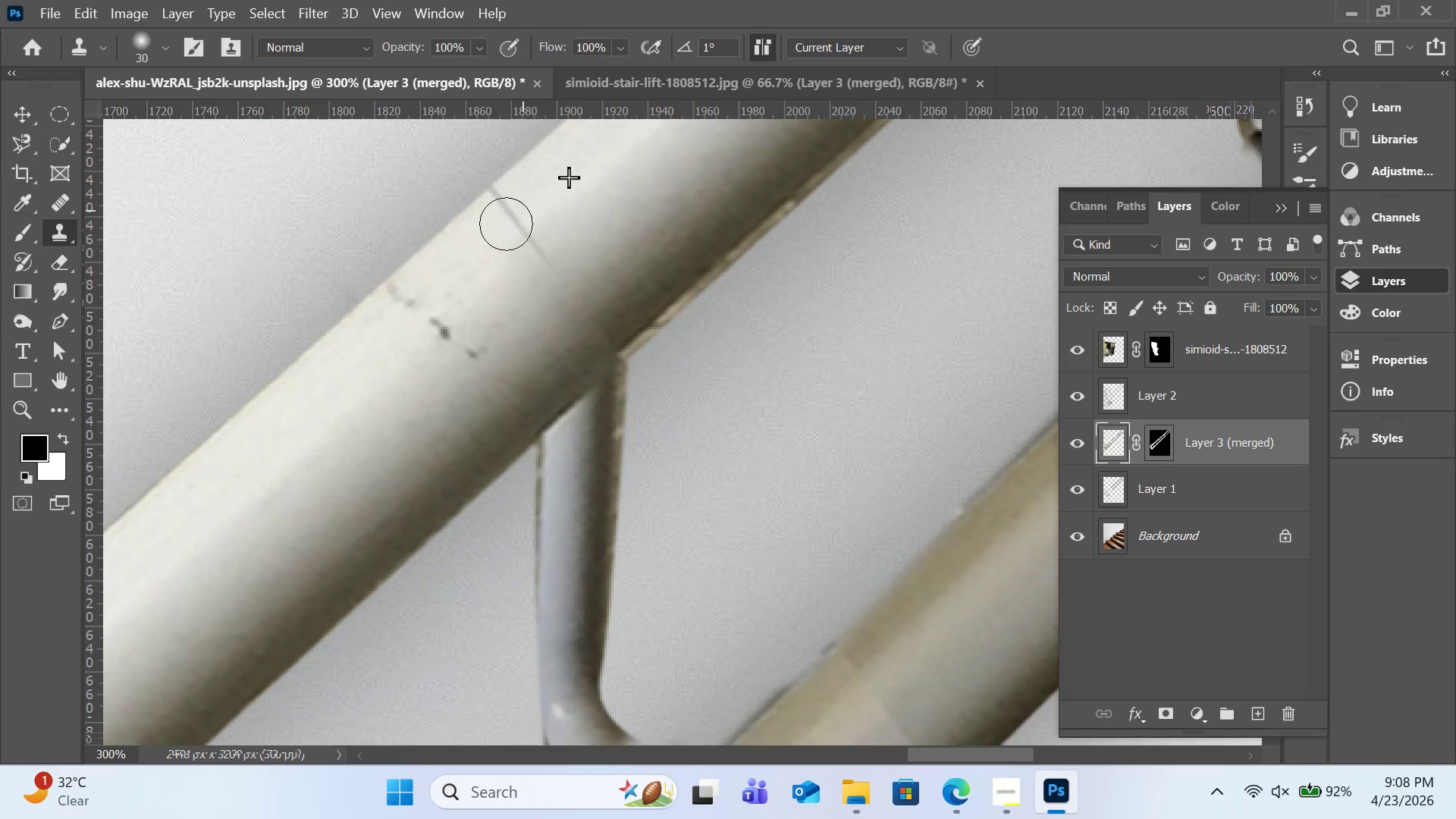 
left_click_drag(start_coordinate=[522, 210], to_coordinate=[520, 218])
 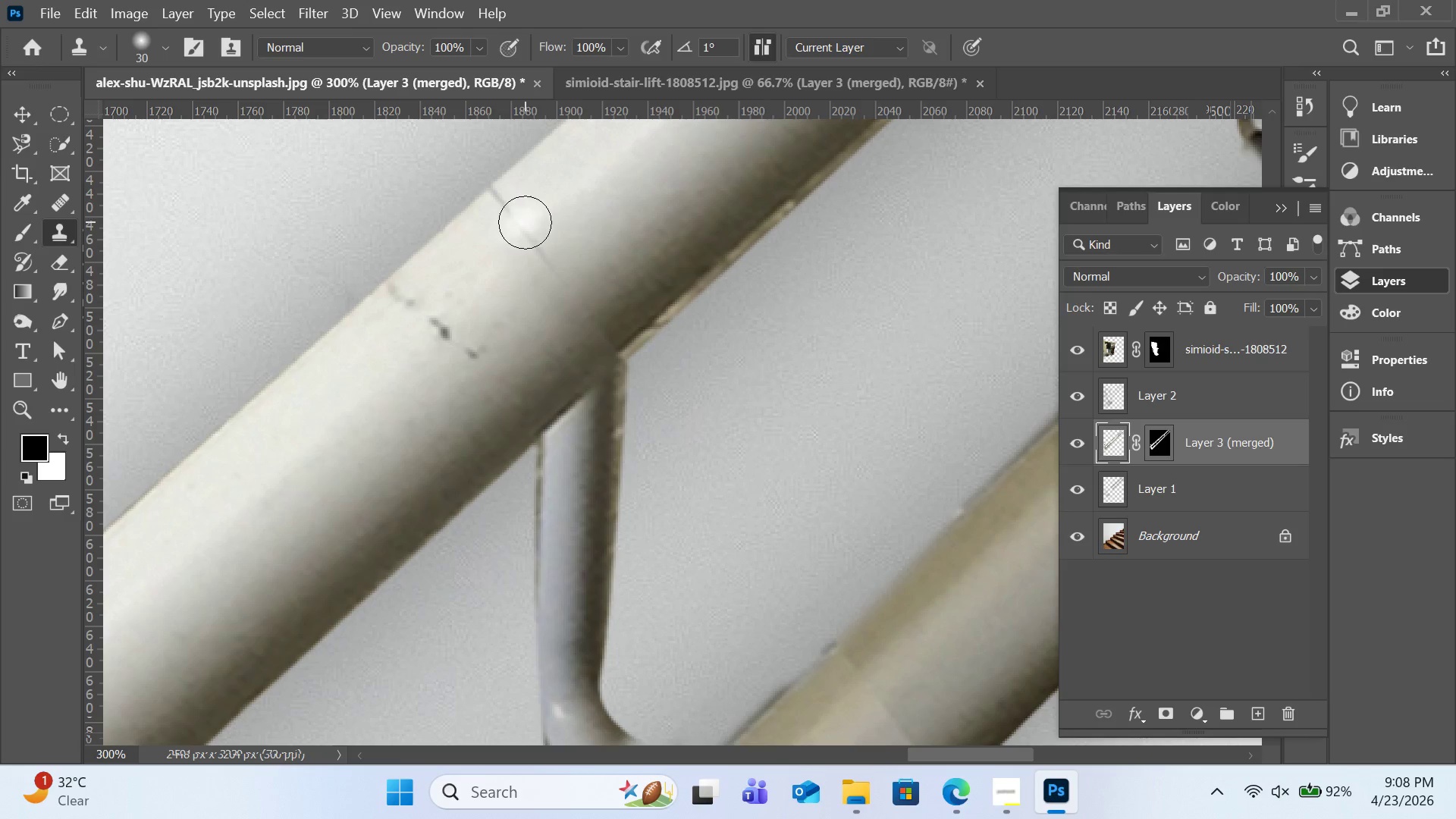 
left_click_drag(start_coordinate=[526, 224], to_coordinate=[533, 237])
 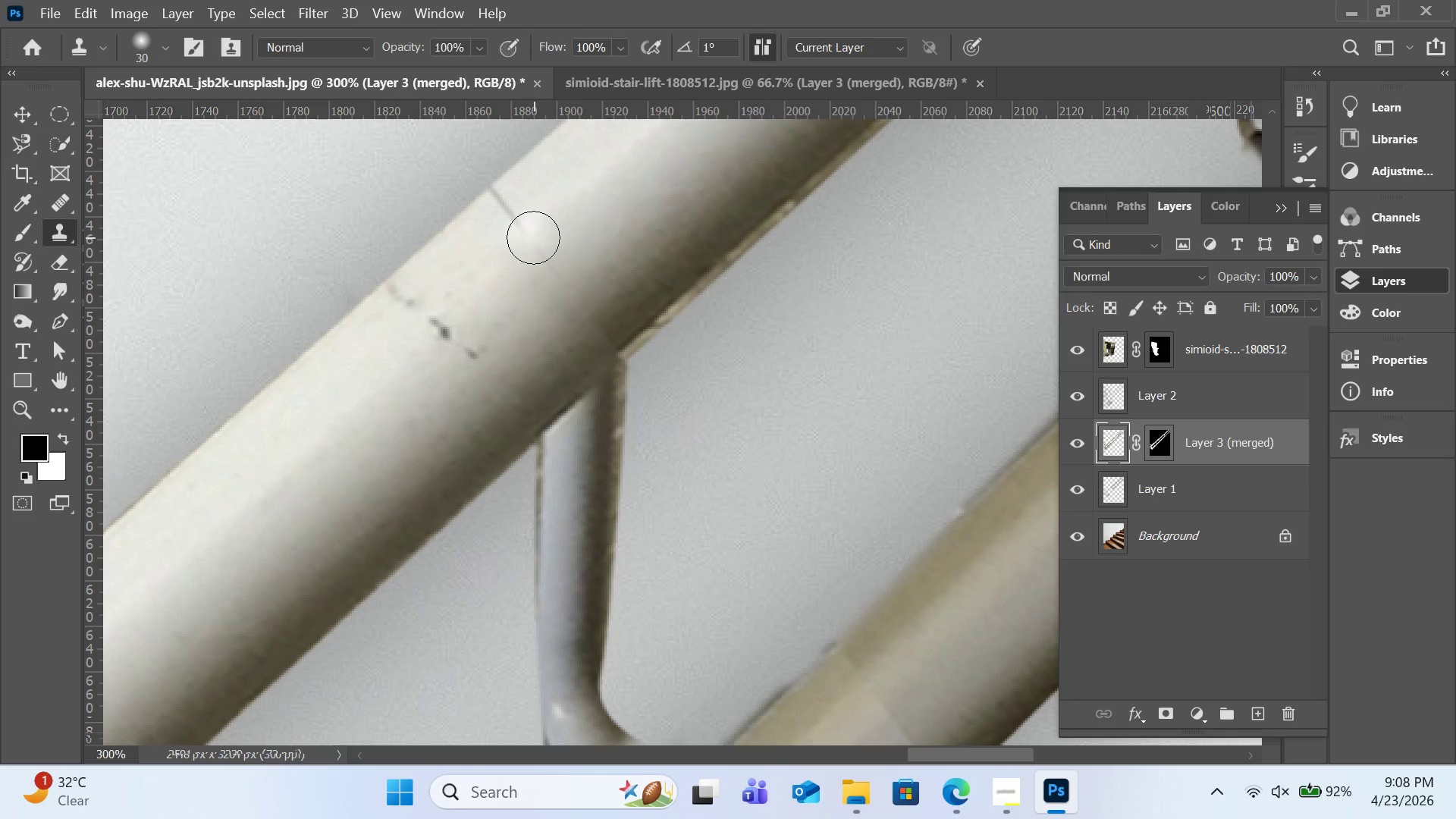 
left_click_drag(start_coordinate=[533, 237], to_coordinate=[577, 272])
 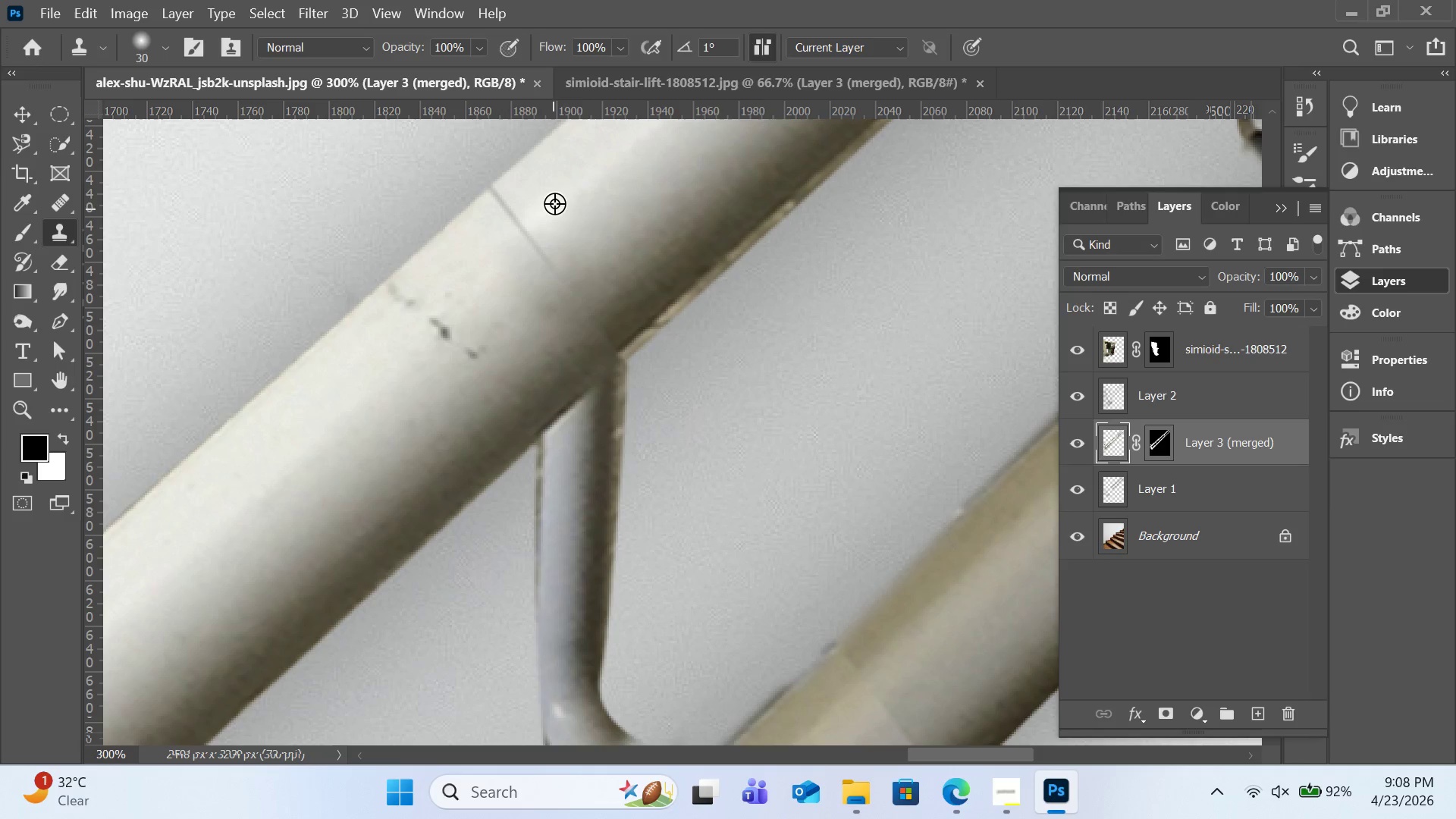 
hold_key(key=AltLeft, duration=0.38)
left_click([555, 199])
 